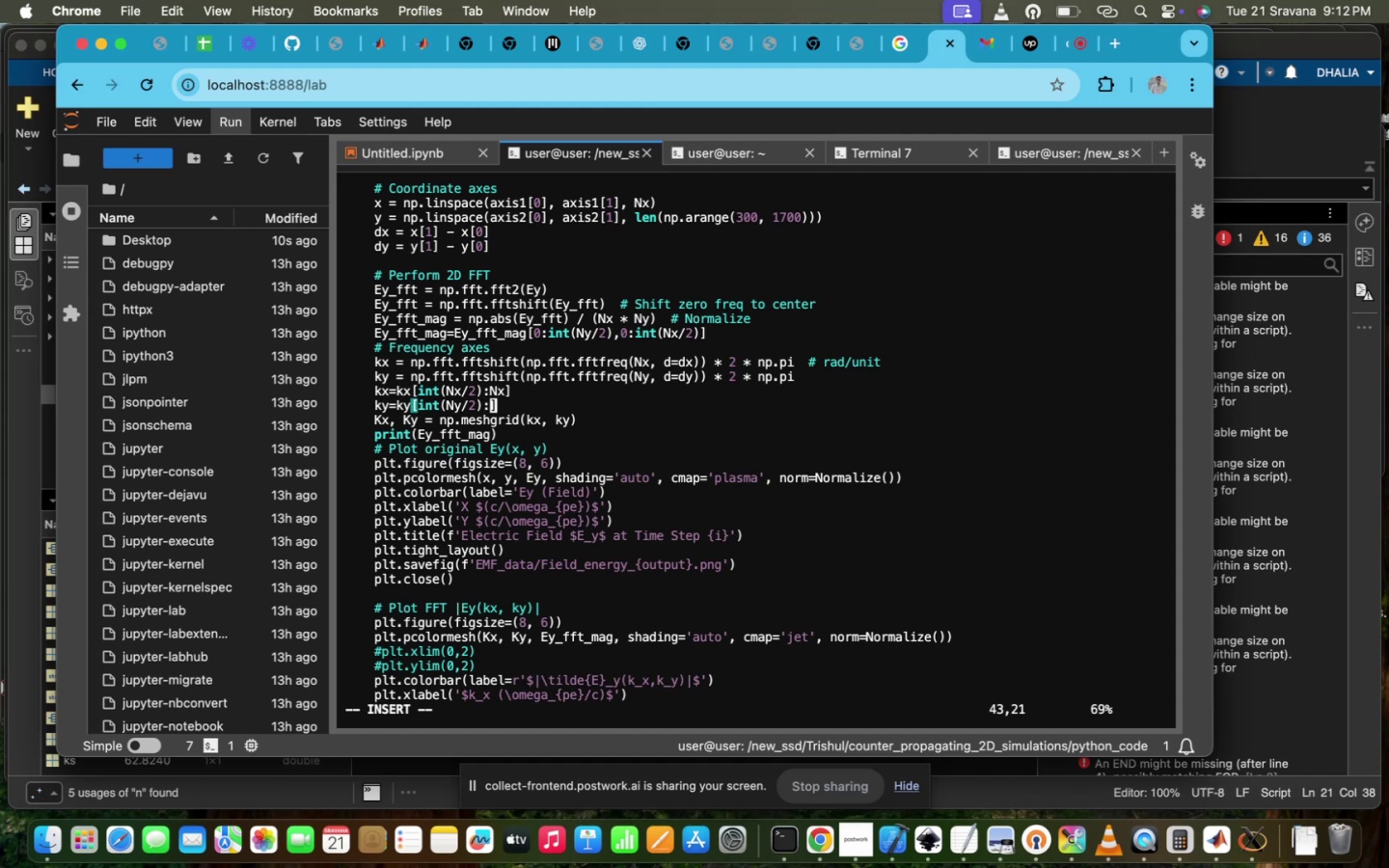 
key(CapsLock)
 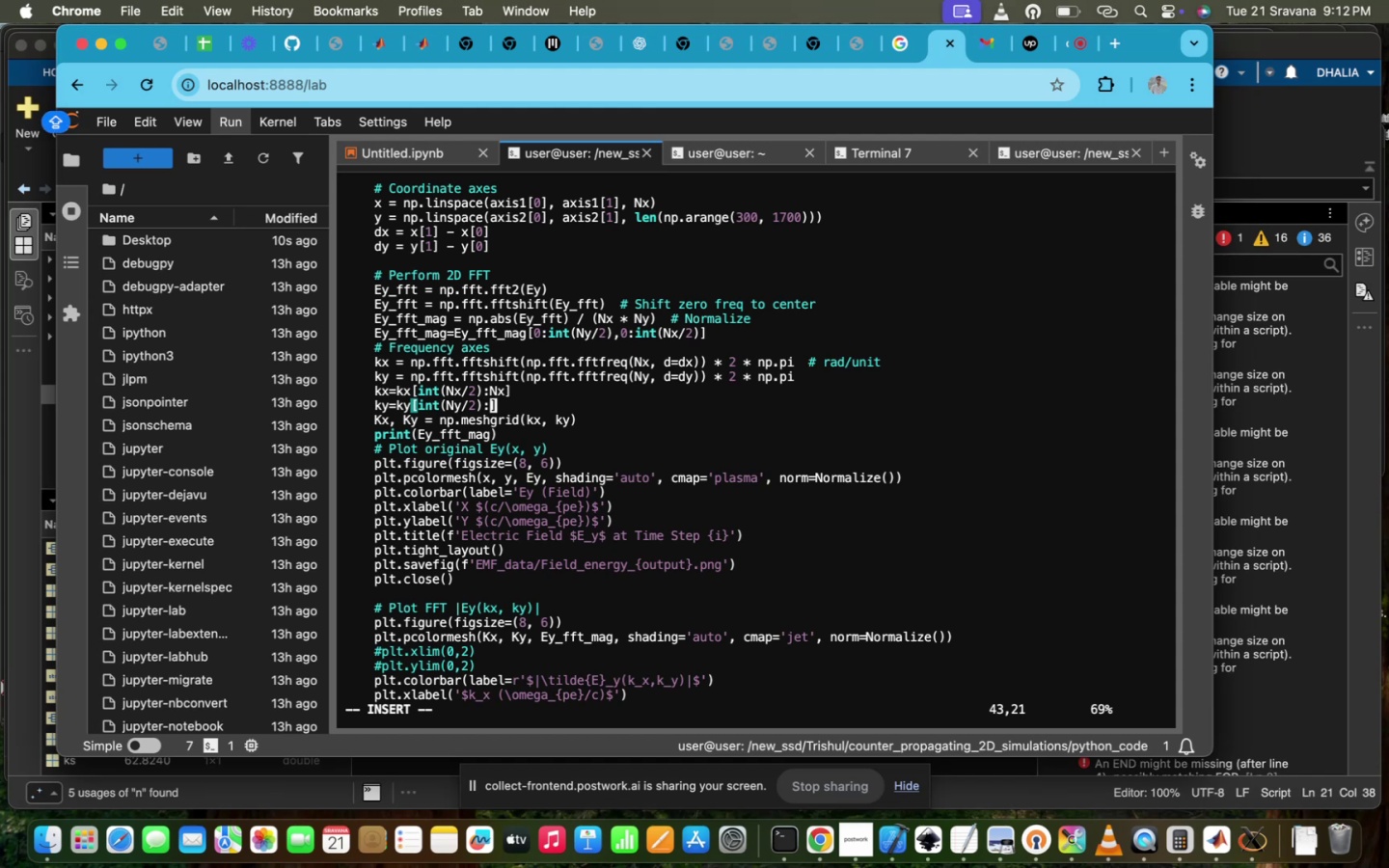 
key(N)
 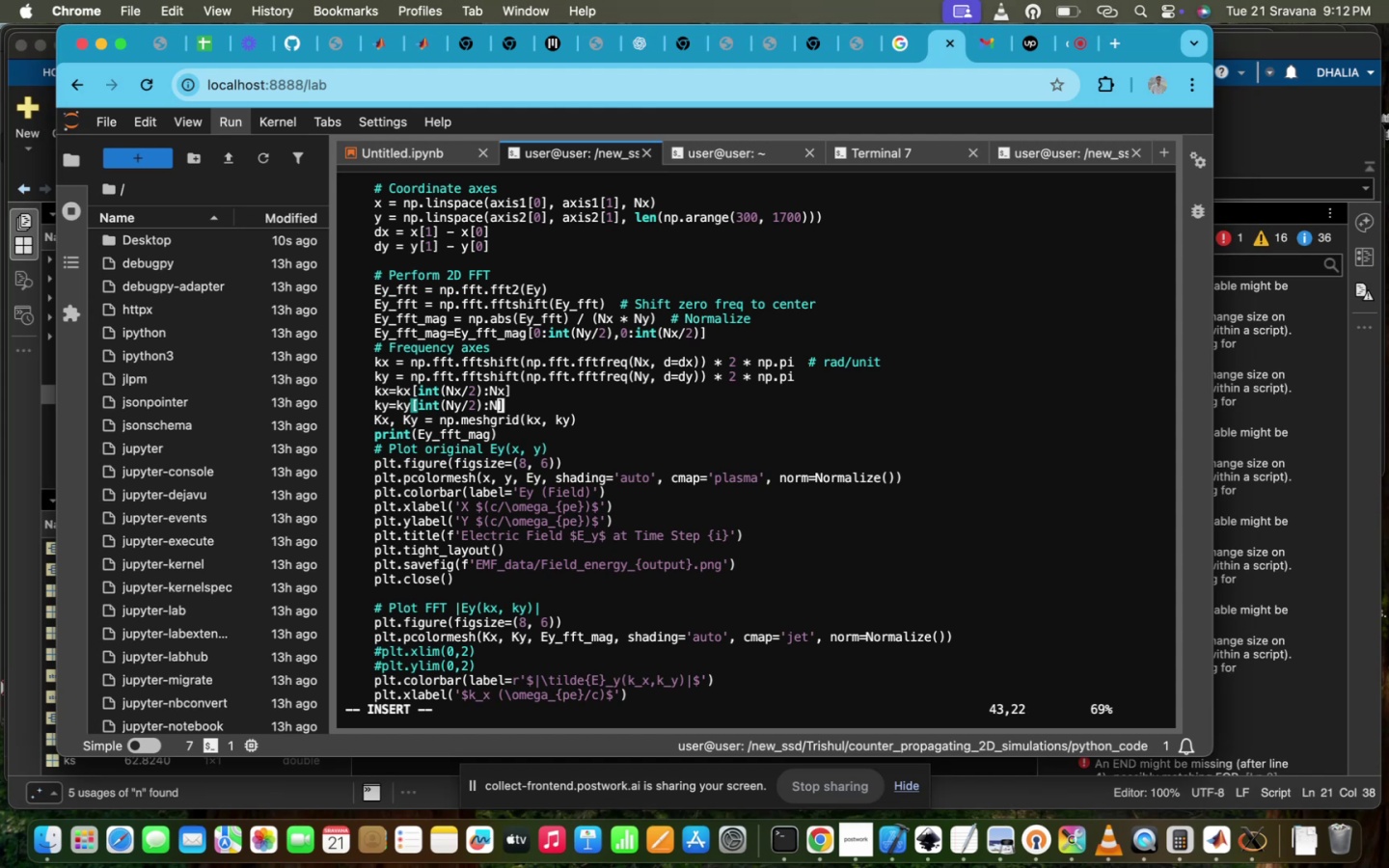 
key(CapsLock)
 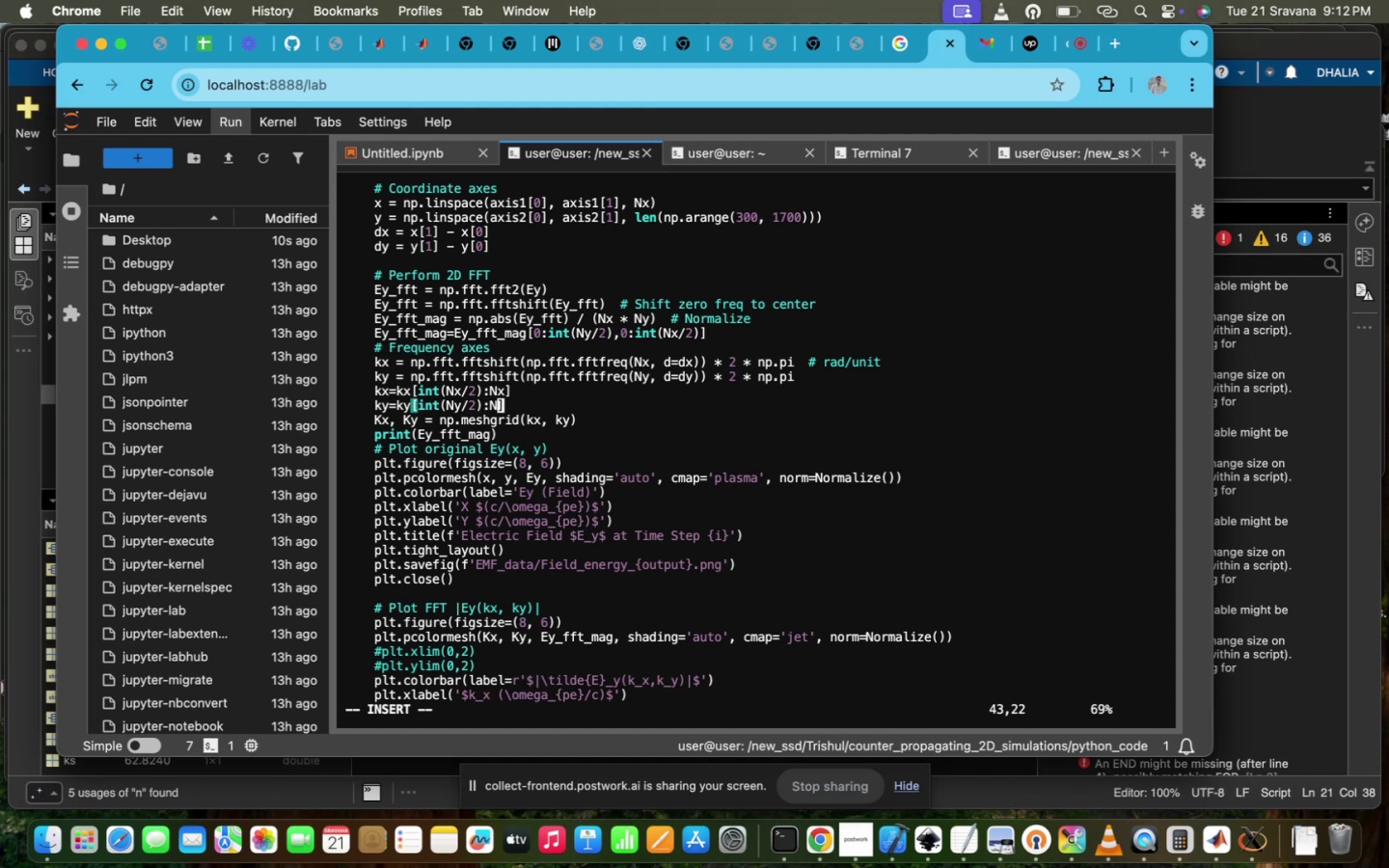 
key(X)
 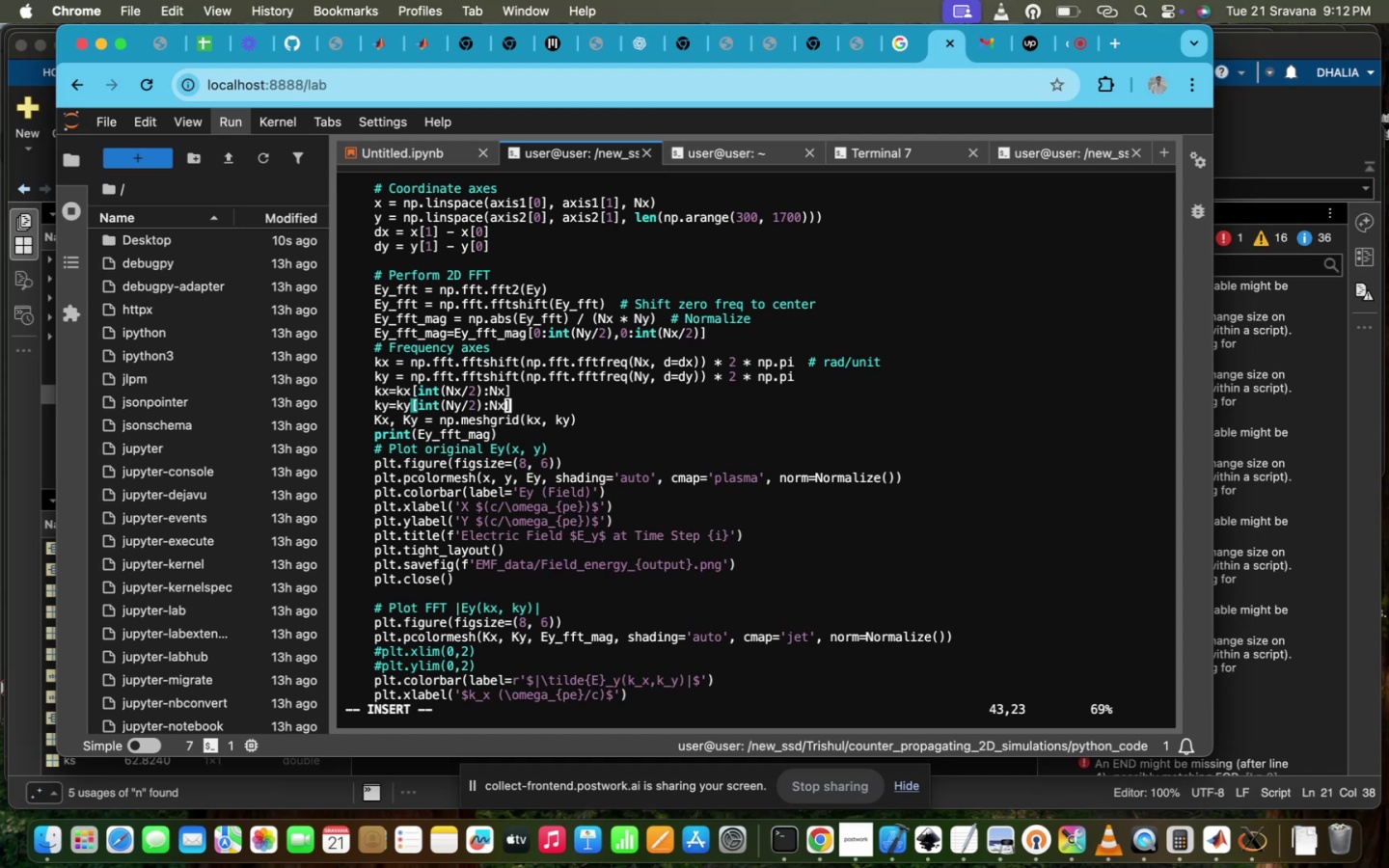 
key(Backspace)
 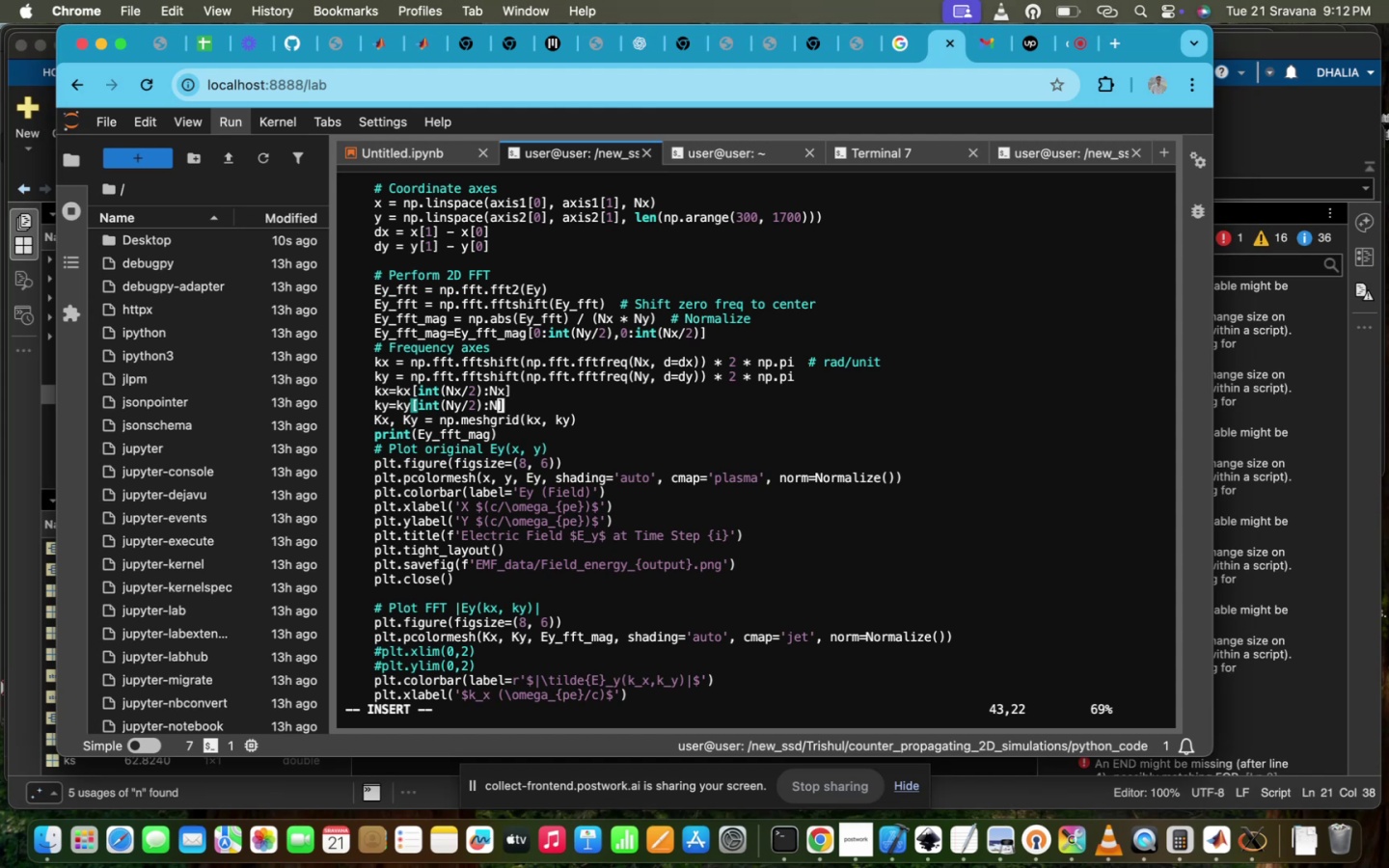 
key(Y)
 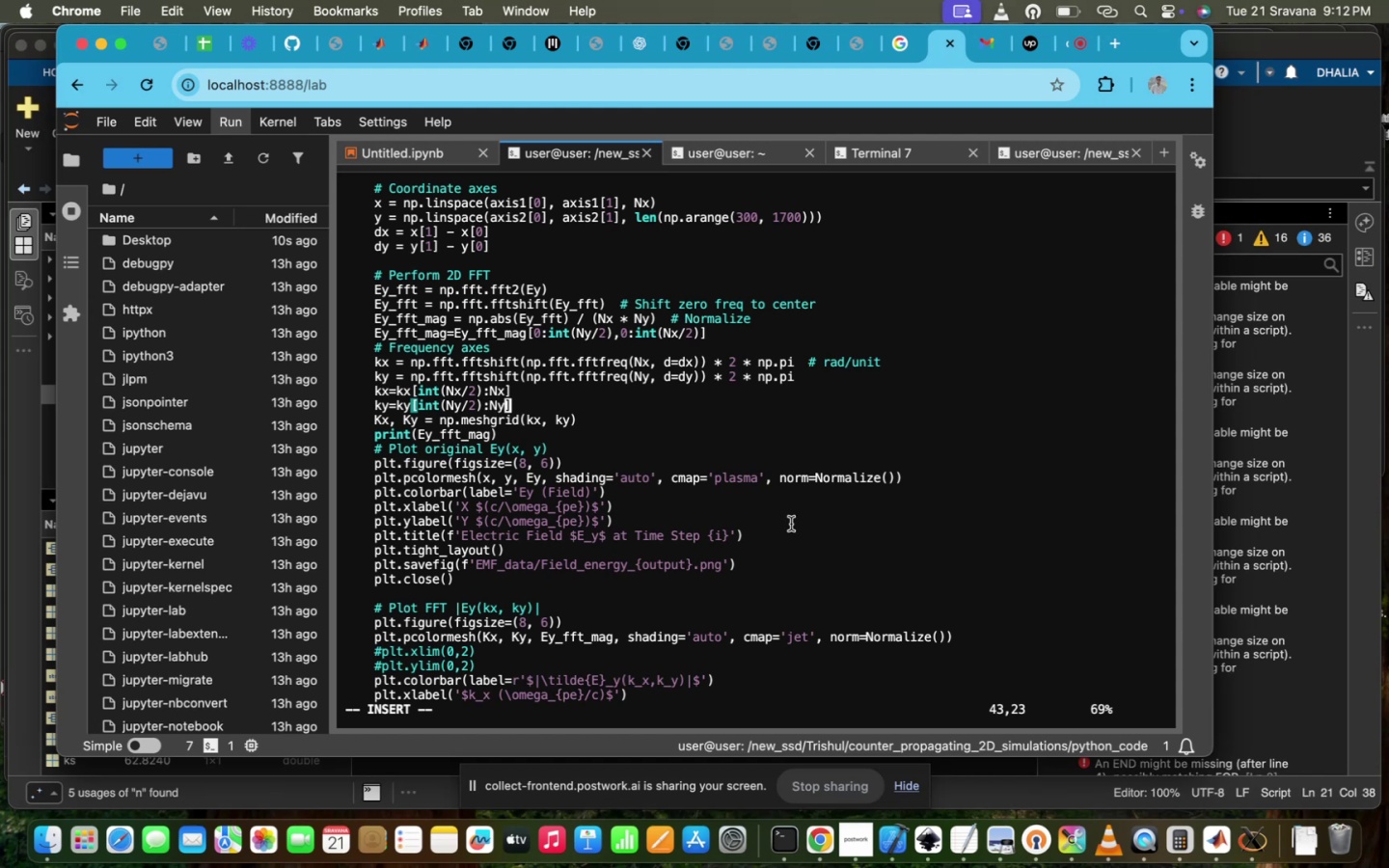 
scroll: coordinate [801, 518], scroll_direction: up, amount: 11.0
 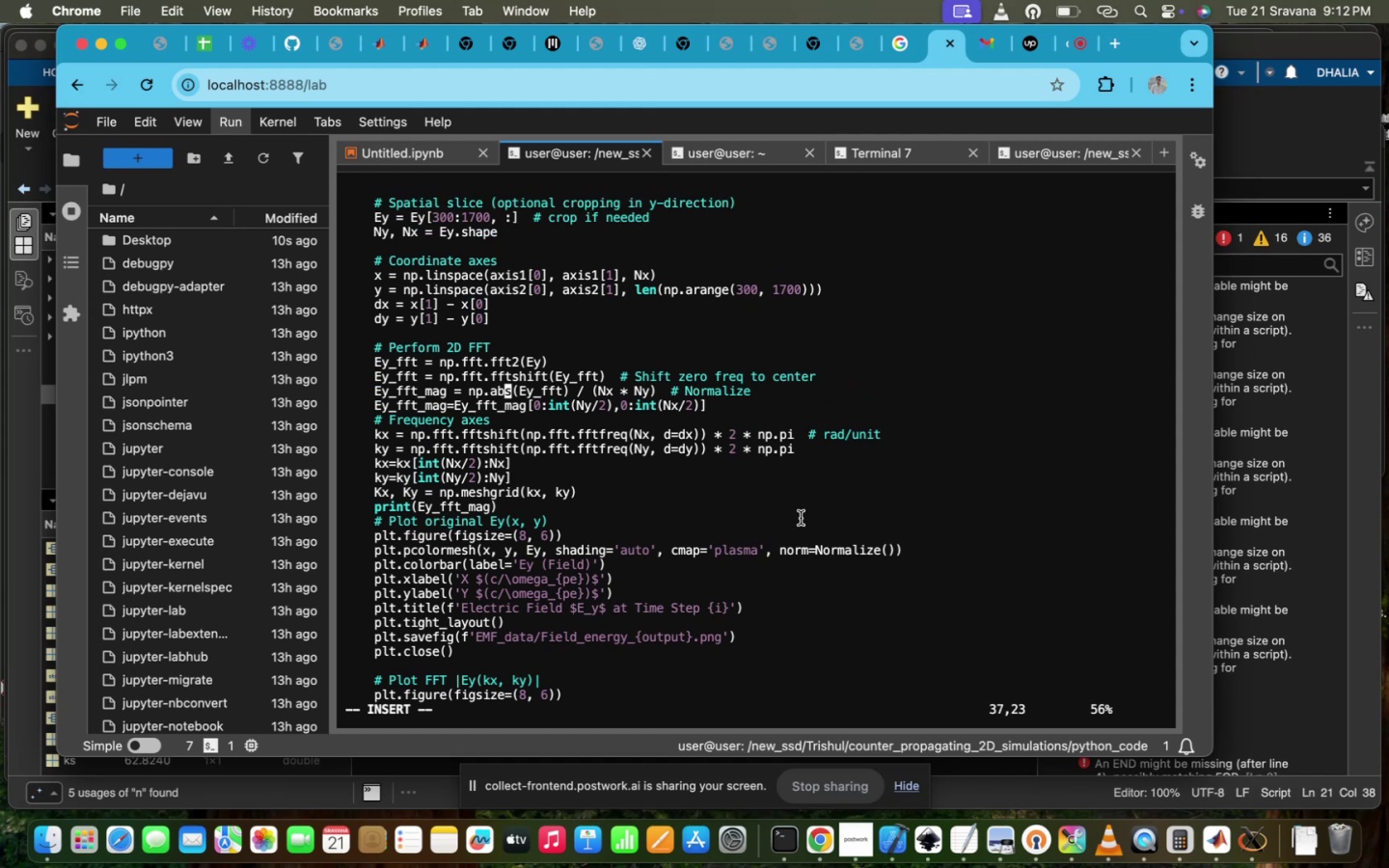 
scroll: coordinate [801, 518], scroll_direction: down, amount: 4.0
 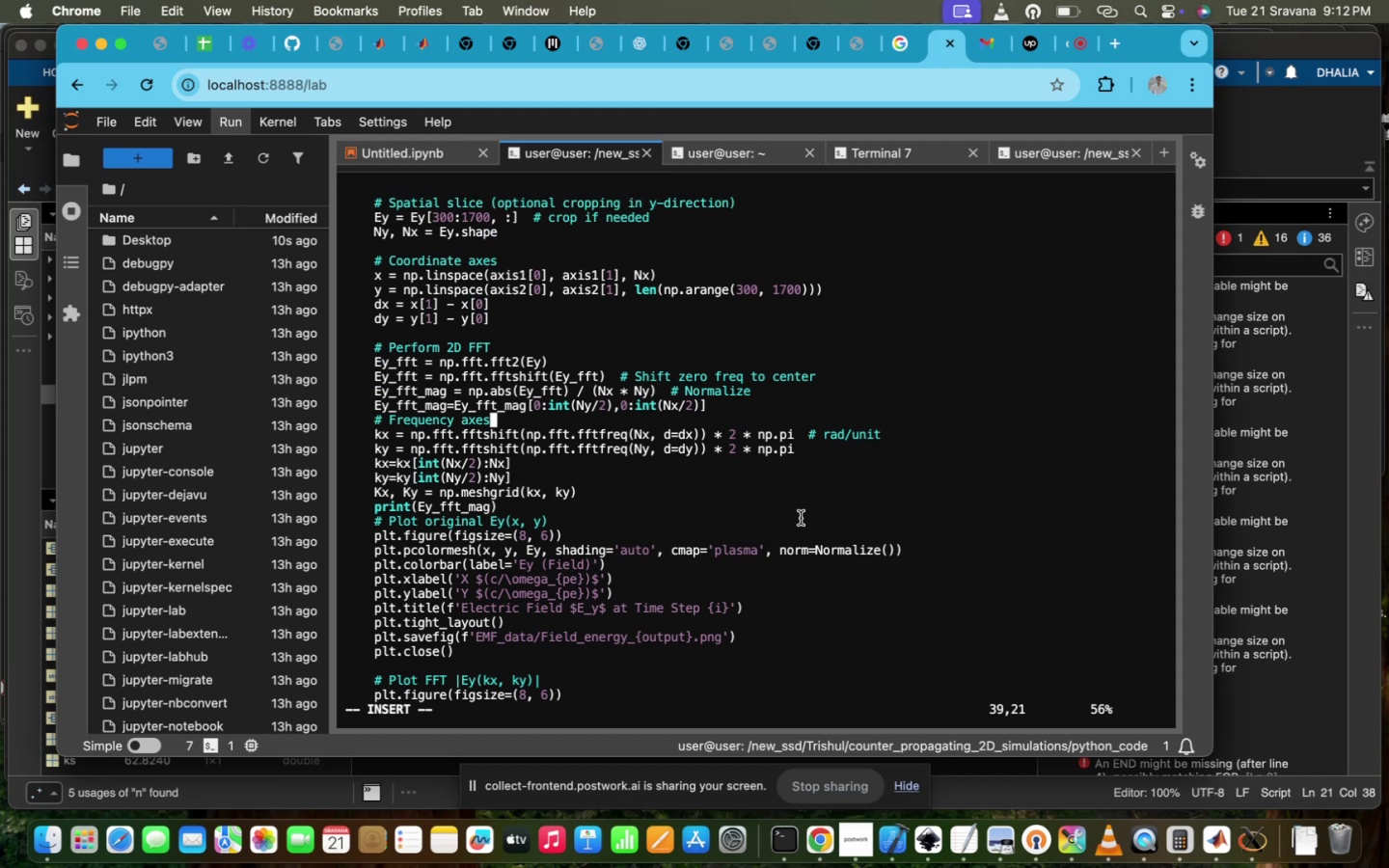 
key(ArrowUp)
 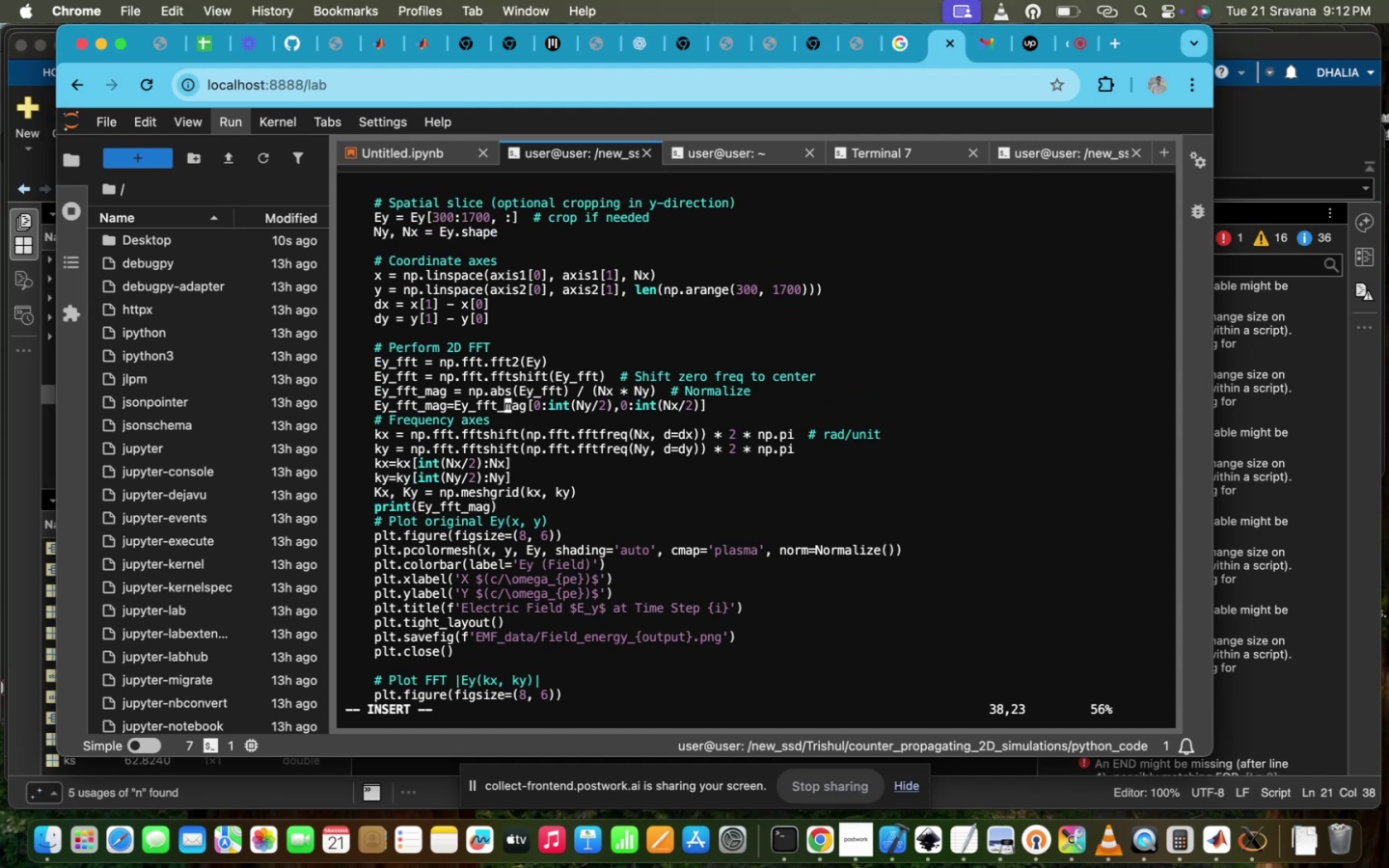 
hold_key(key=ArrowRight, duration=0.8)
 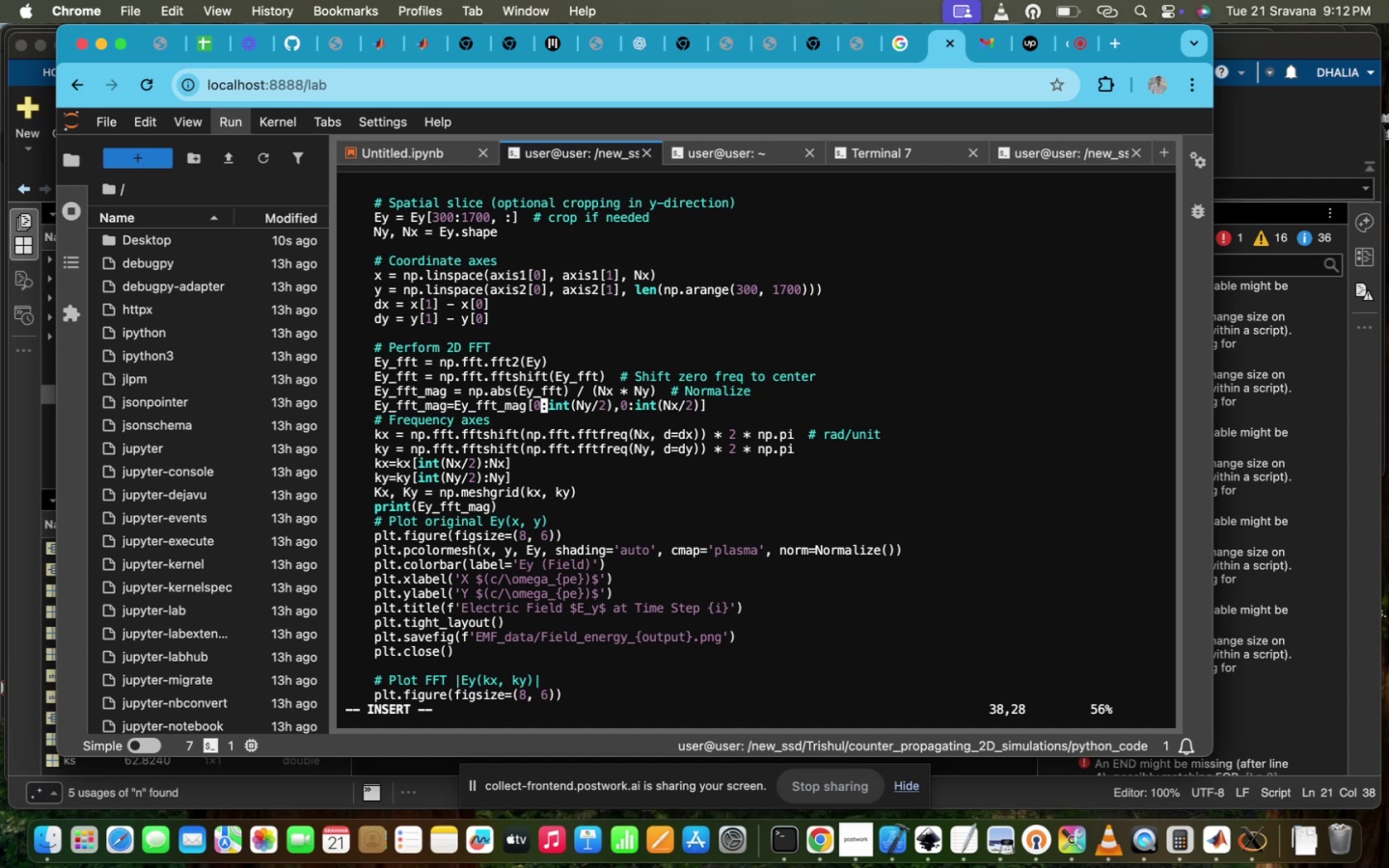 
key(ArrowRight)
 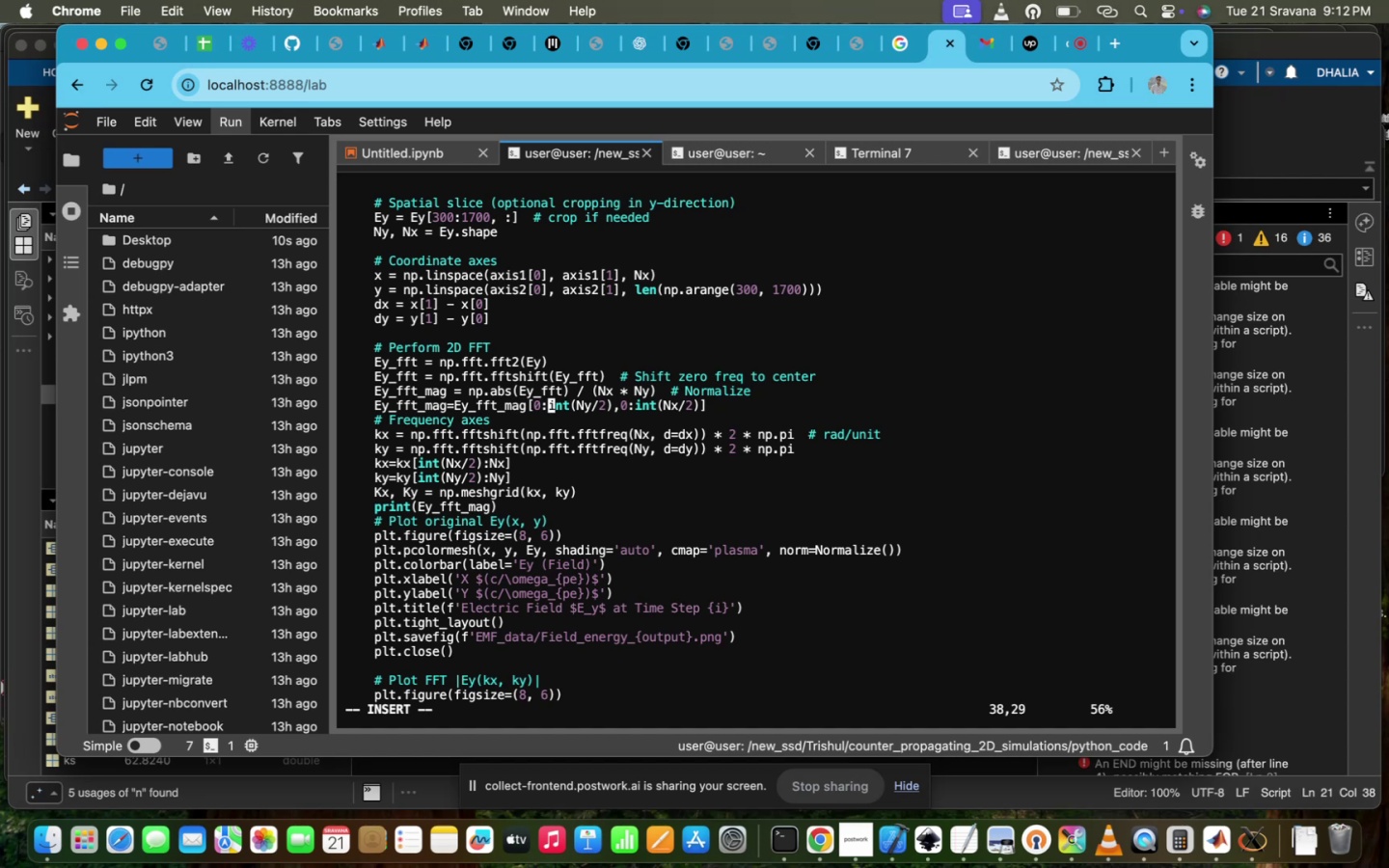 
key(I)
 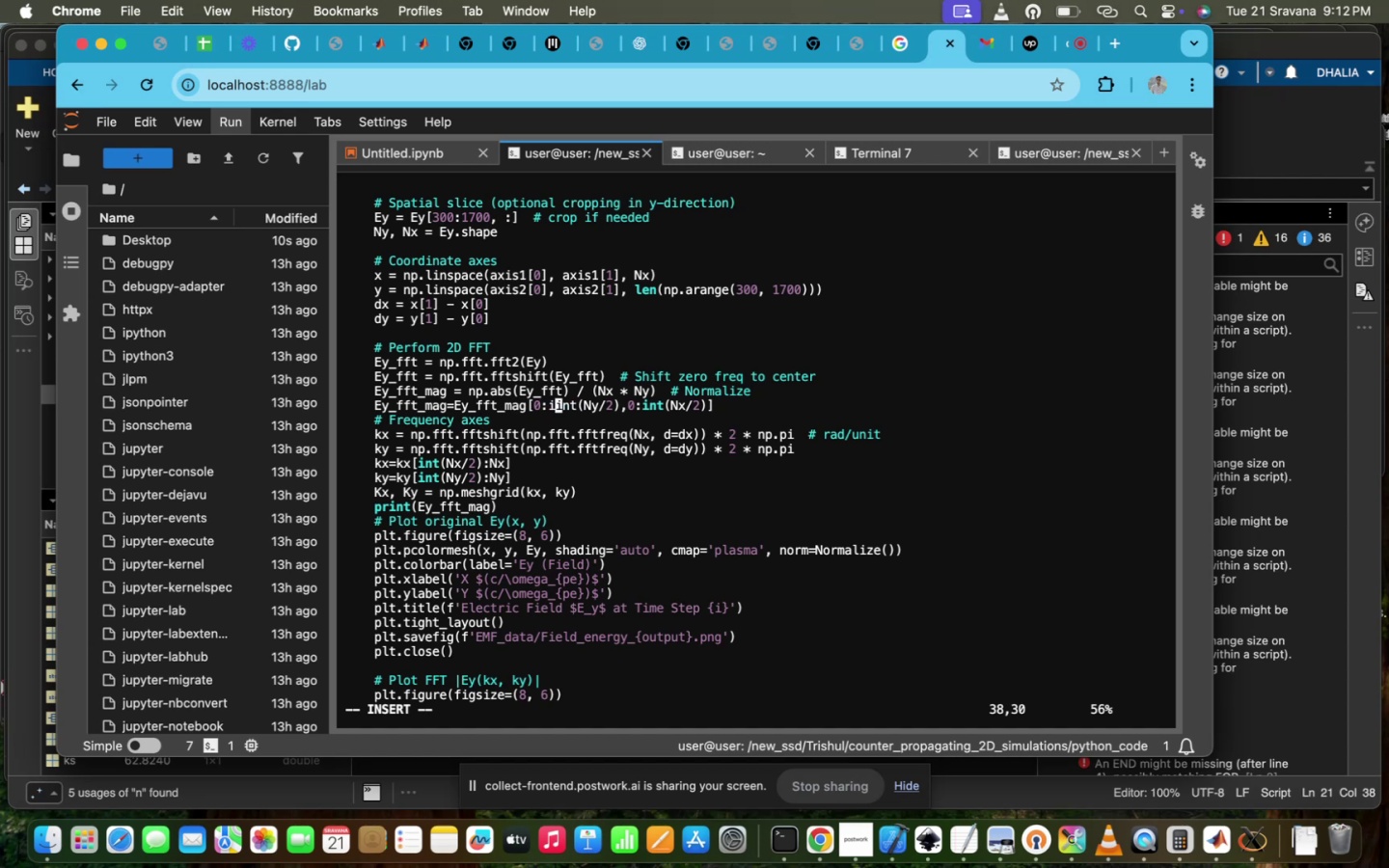 
key(Backspace)
 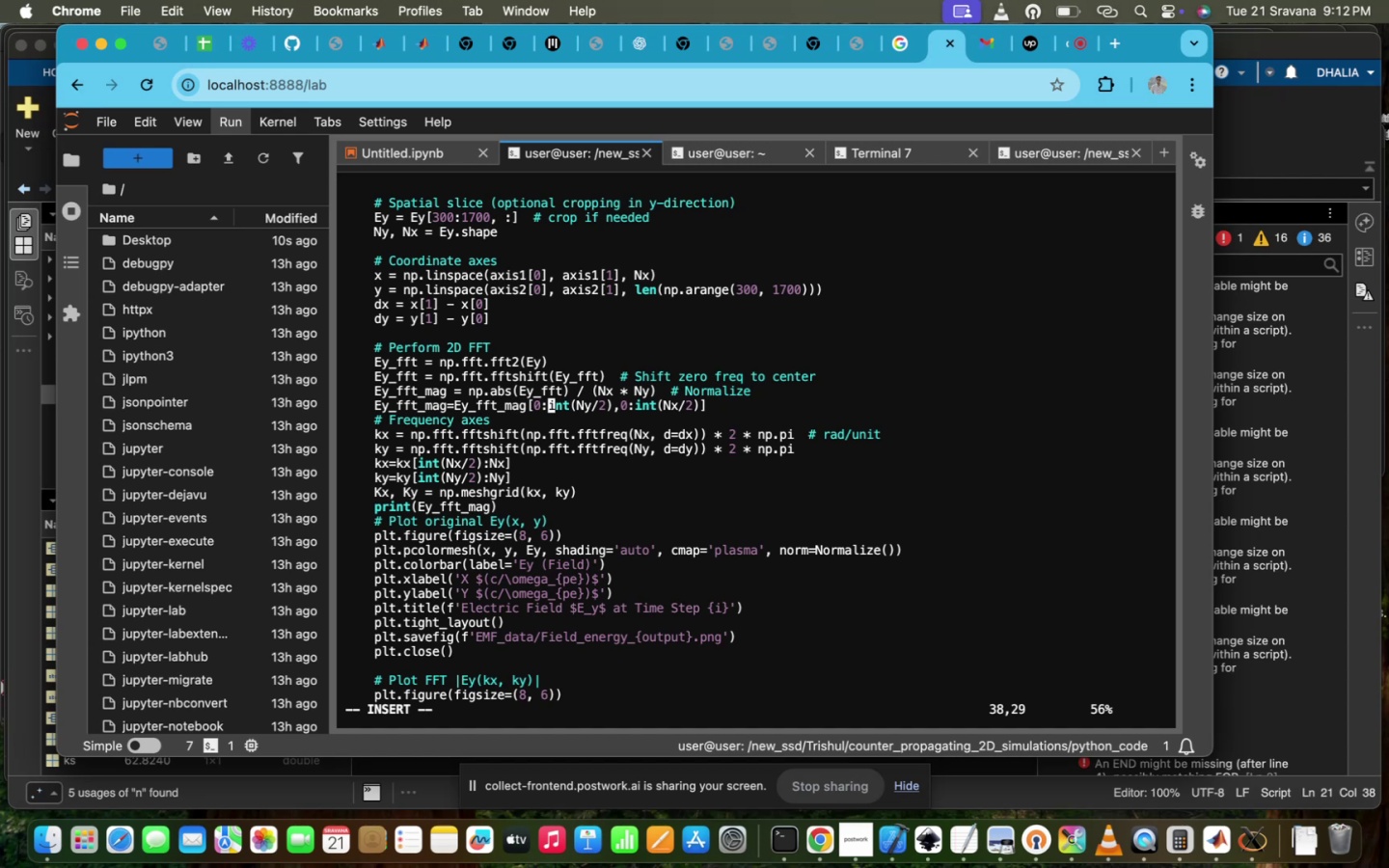 
key(Backspace)
 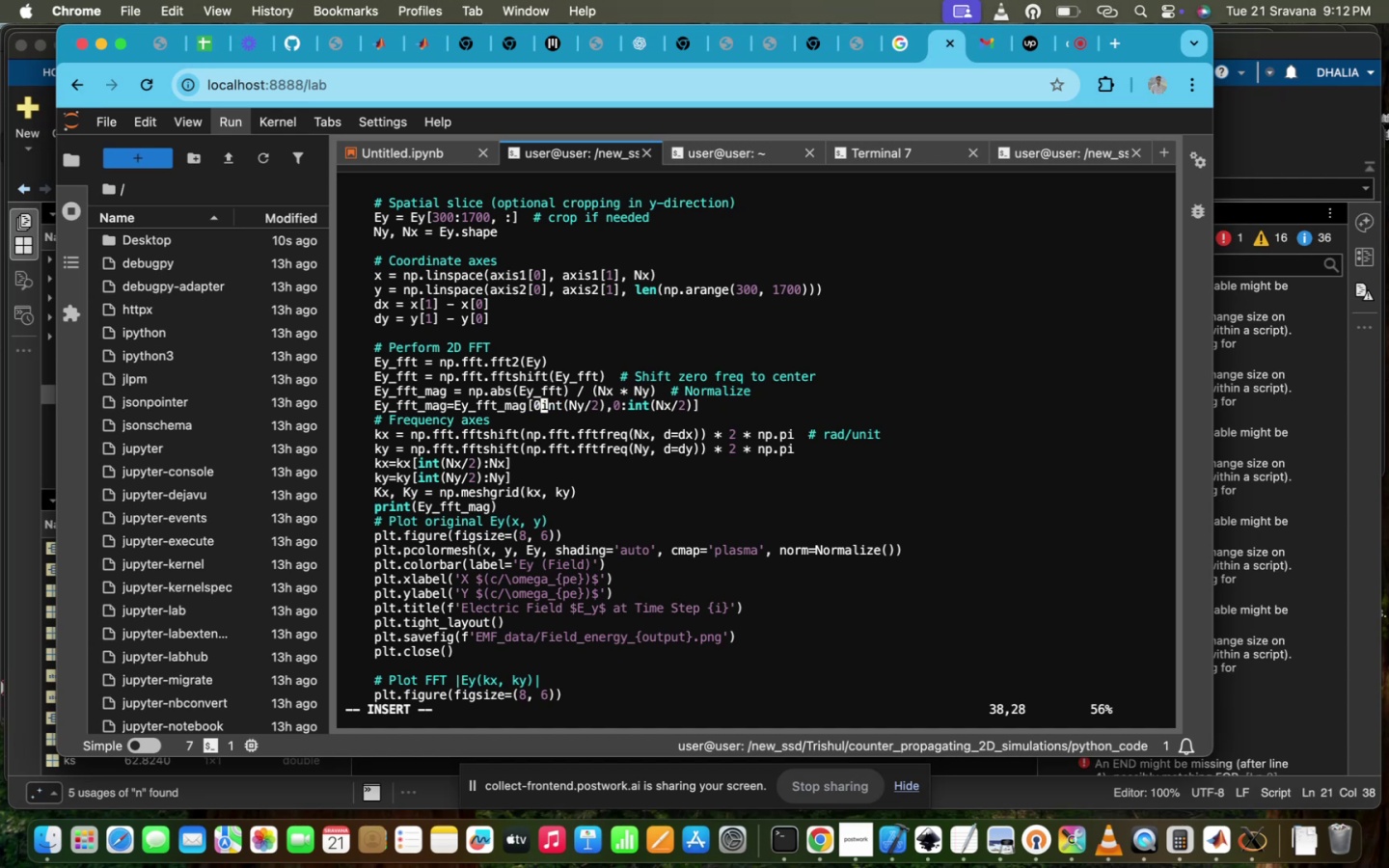 
key(Backspace)
 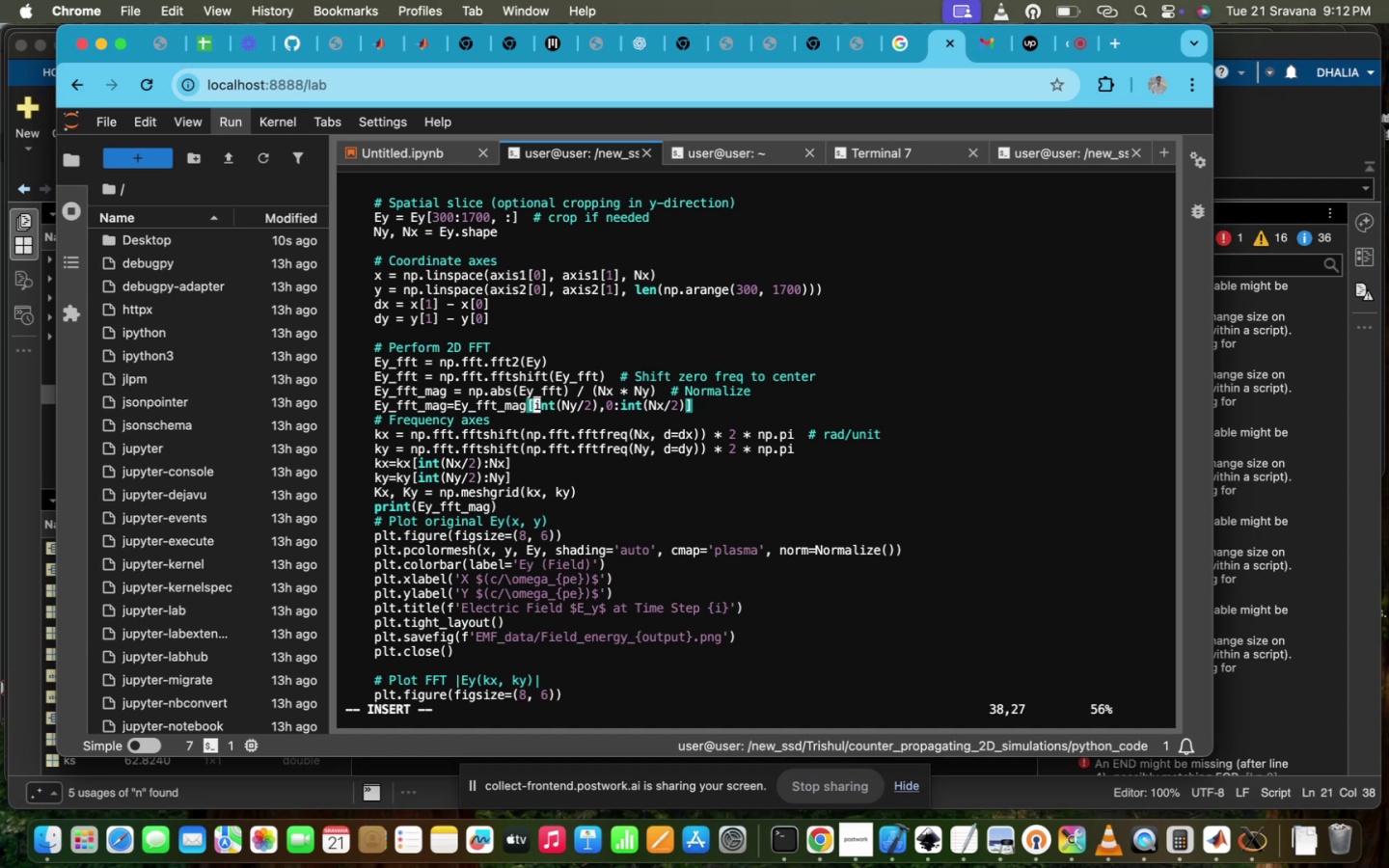 
key(ArrowRight)
 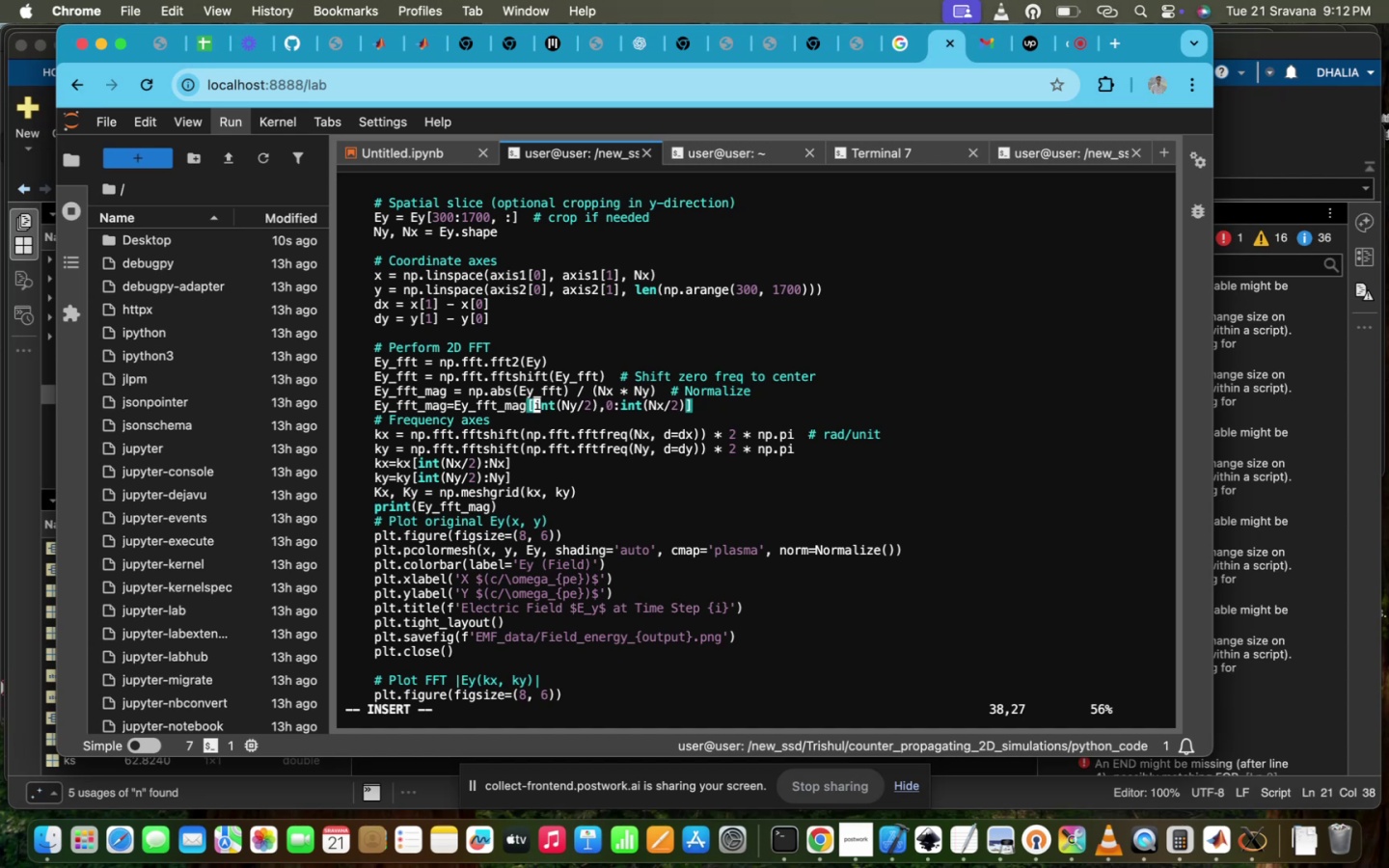 
hold_key(key=ArrowRight, duration=1.06)
 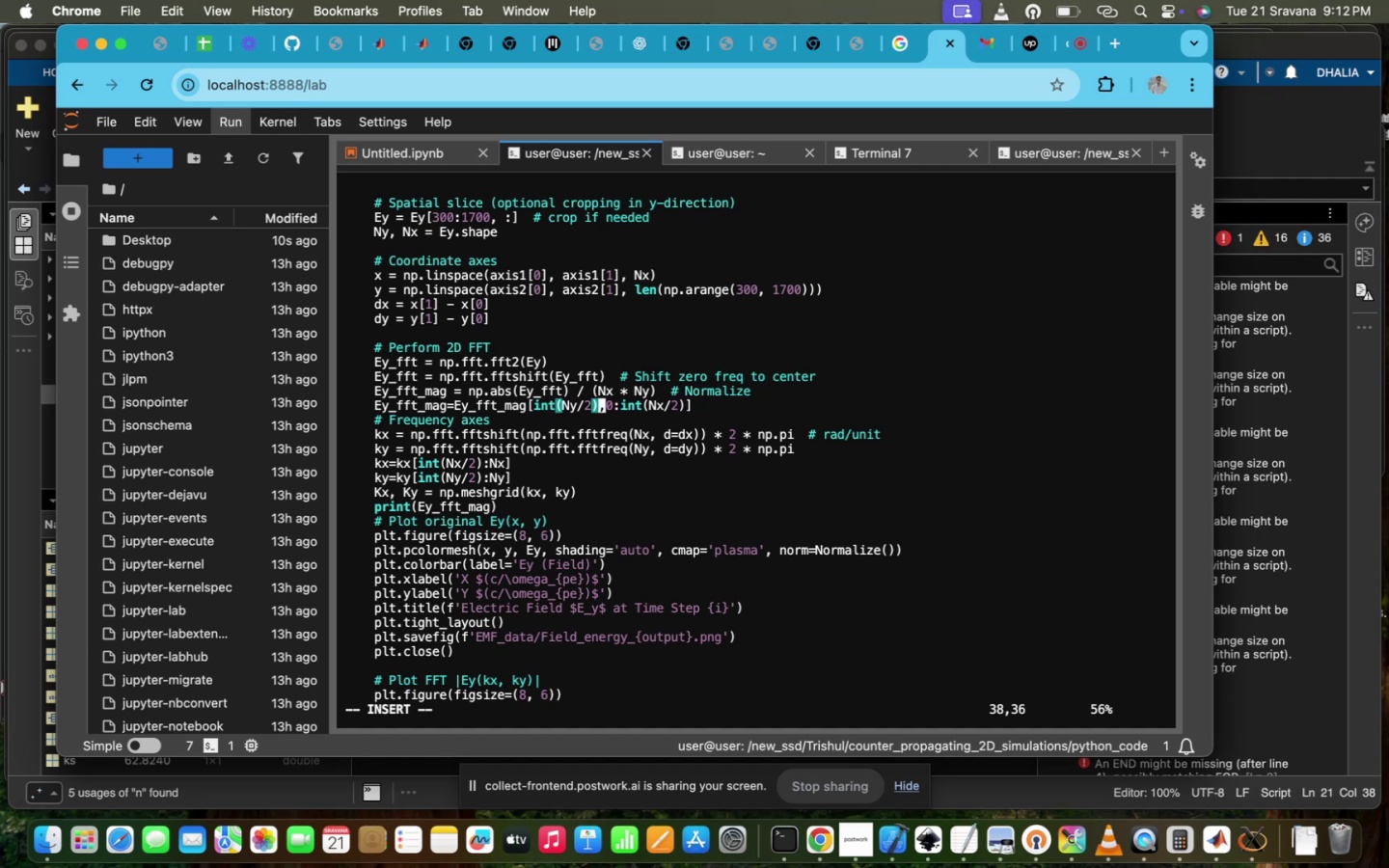 
key(Shift+Semicolon)
 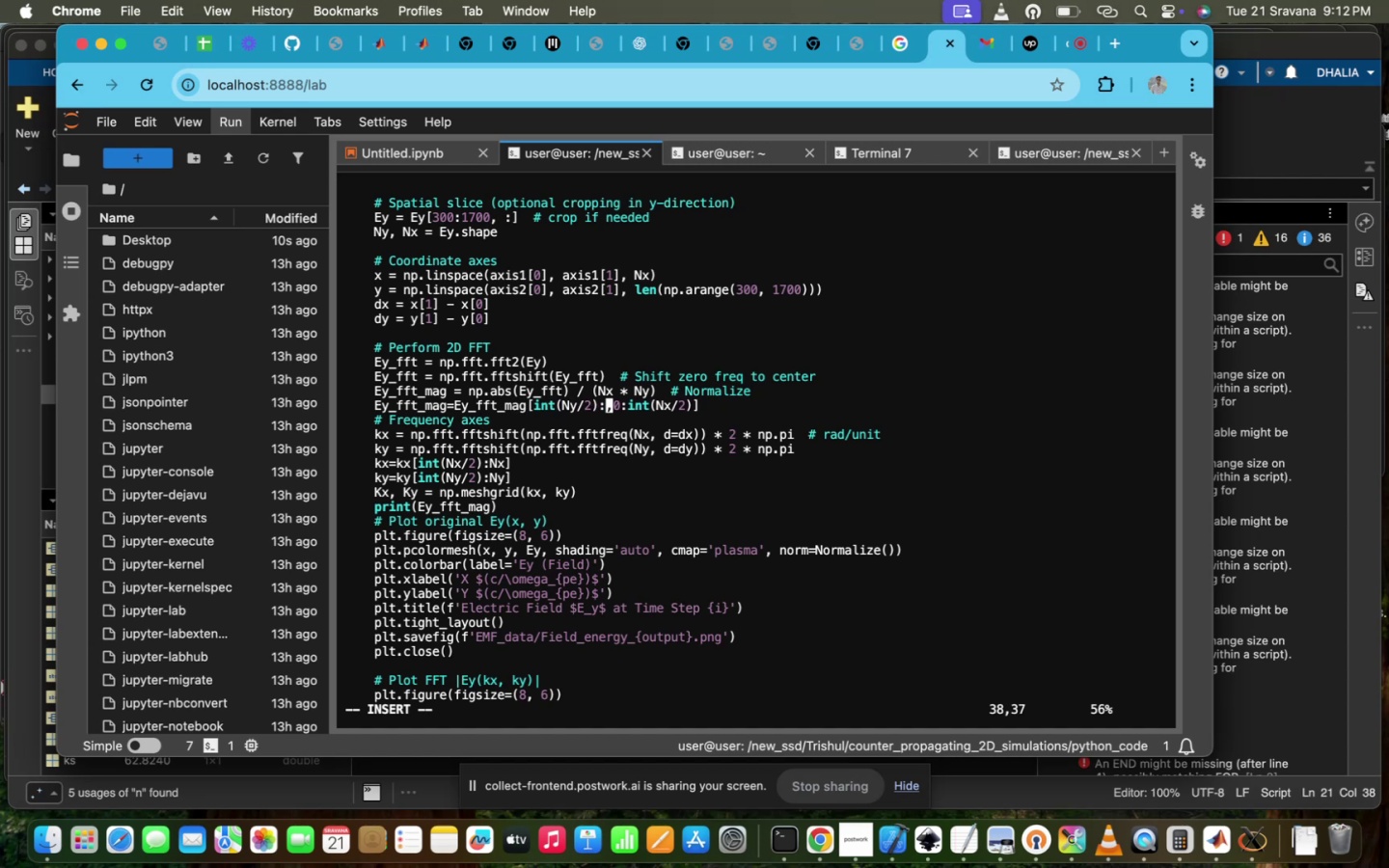 
key(CapsLock)
 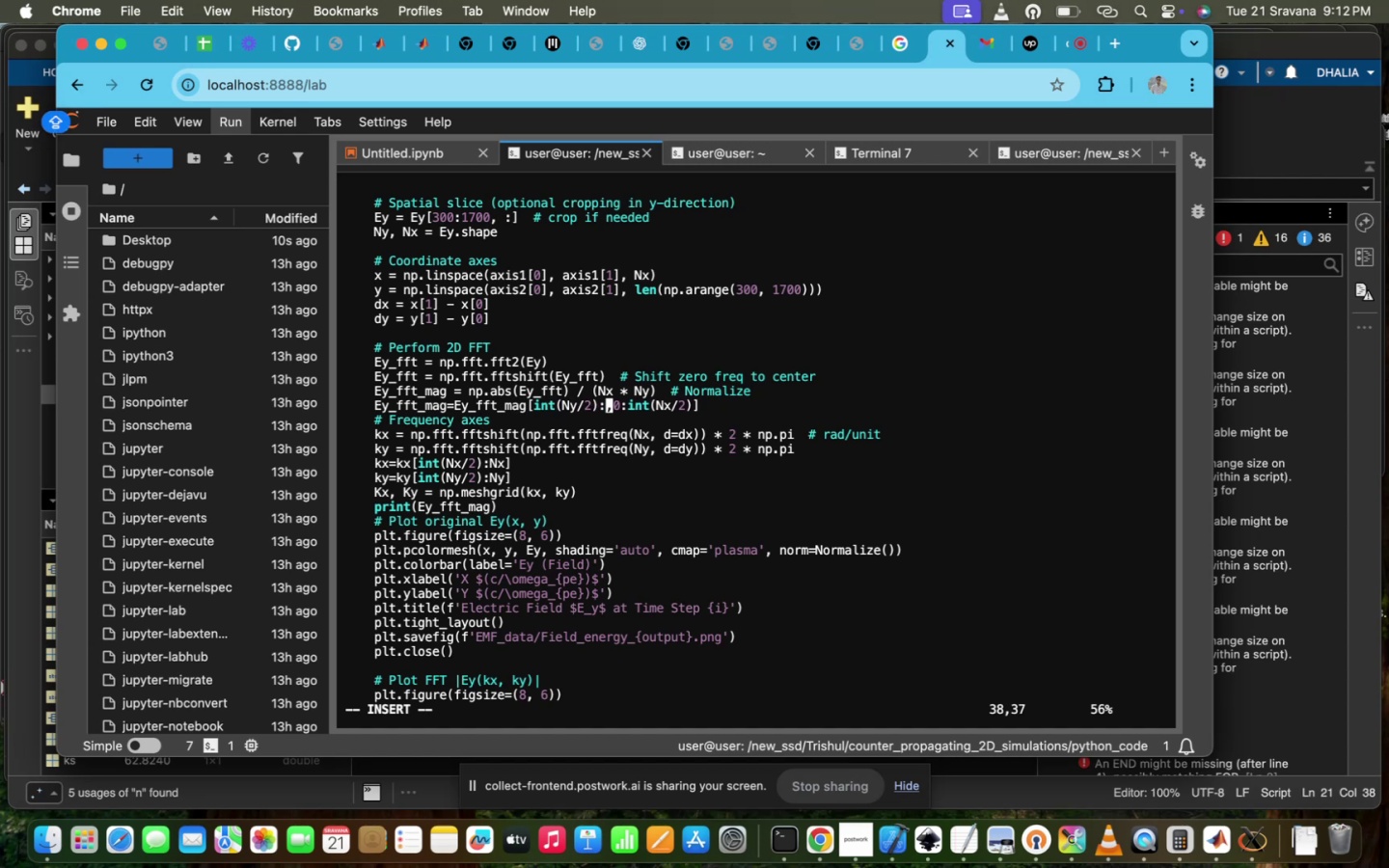 
key(N)
 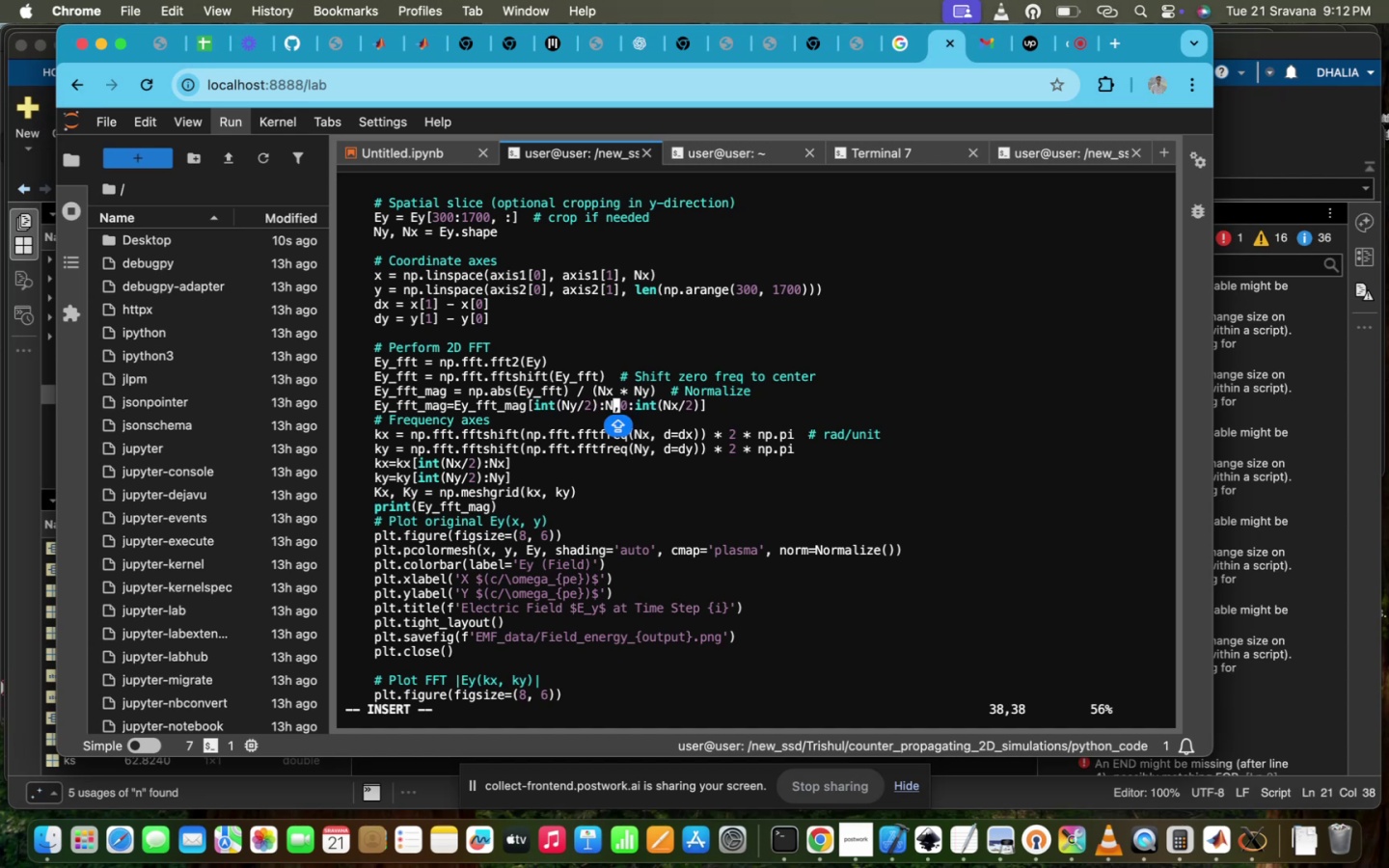 
key(CapsLock)
 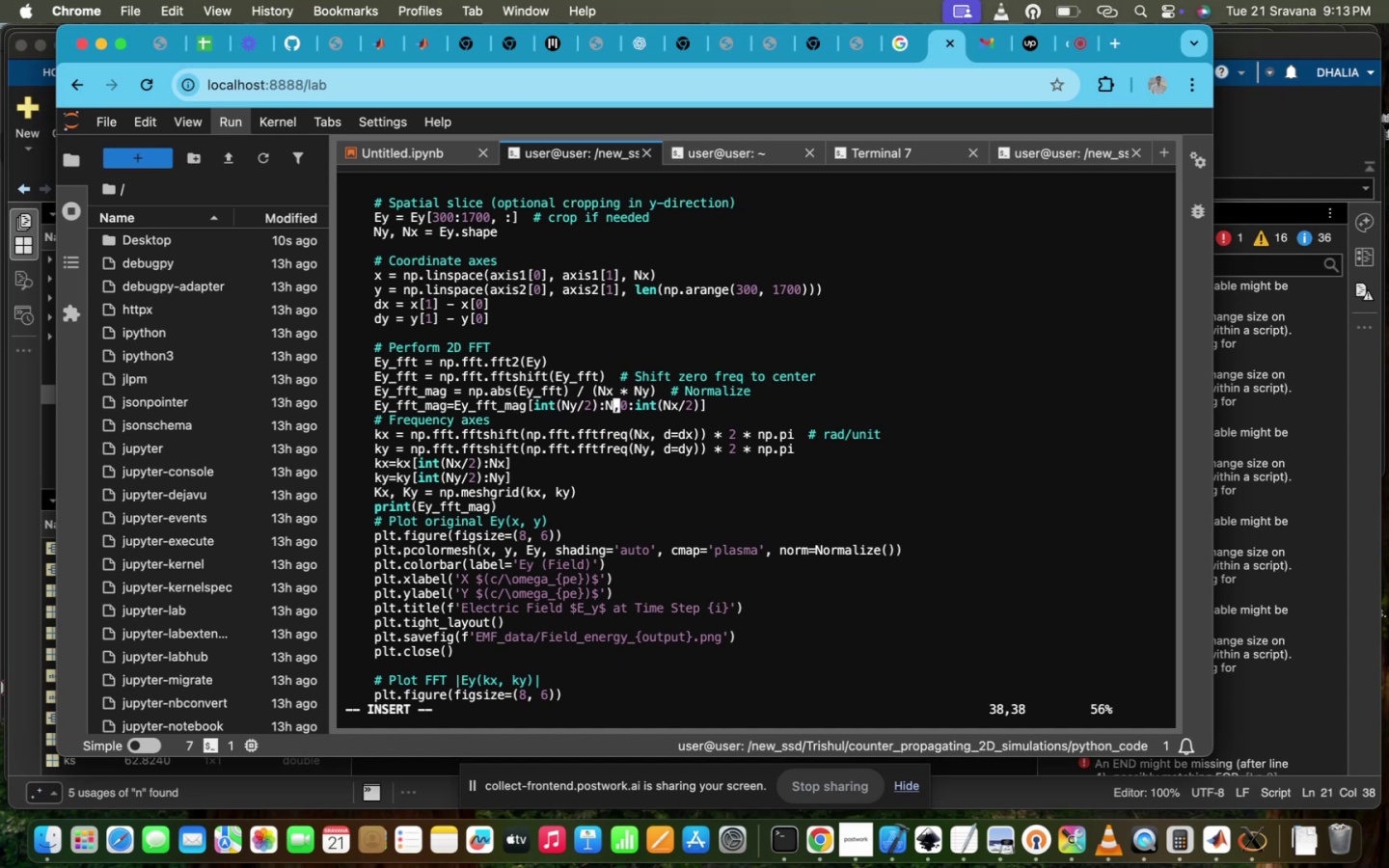 
key(Y)
 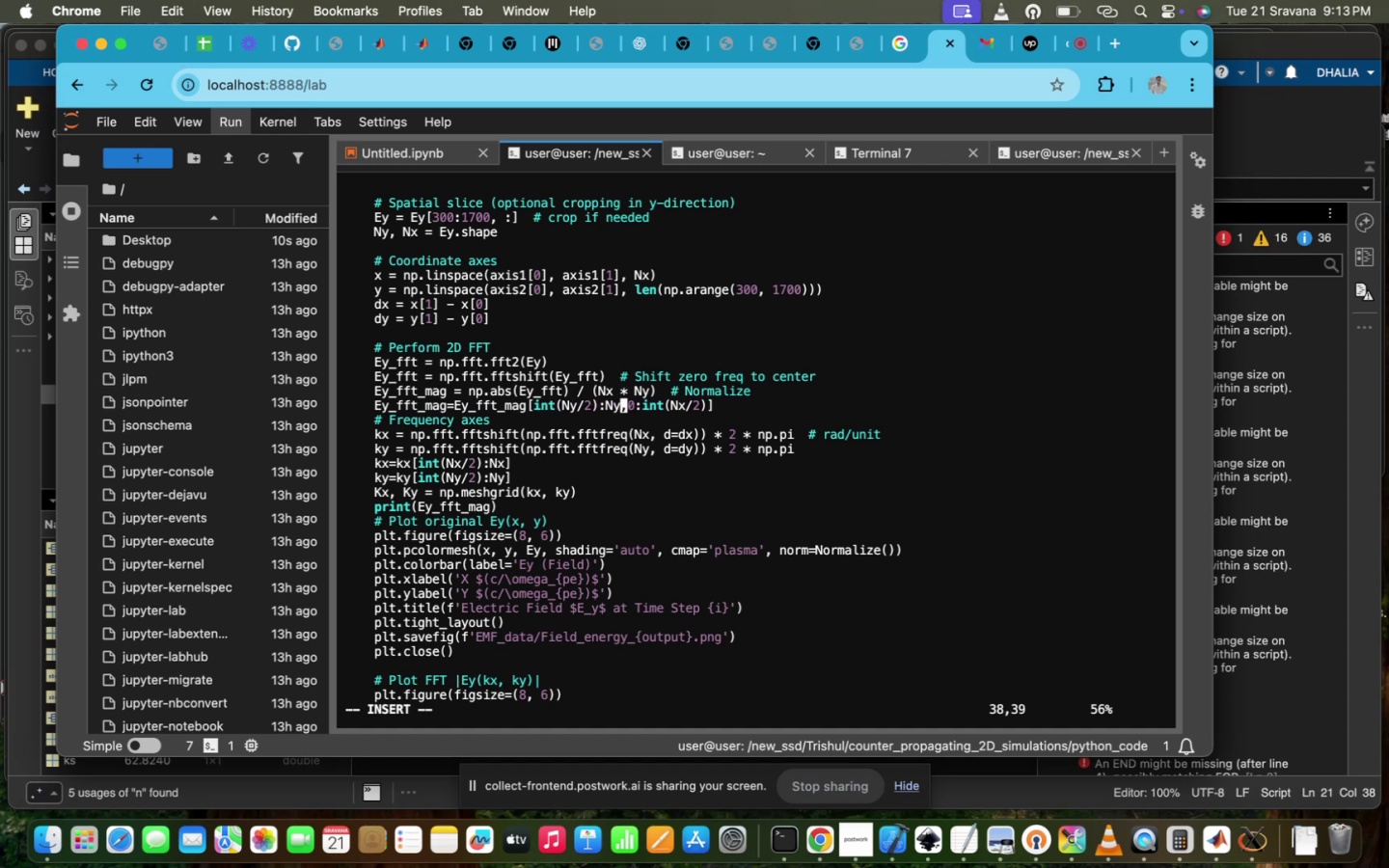 
hold_key(key=ArrowRight, duration=0.9)
 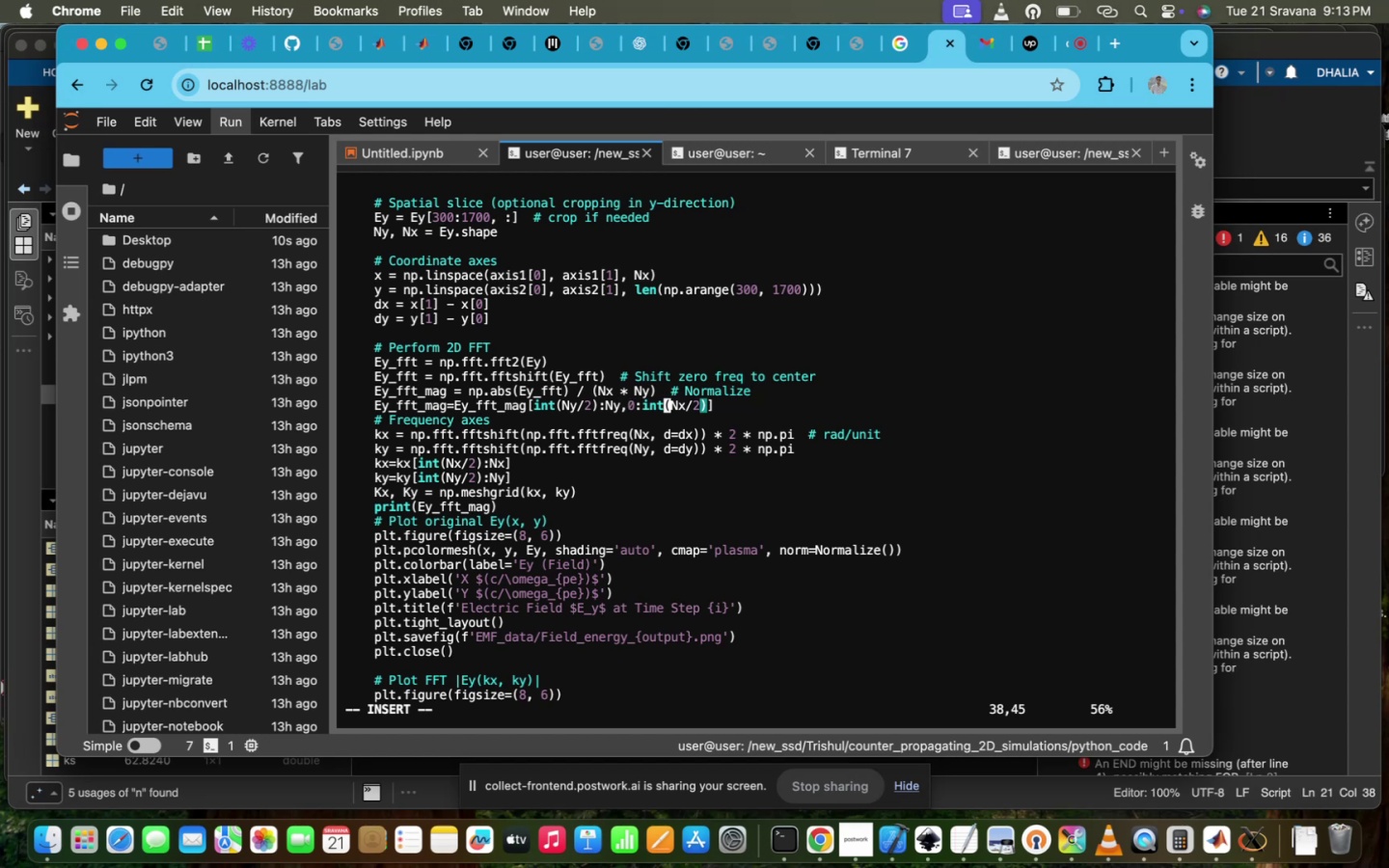 
key(ArrowDown)
 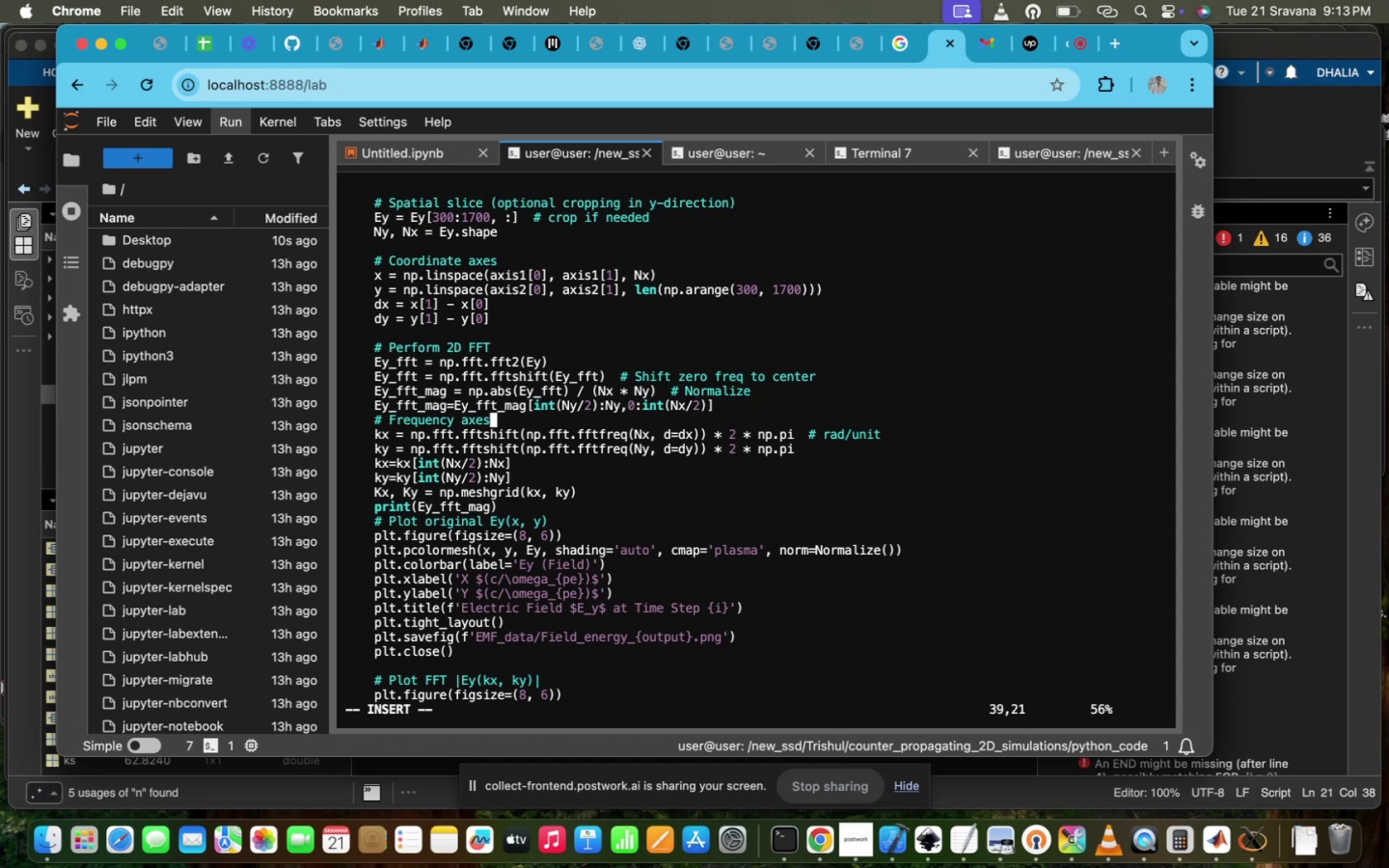 
key(ArrowDown)
 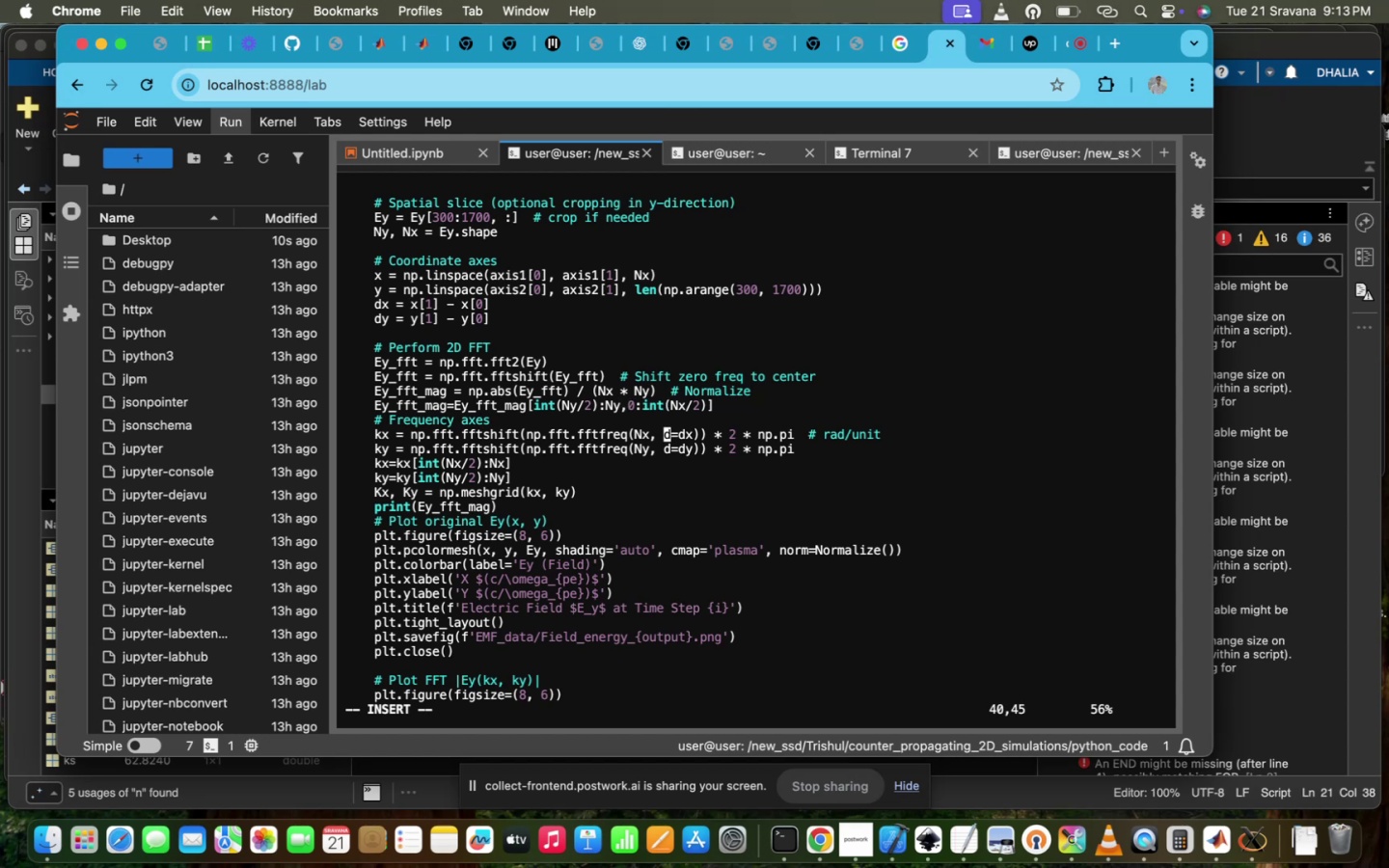 
key(ArrowUp)
 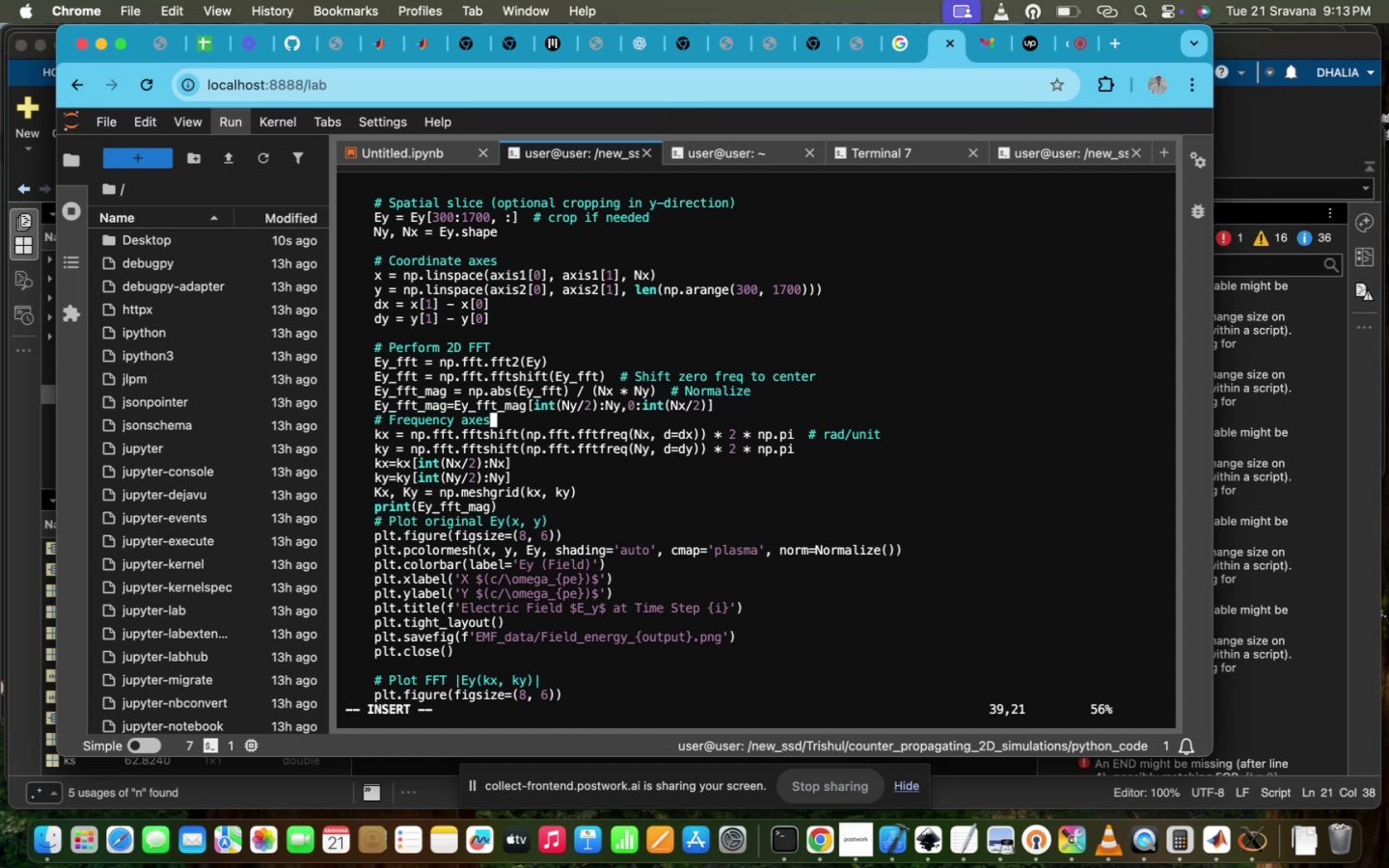 
key(ArrowUp)
 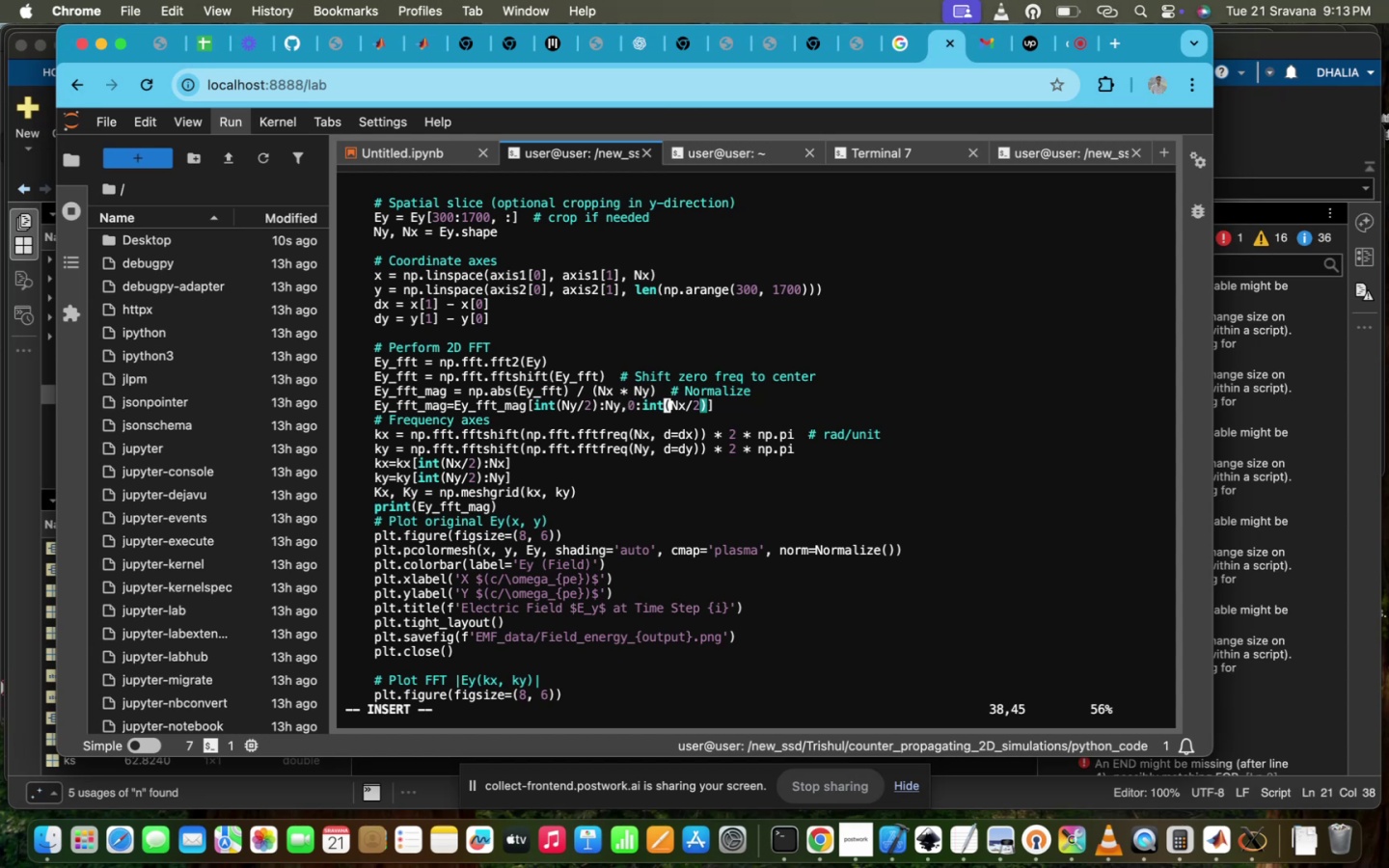 
key(ArrowLeft)
 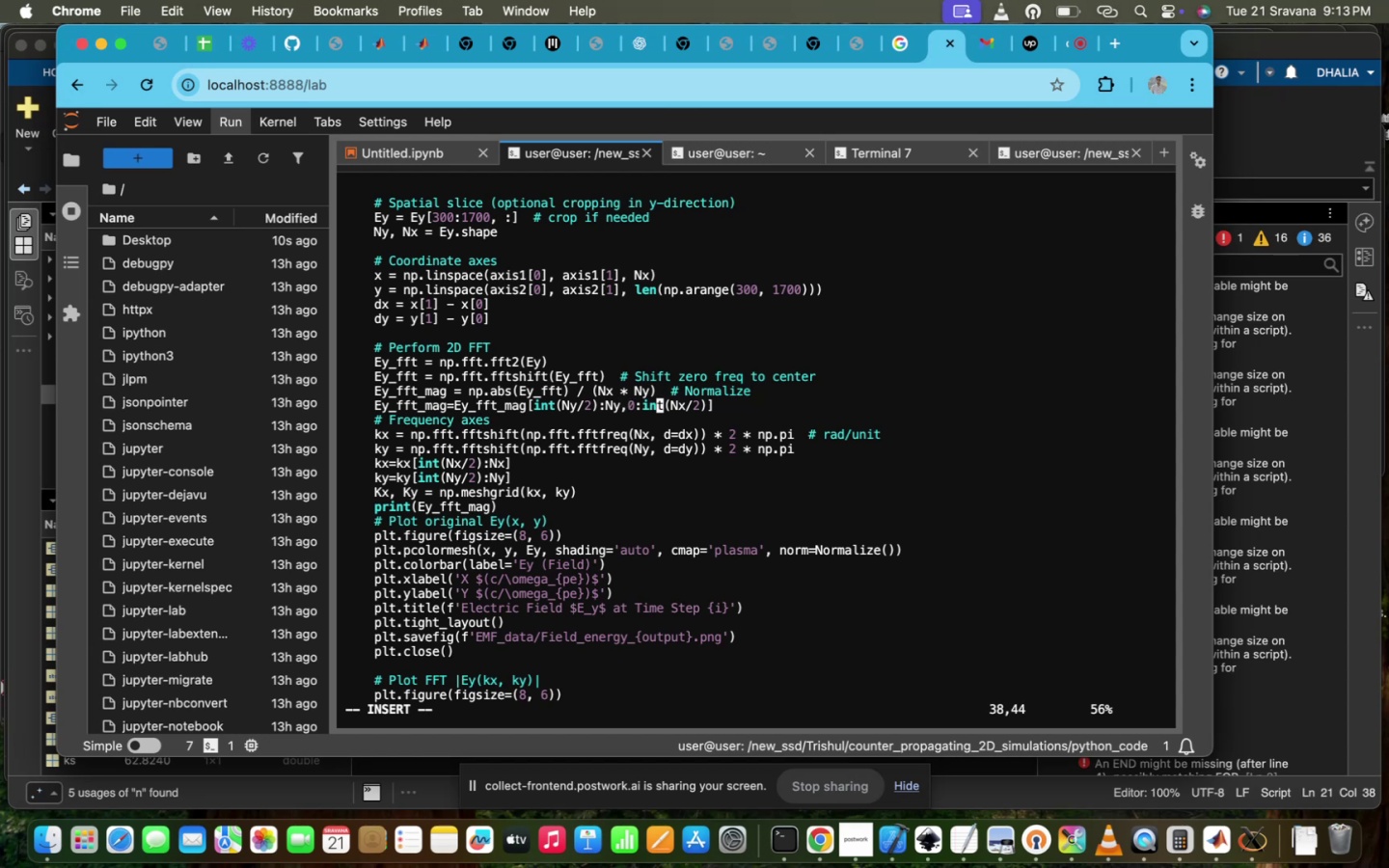 
key(ArrowLeft)
 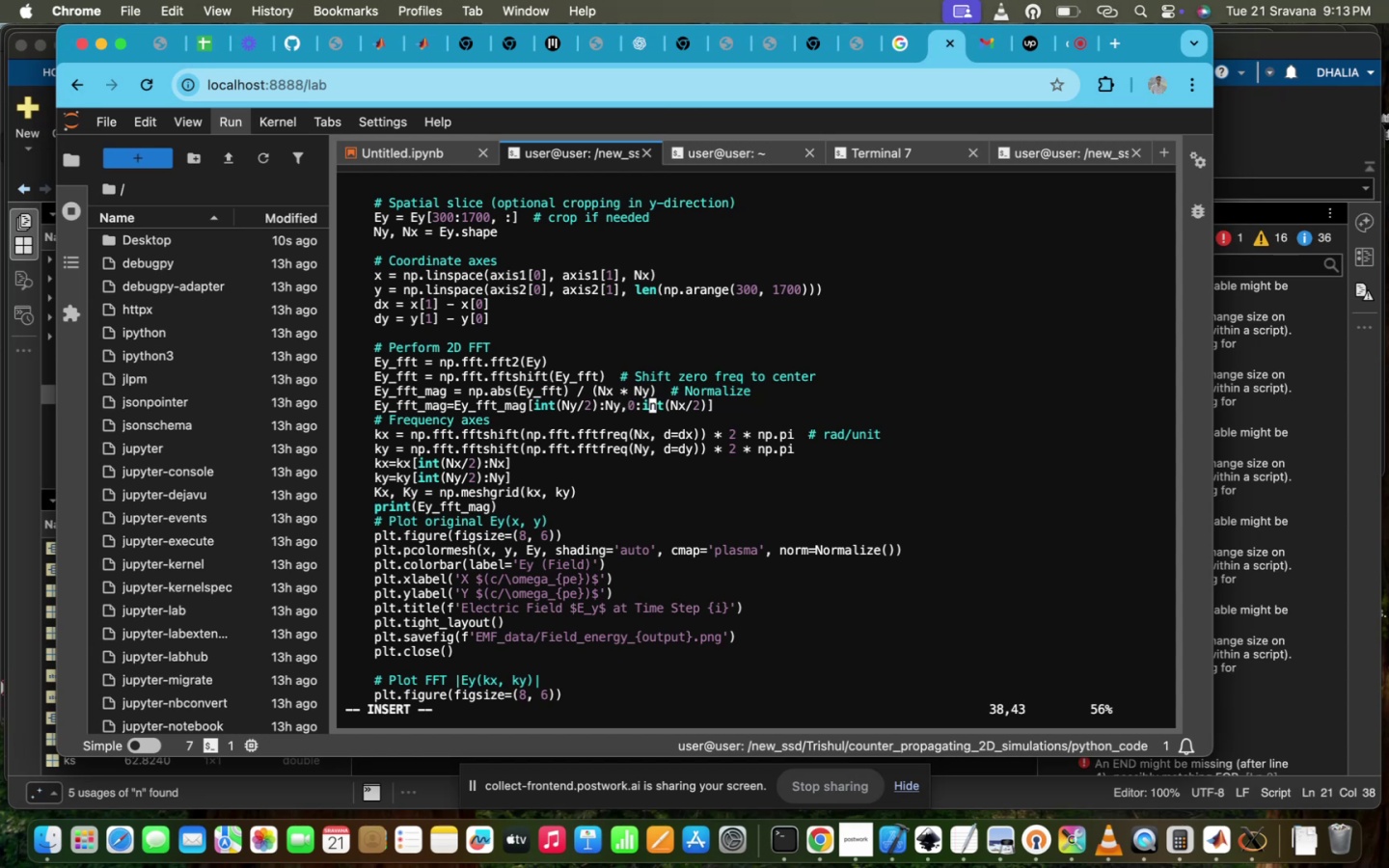 
key(ArrowLeft)
 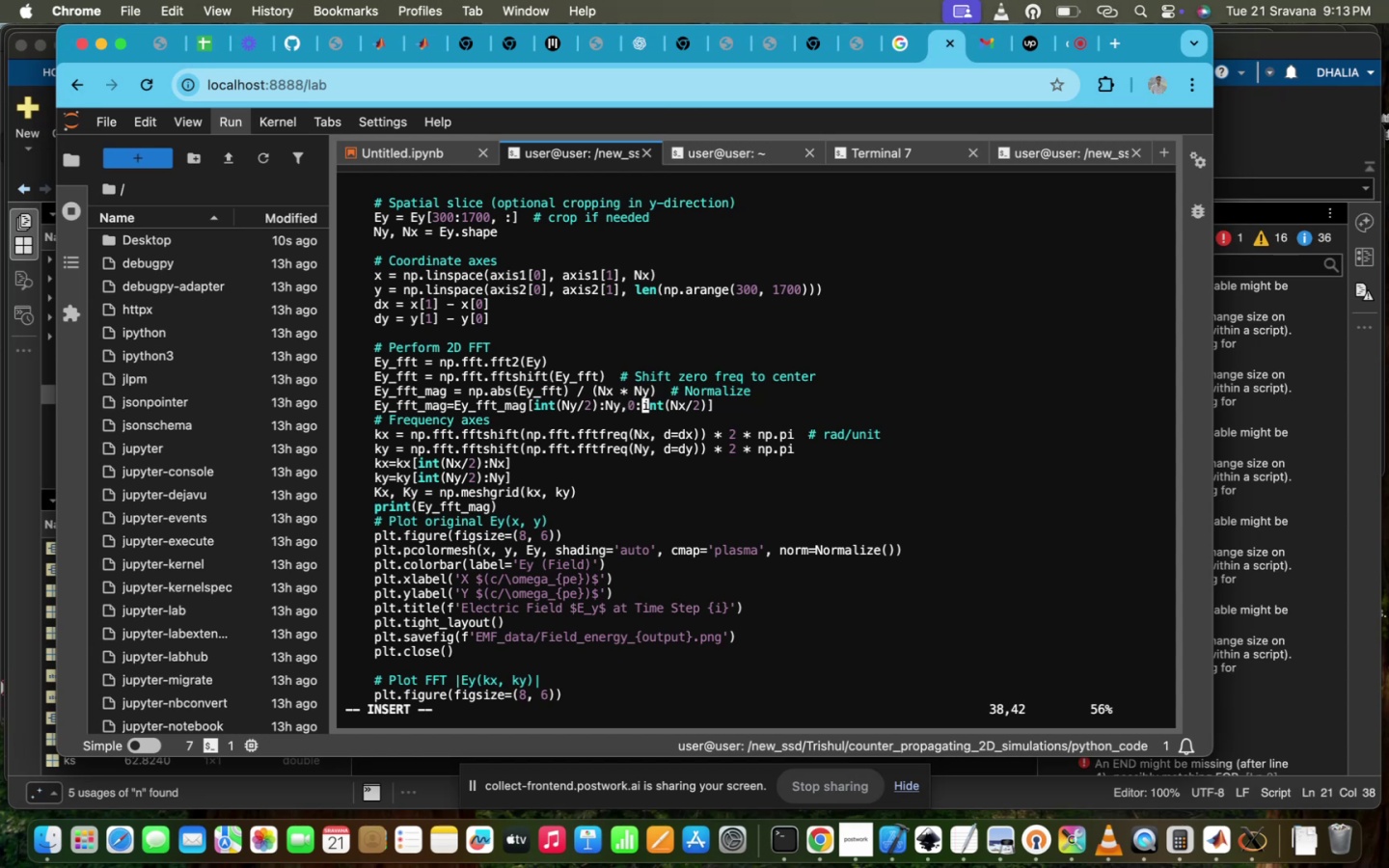 
key(Backspace)
 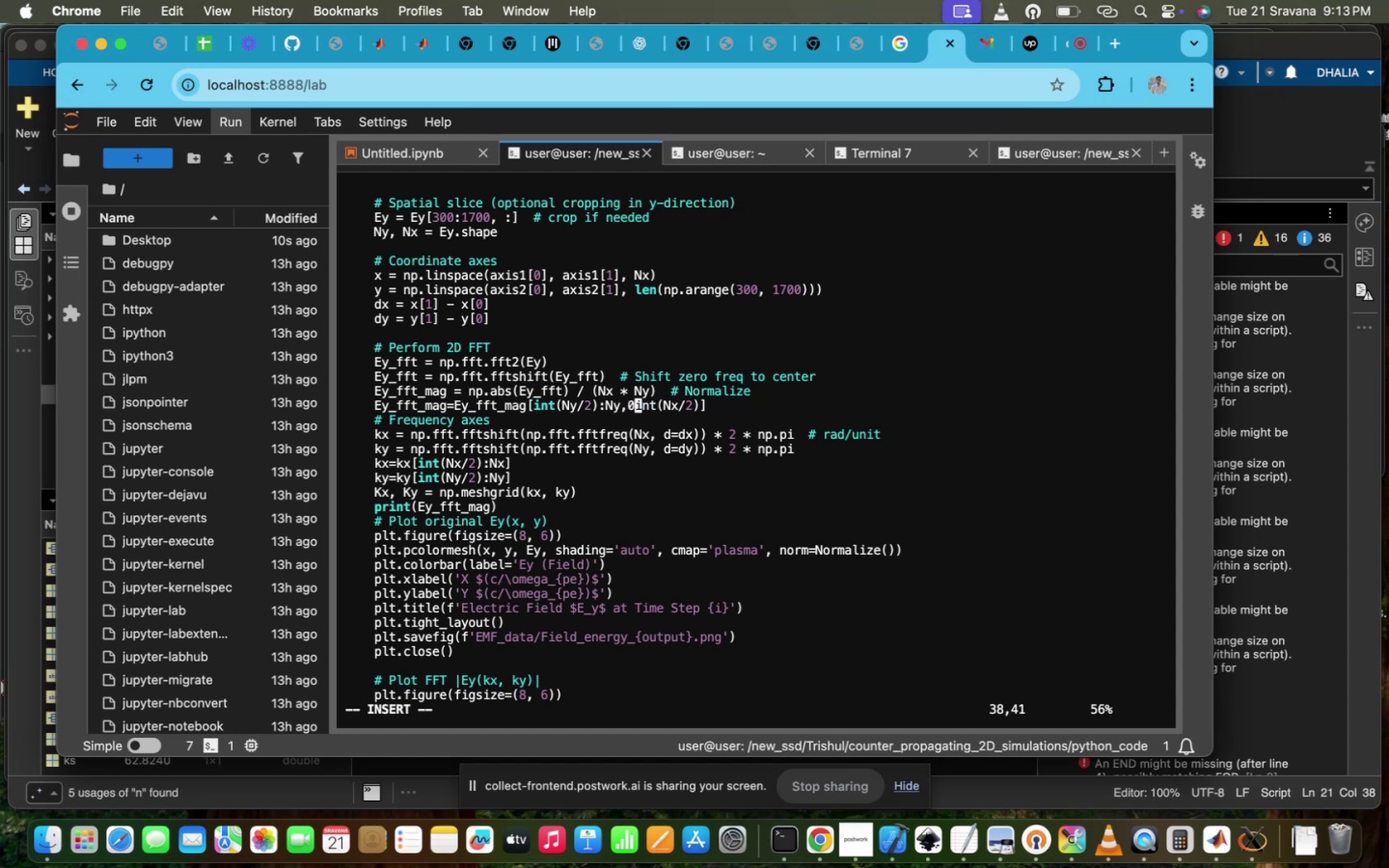 
key(Backspace)
 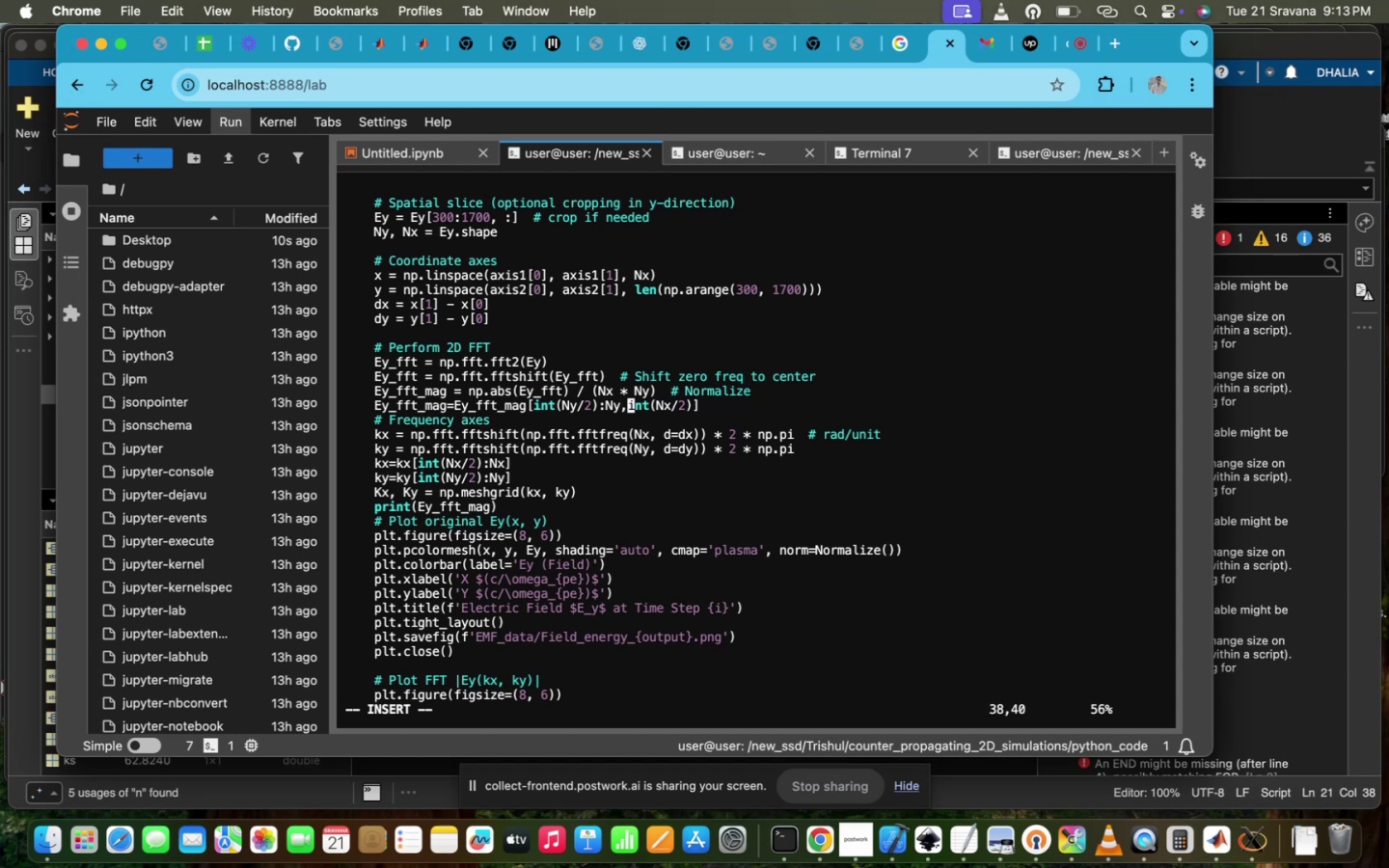 
key(Backspace)
 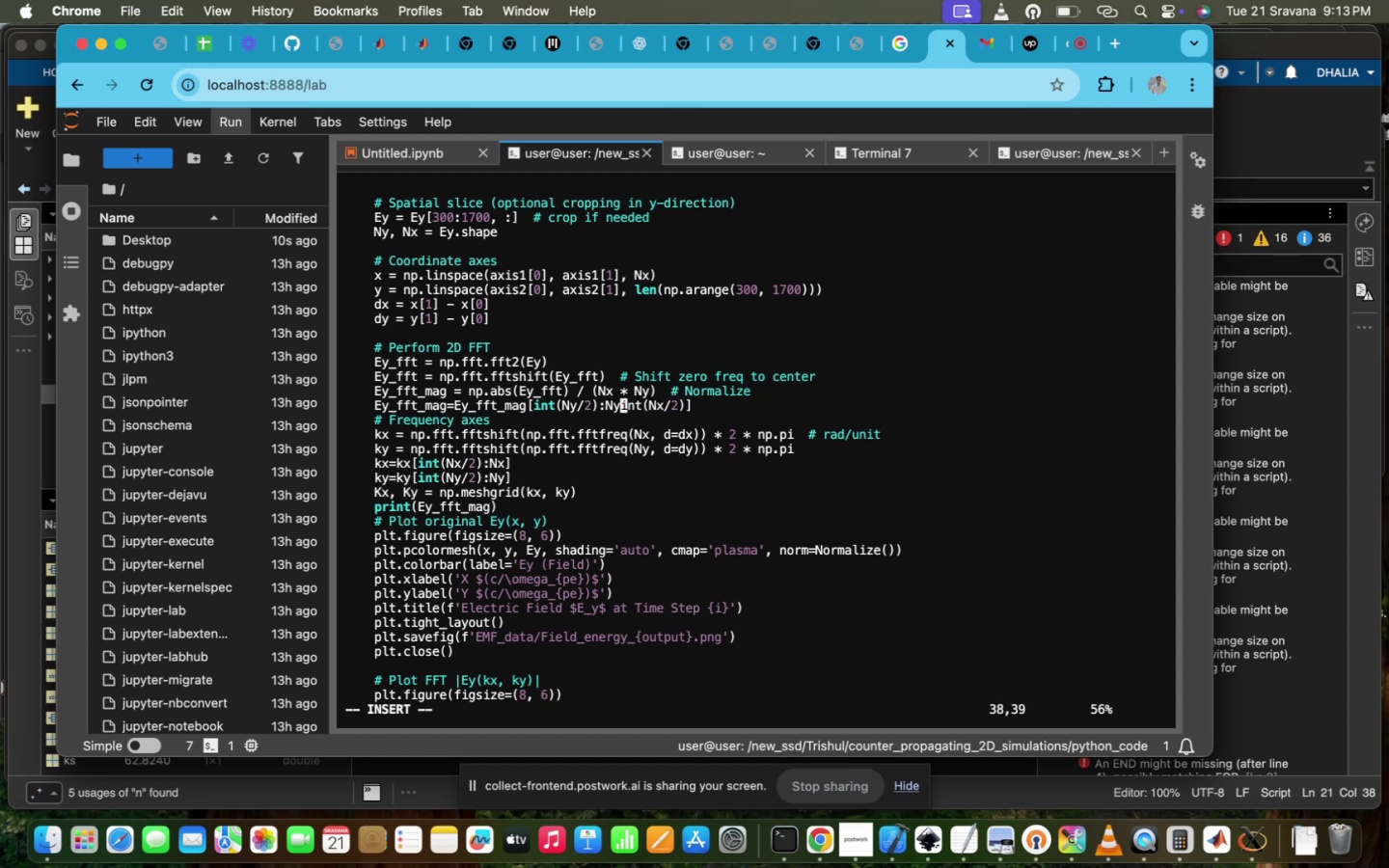 
hold_key(key=ArrowRight, duration=0.76)
 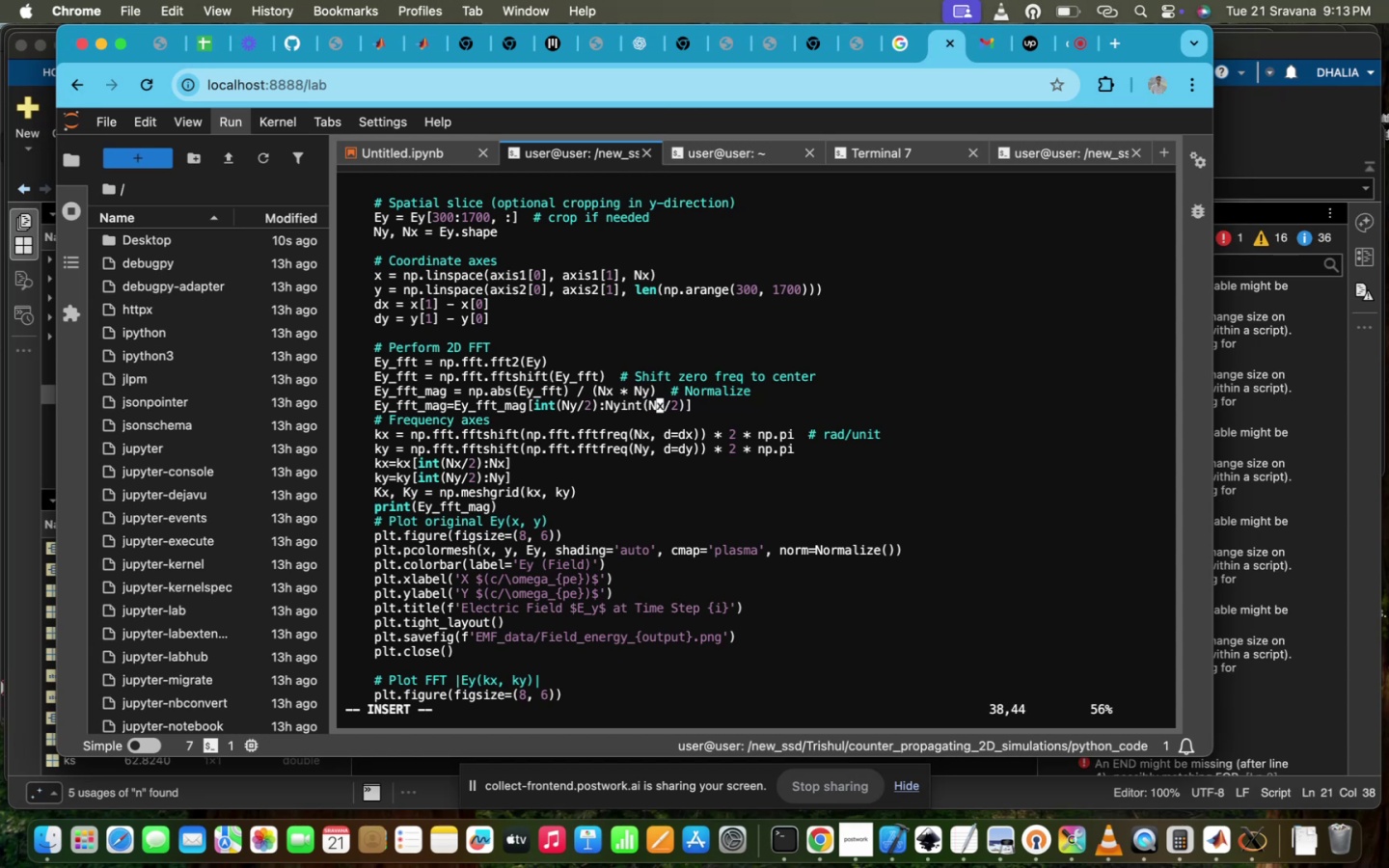 
key(ArrowLeft)
 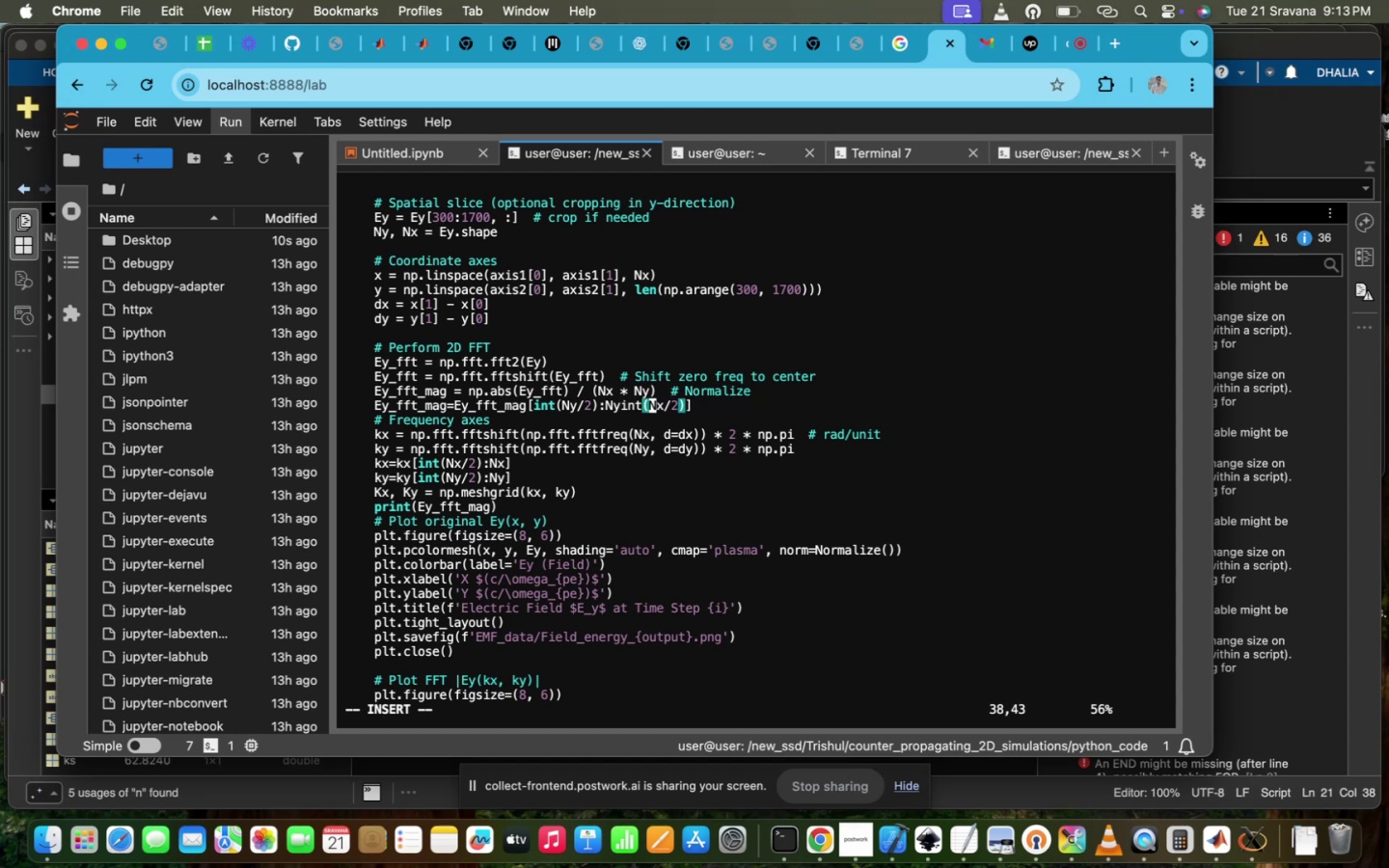 
key(ArrowLeft)
 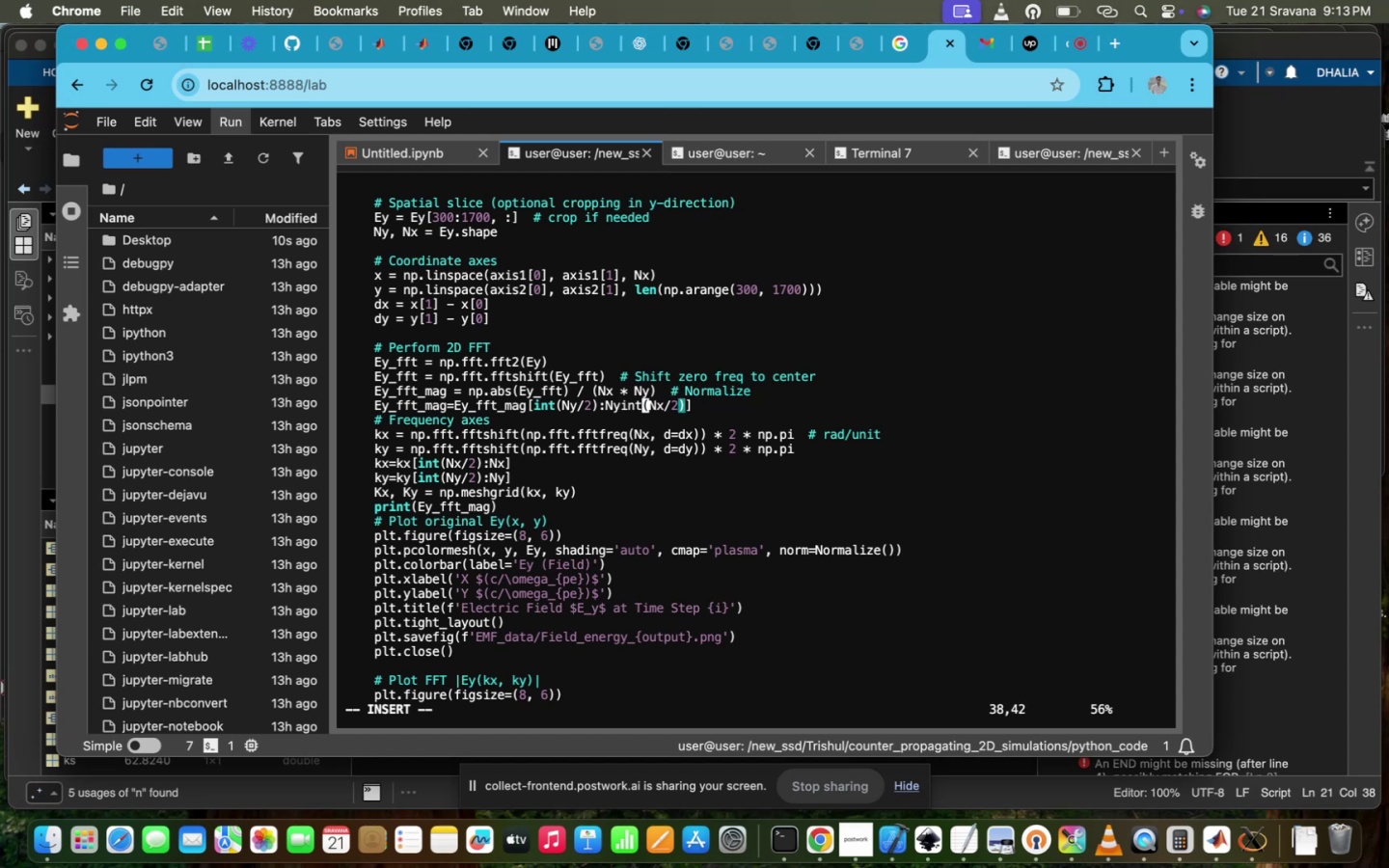 
key(ArrowLeft)
 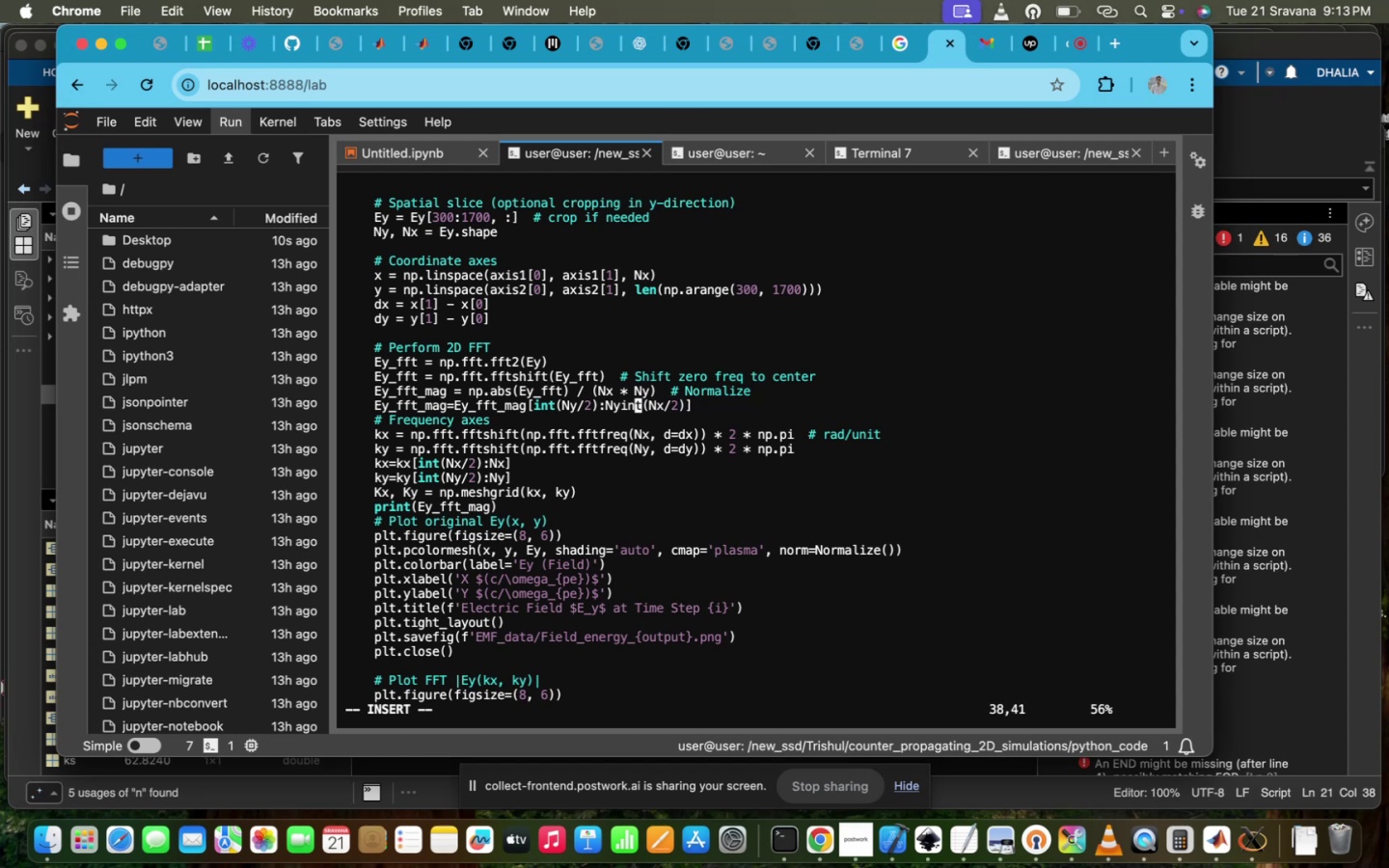 
key(ArrowLeft)
 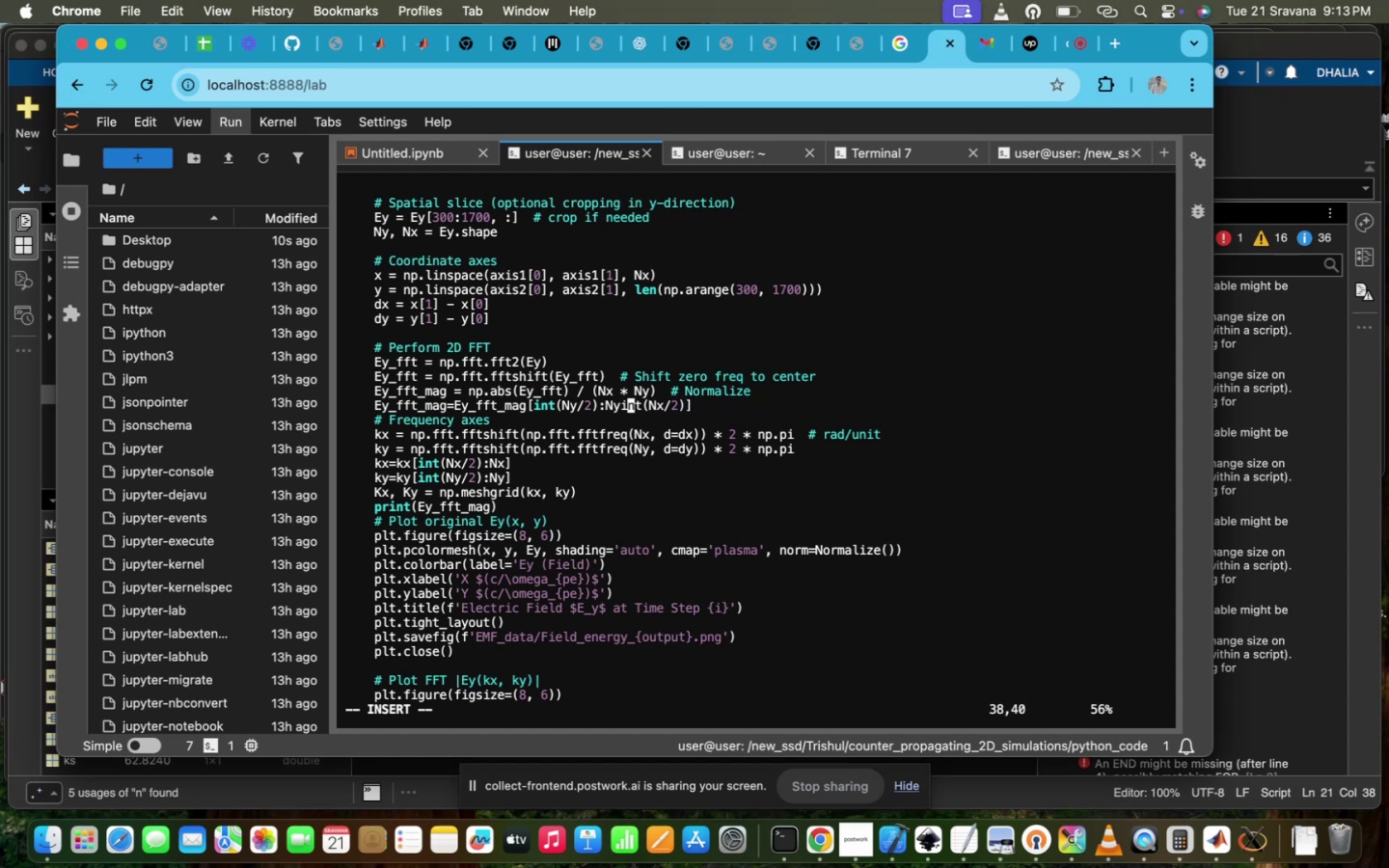 
key(ArrowLeft)
 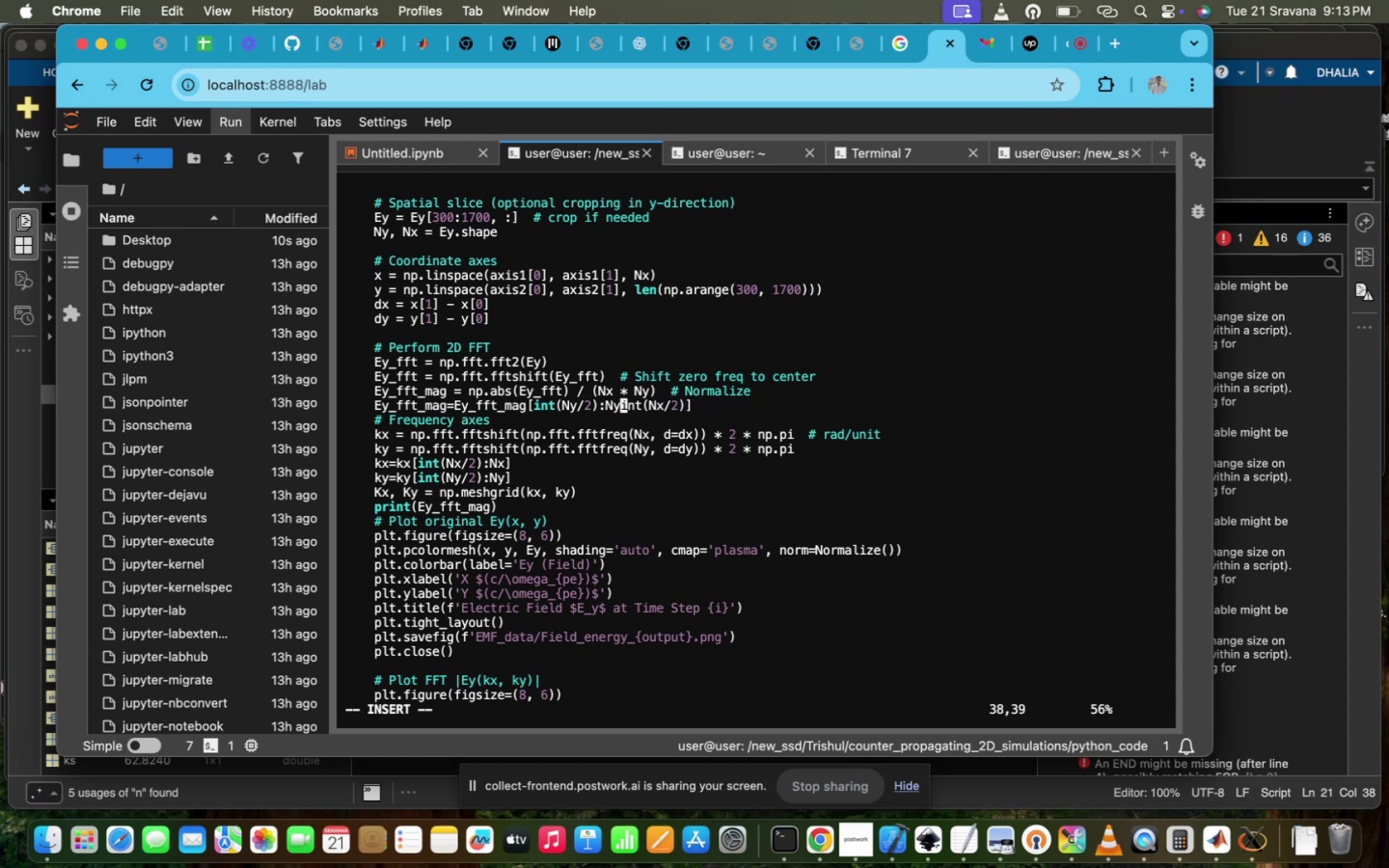 
key(Comma)
 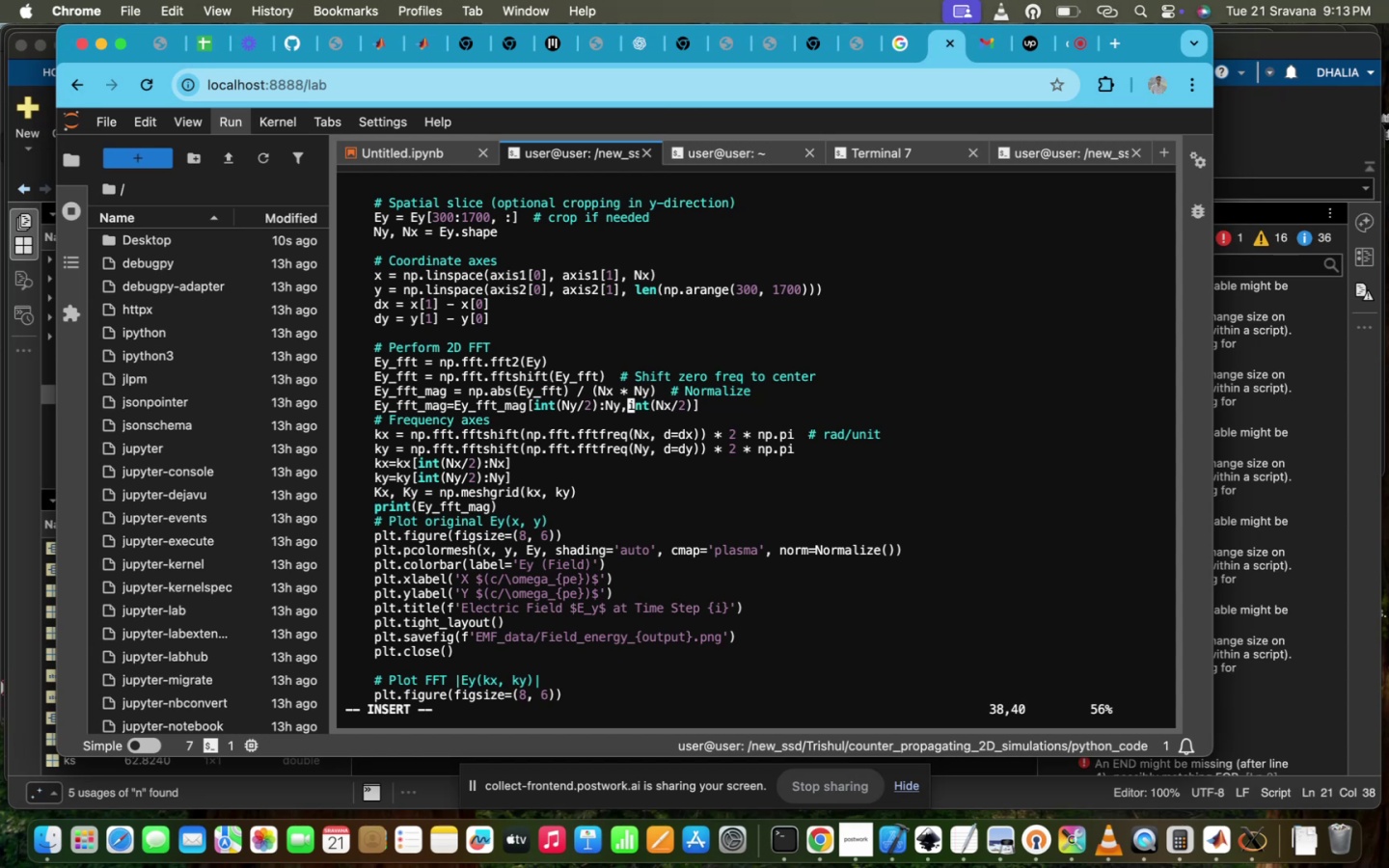 
key(Space)
 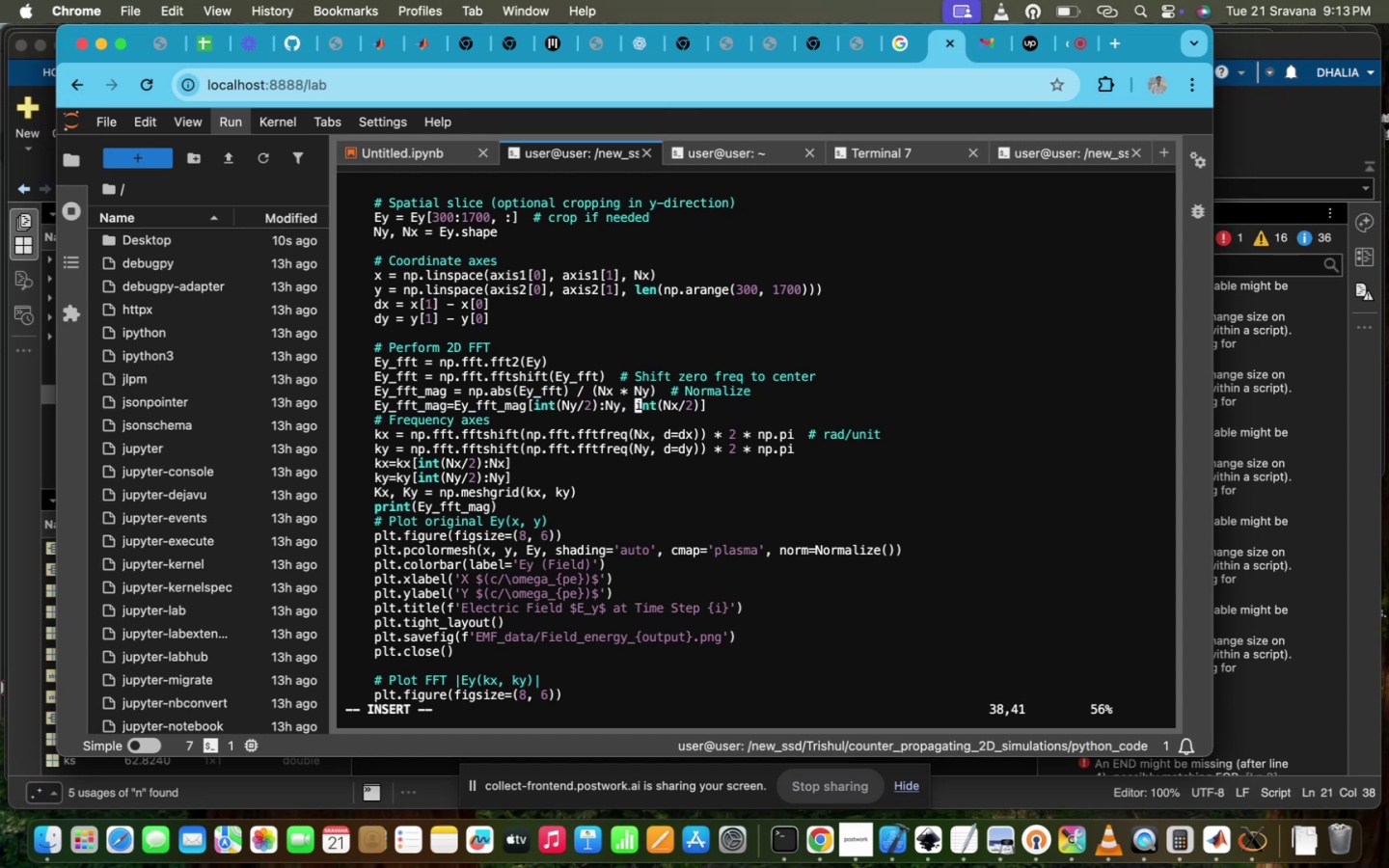 
key(Backspace)
 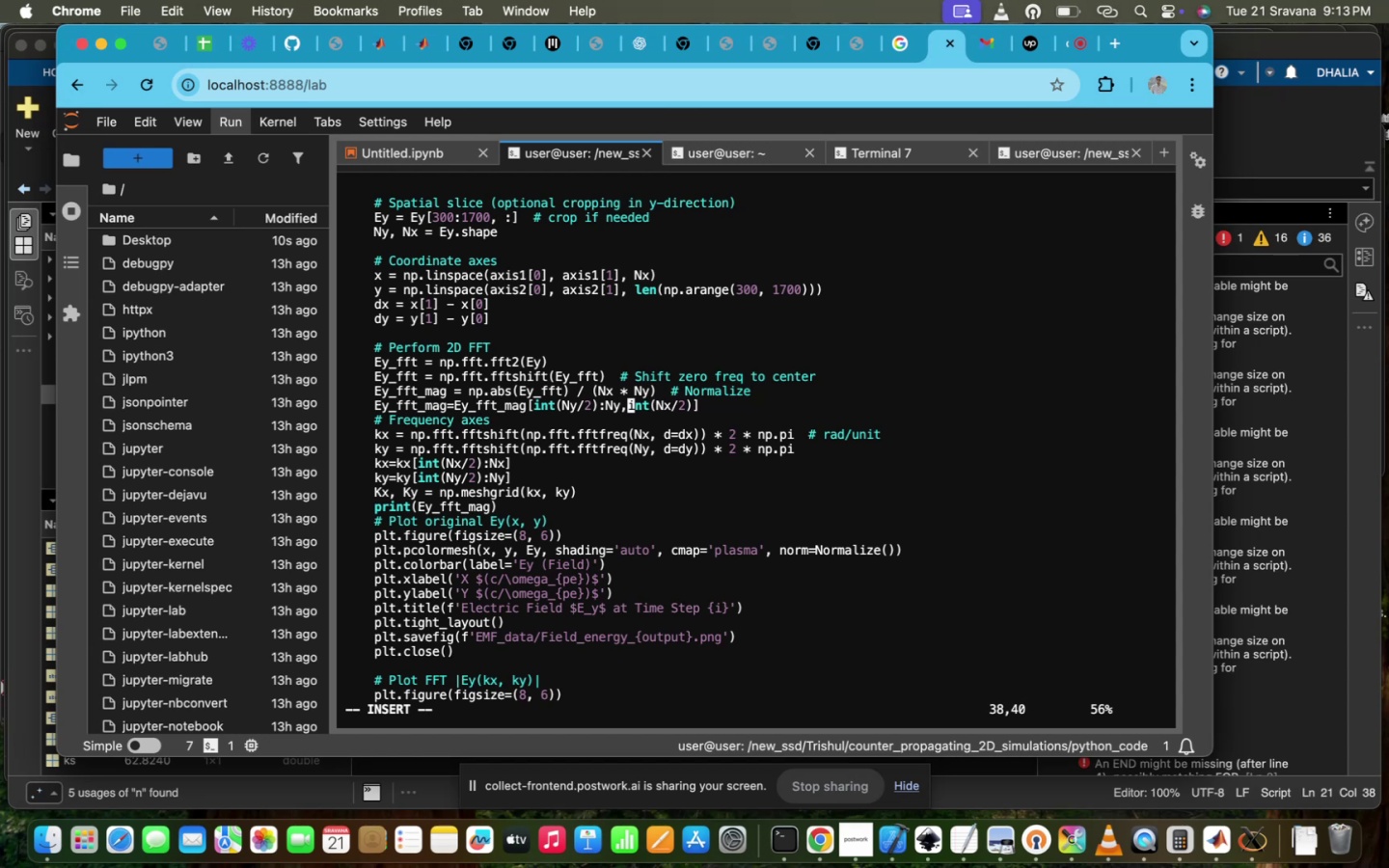 
key(Backspace)
 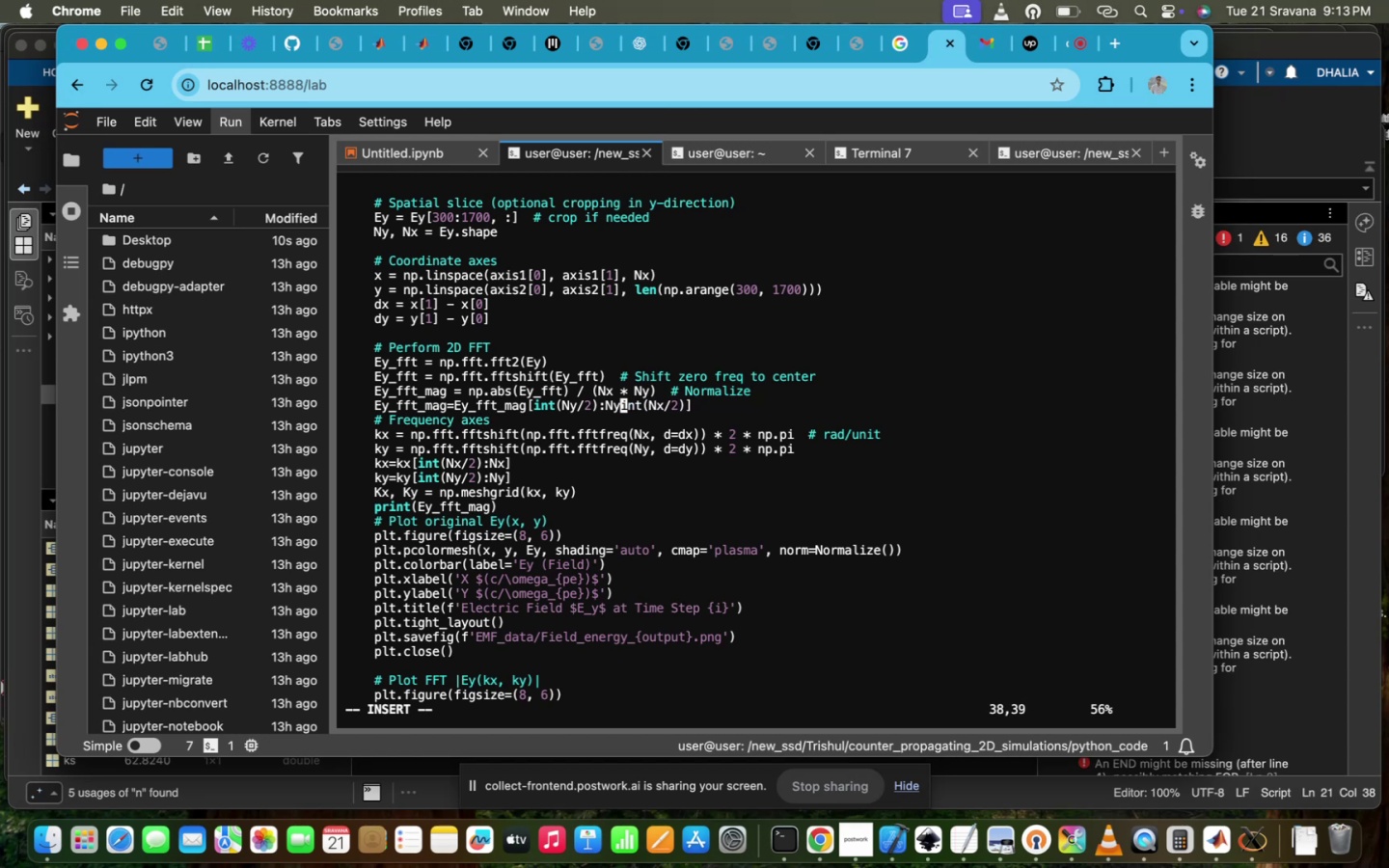 
key(Comma)
 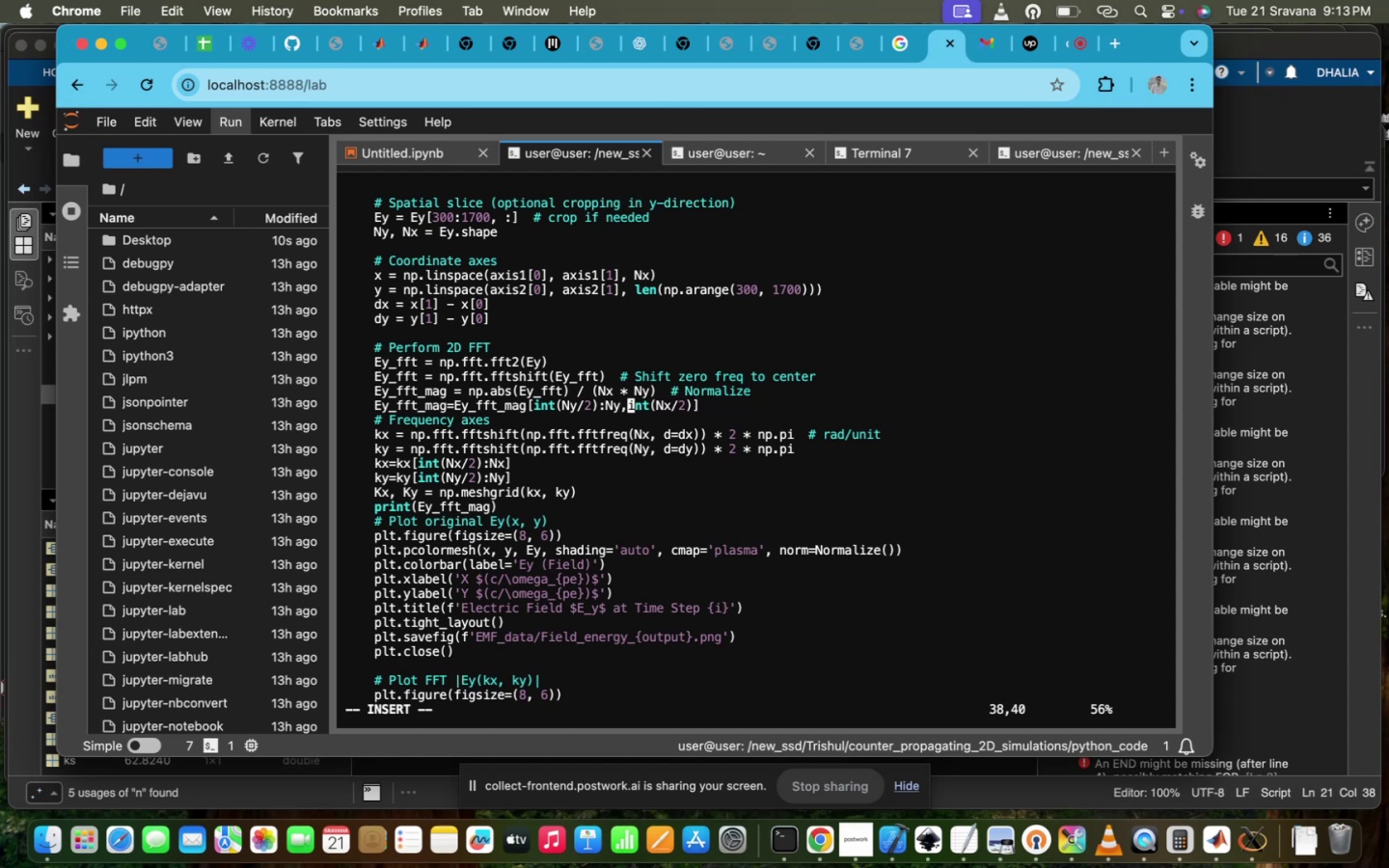 
key(Space)
 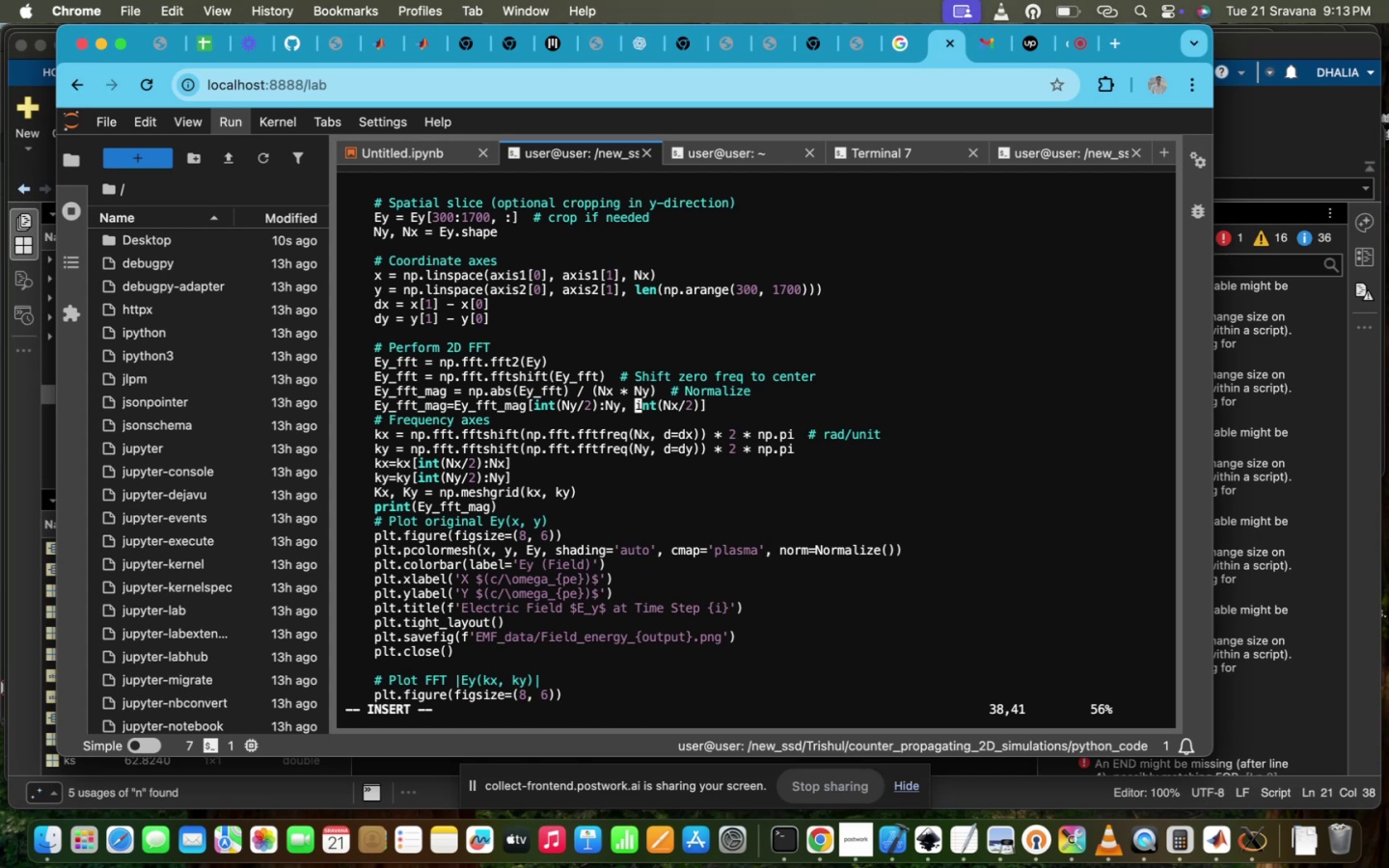 
hold_key(key=ArrowRight, duration=0.78)
 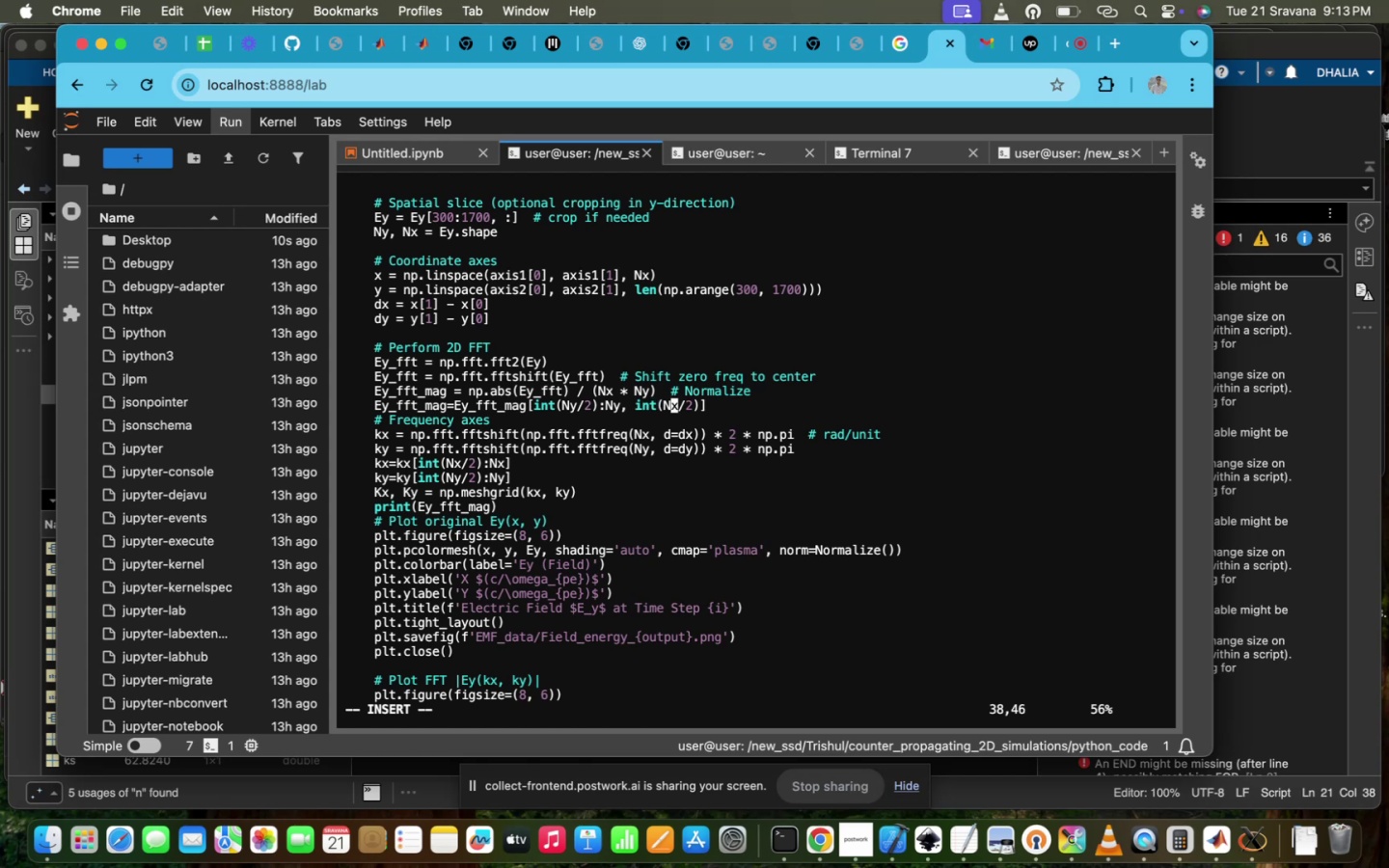 
key(ArrowRight)
 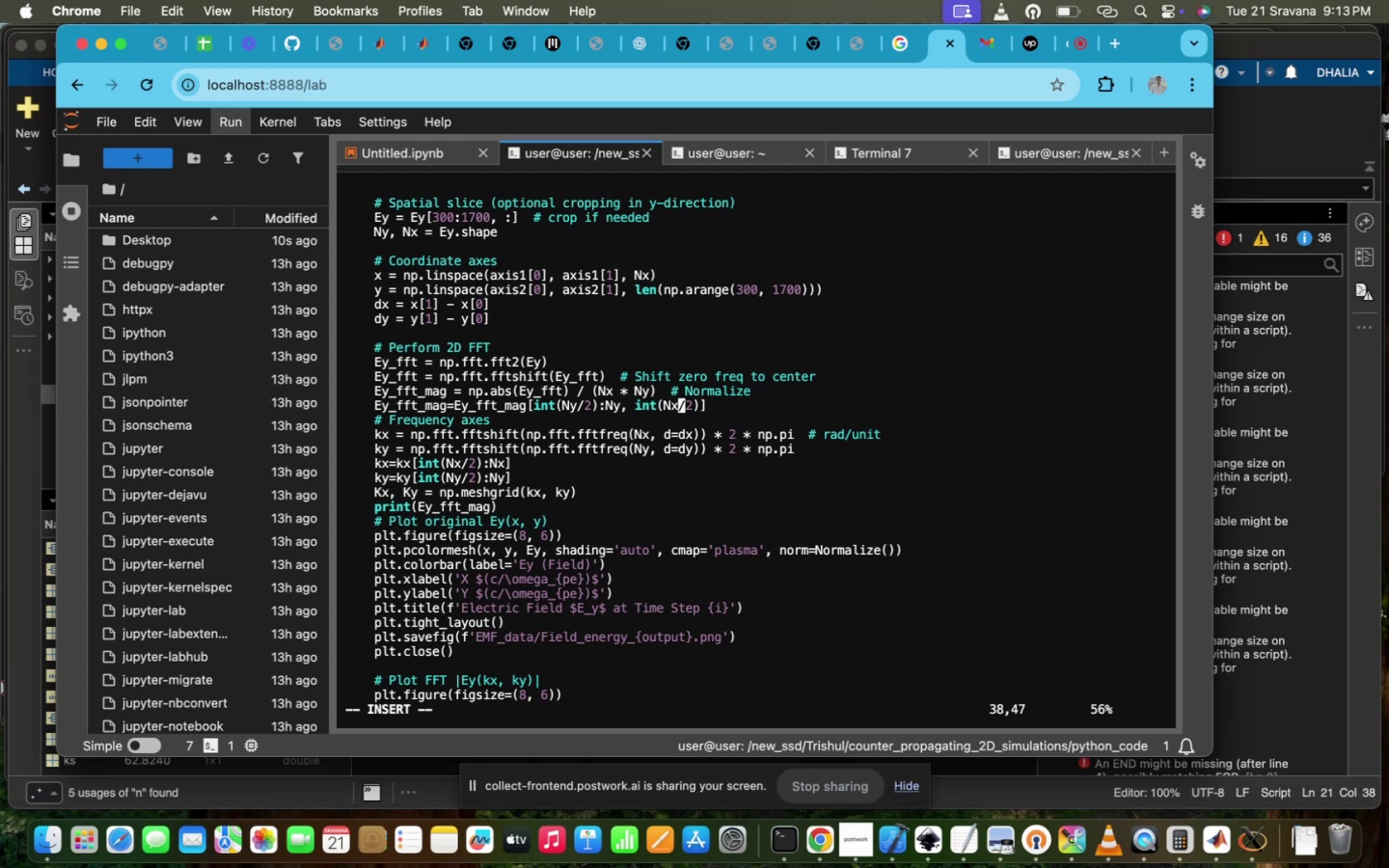 
key(ArrowRight)
 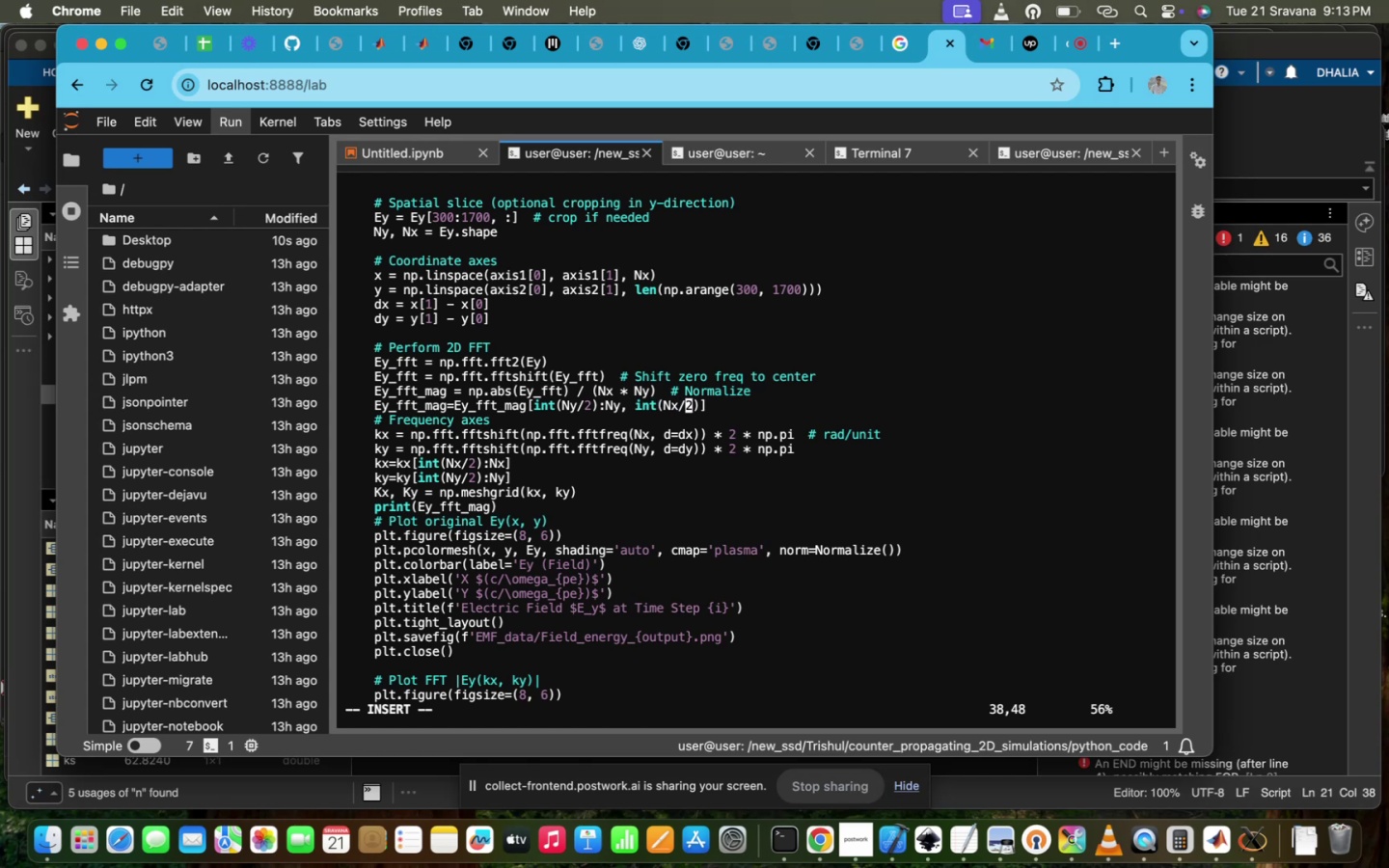 
key(ArrowRight)
 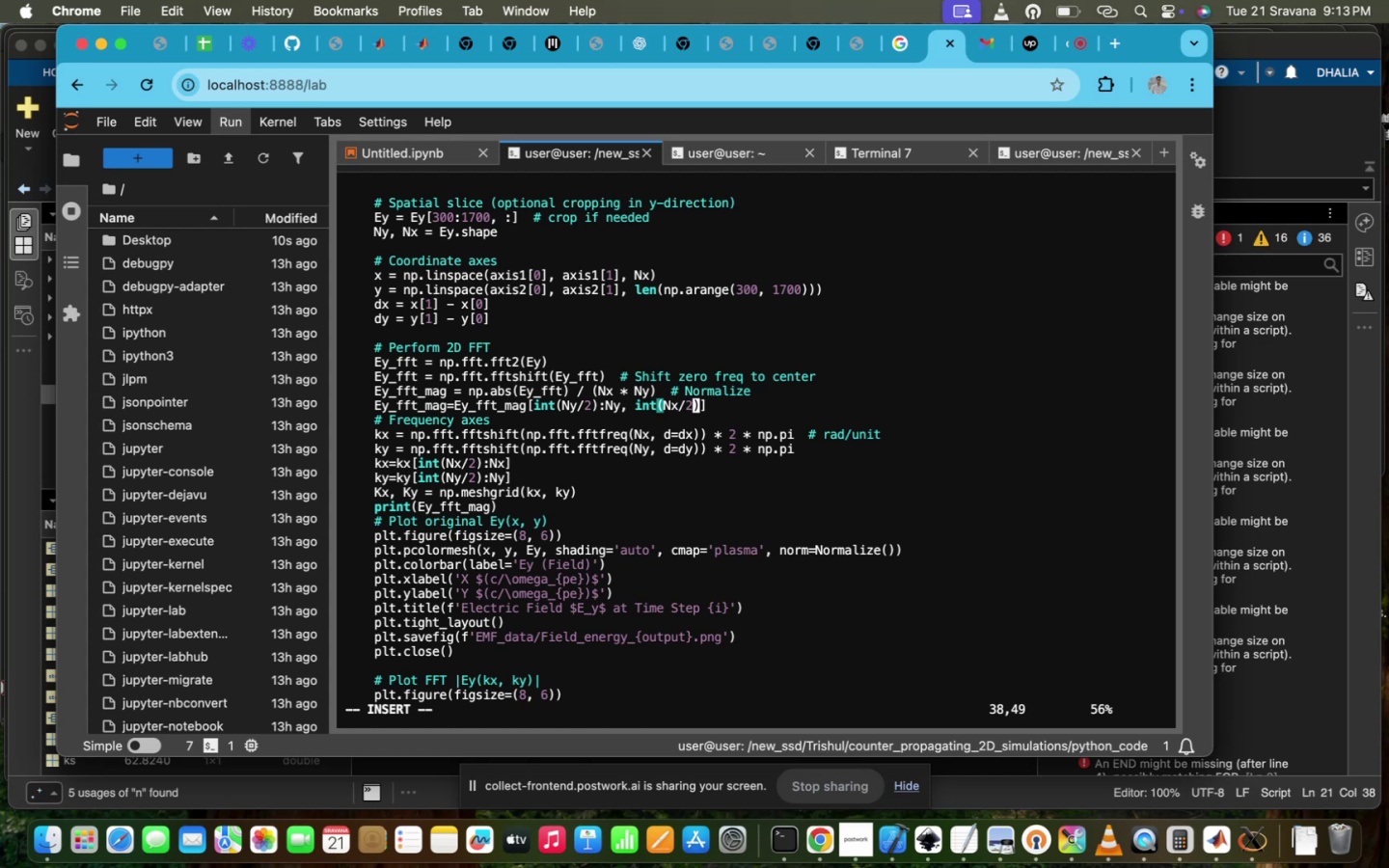 
key(ArrowRight)
 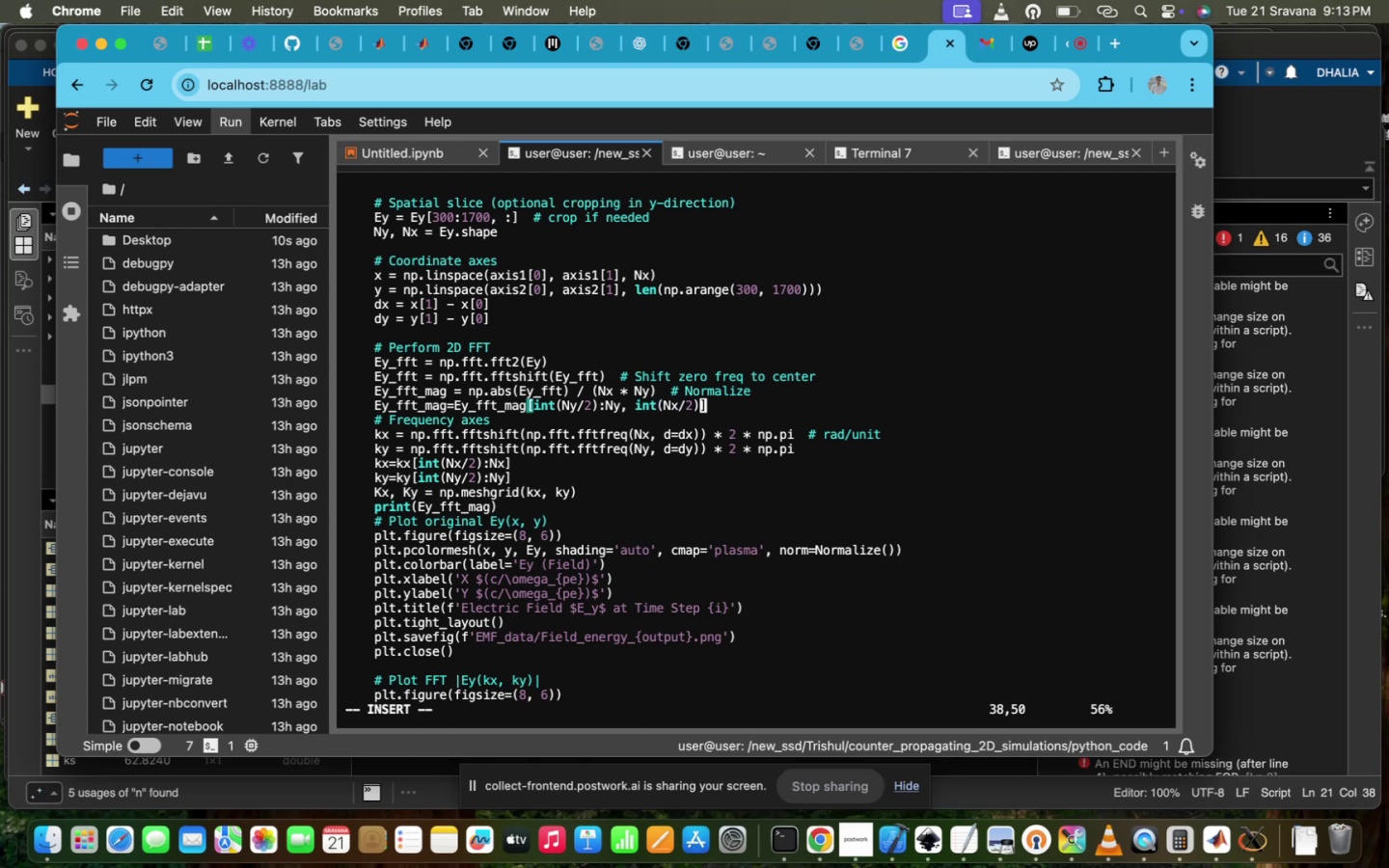 
key(Shift+ShiftRight)
 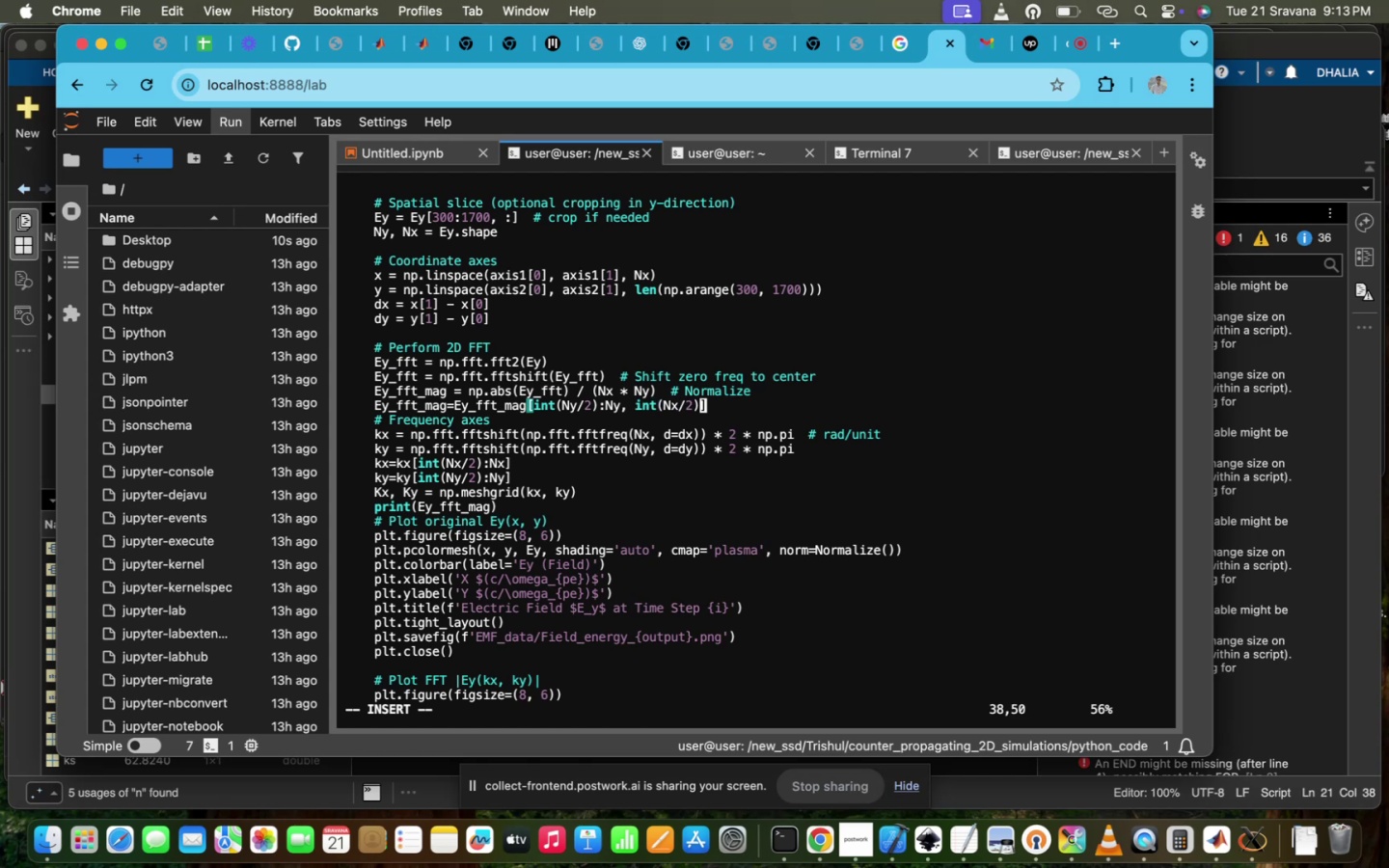 
key(Shift+Semicolon)
 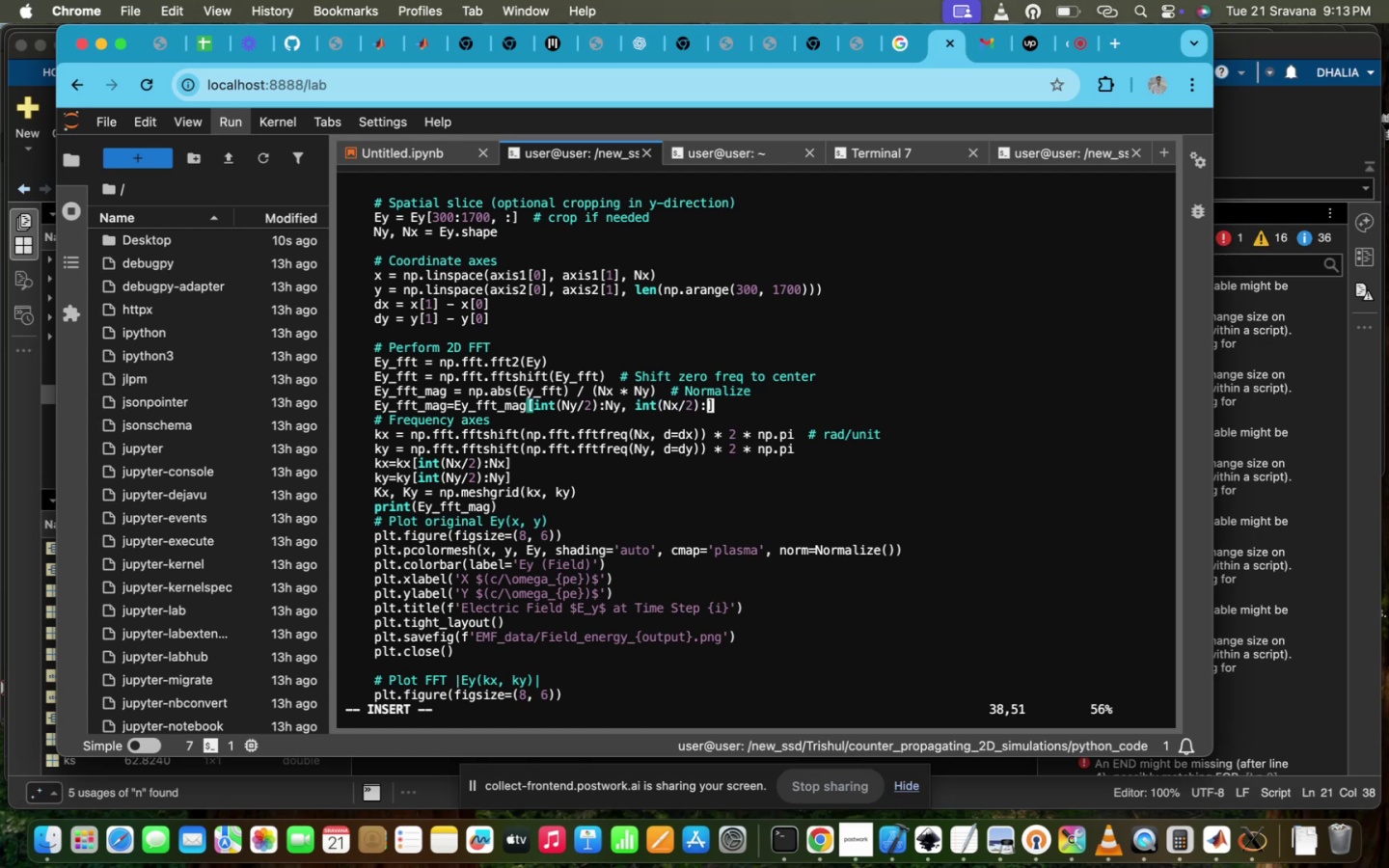 
key(CapsLock)
 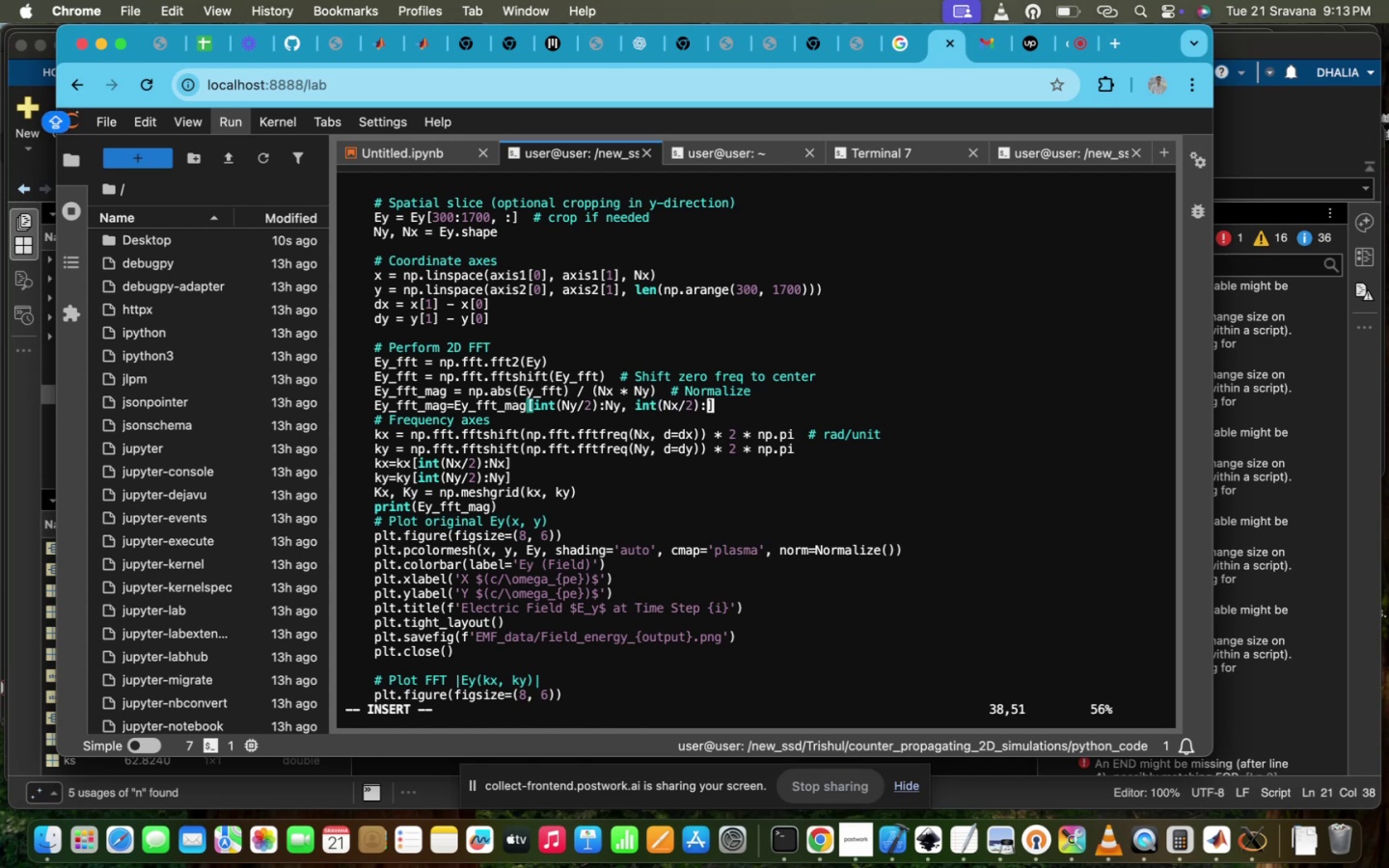 
key(N)
 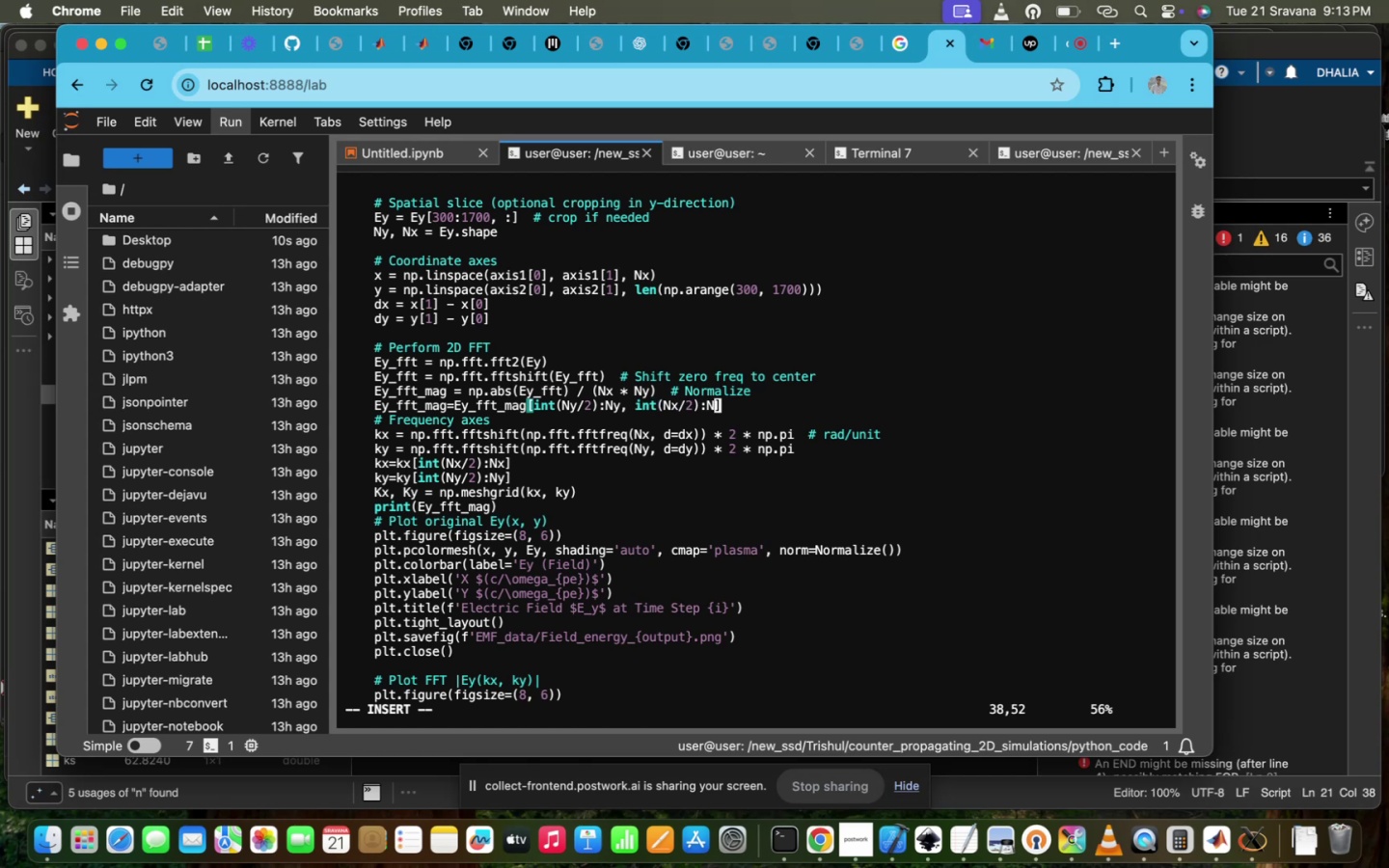 
key(CapsLock)
 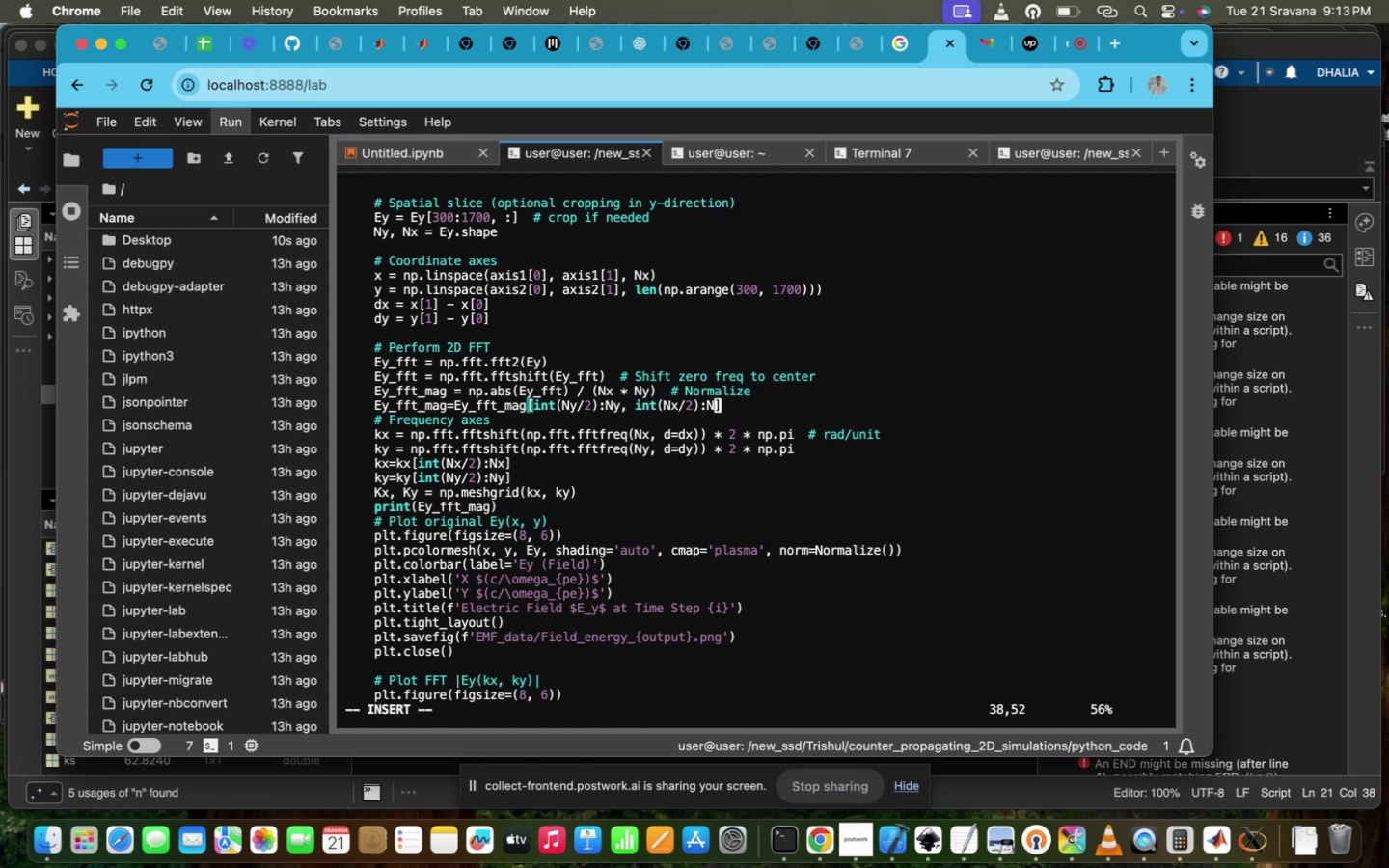 
key(X)
 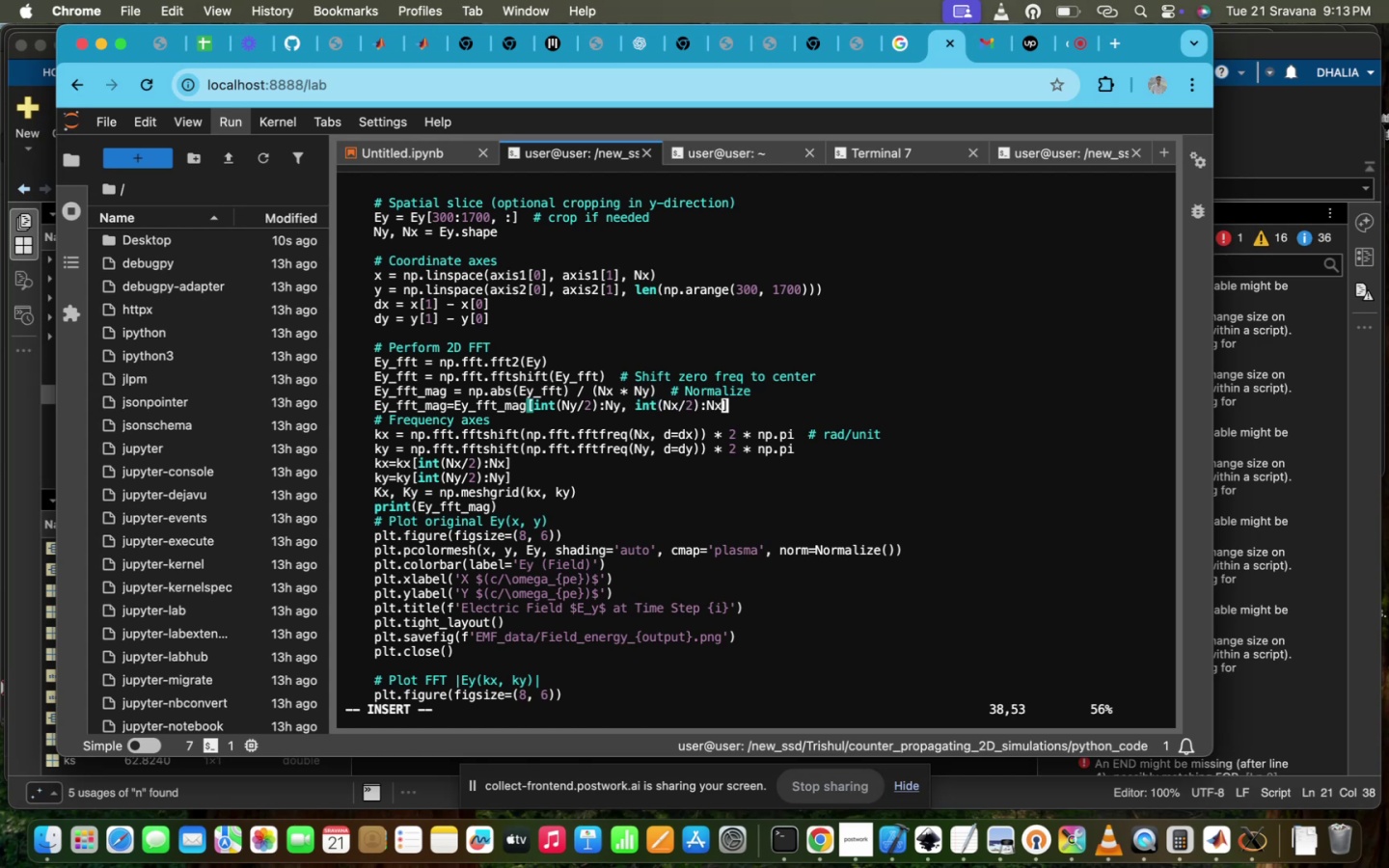 
key(Escape)
 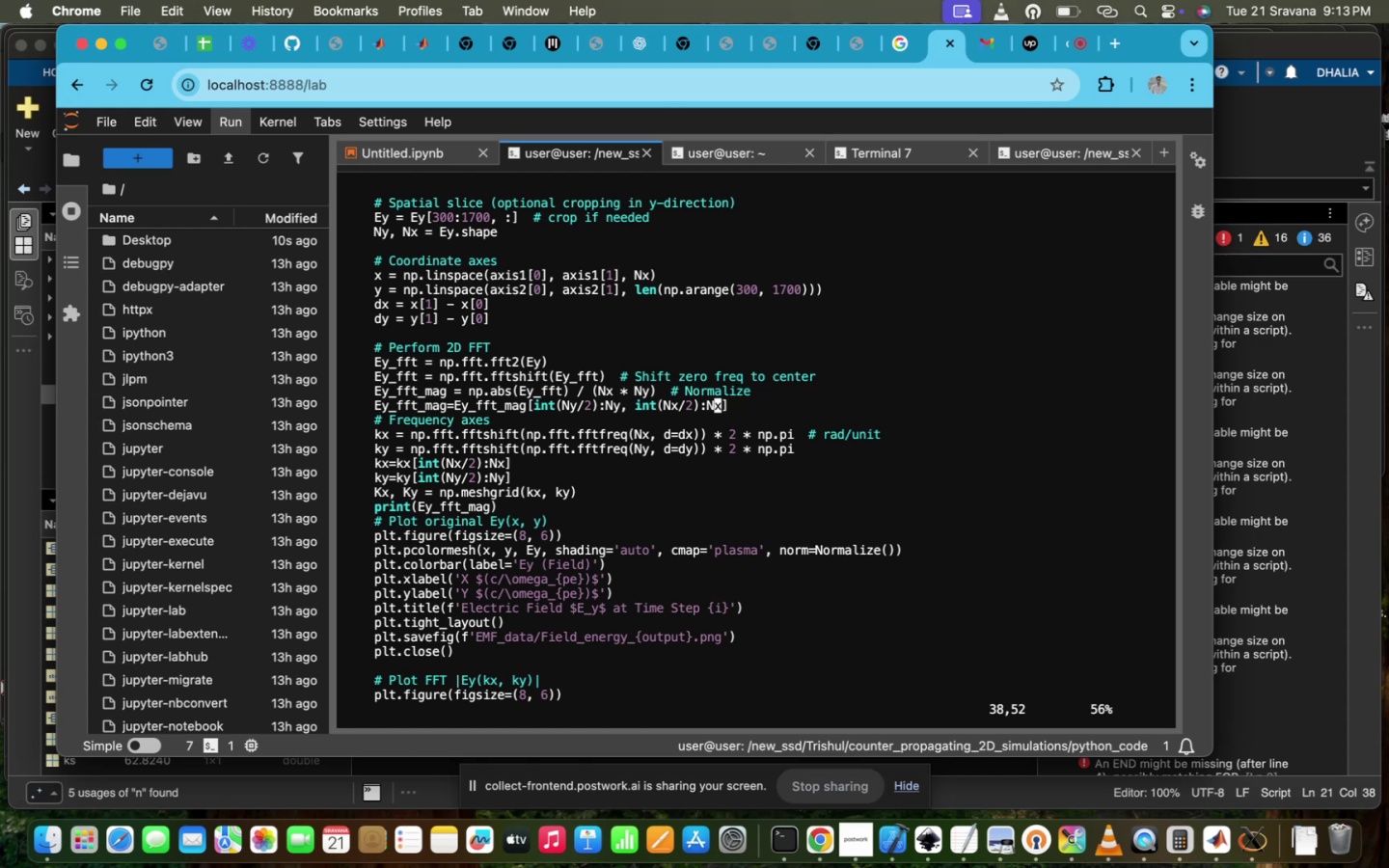 
scroll: coordinate [812, 536], scroll_direction: down, amount: 31.0
 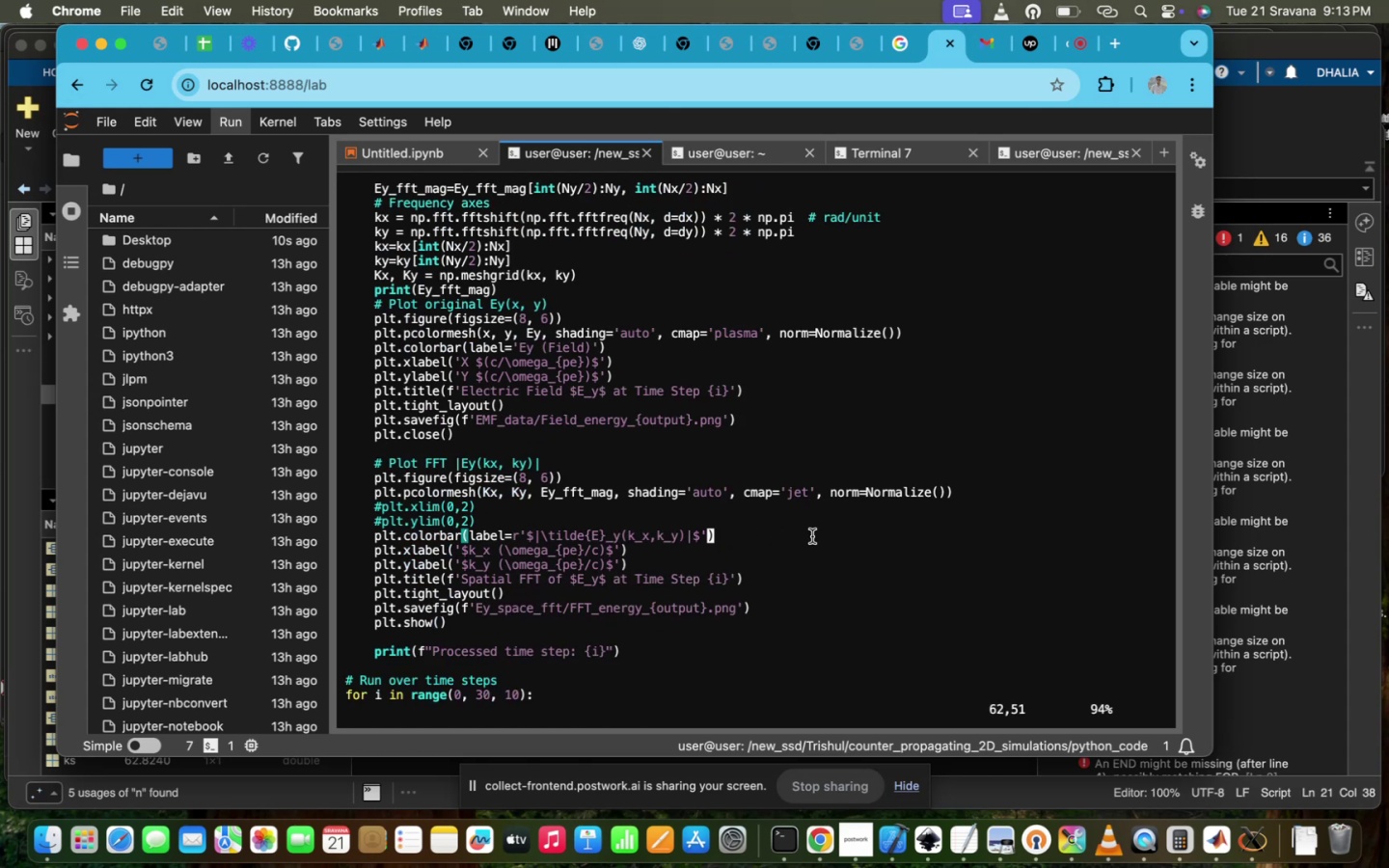 
scroll: coordinate [812, 536], scroll_direction: up, amount: 4.0
 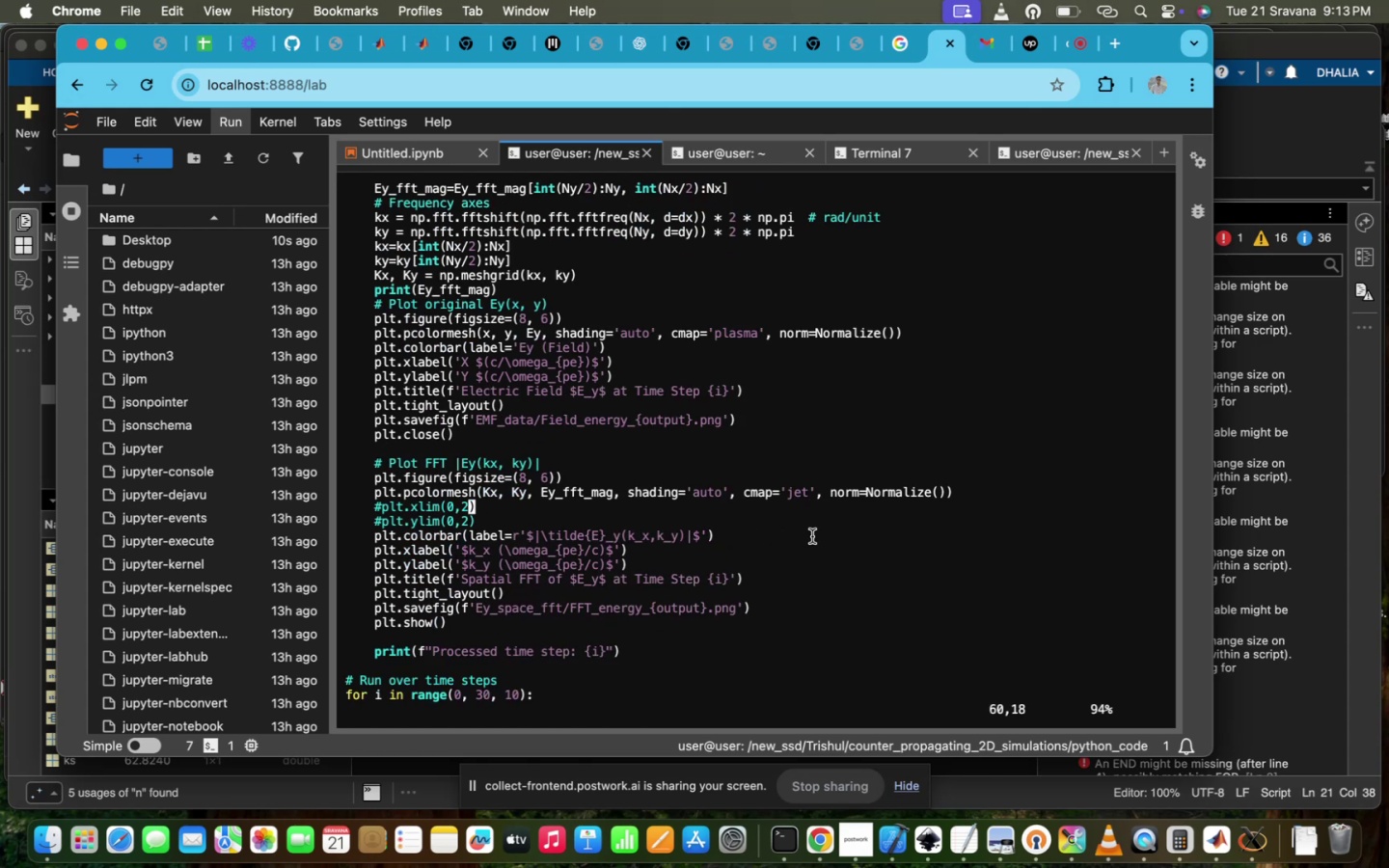 
hold_key(key=ArrowLeft, duration=1.17)
 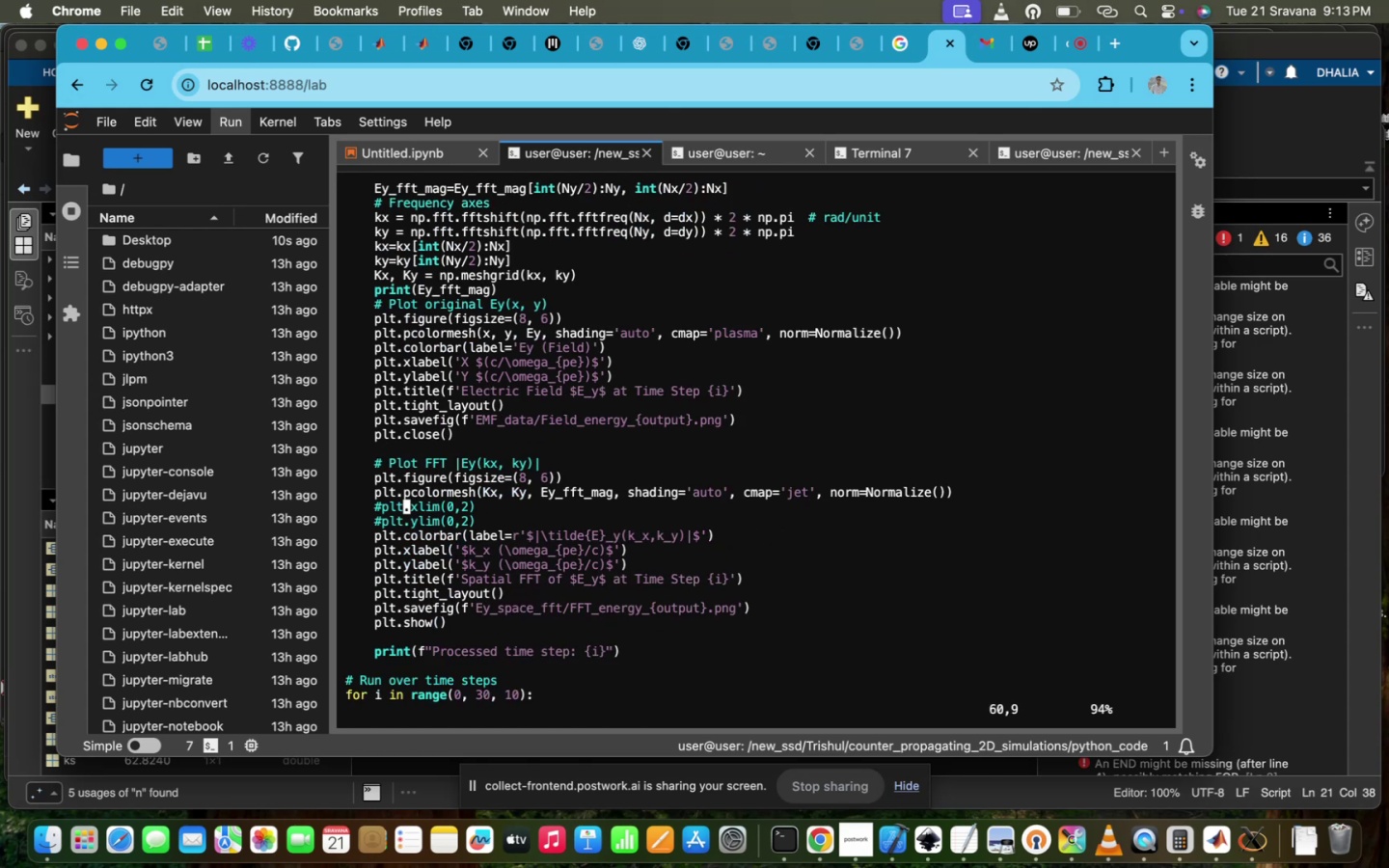 
key(ArrowLeft)
 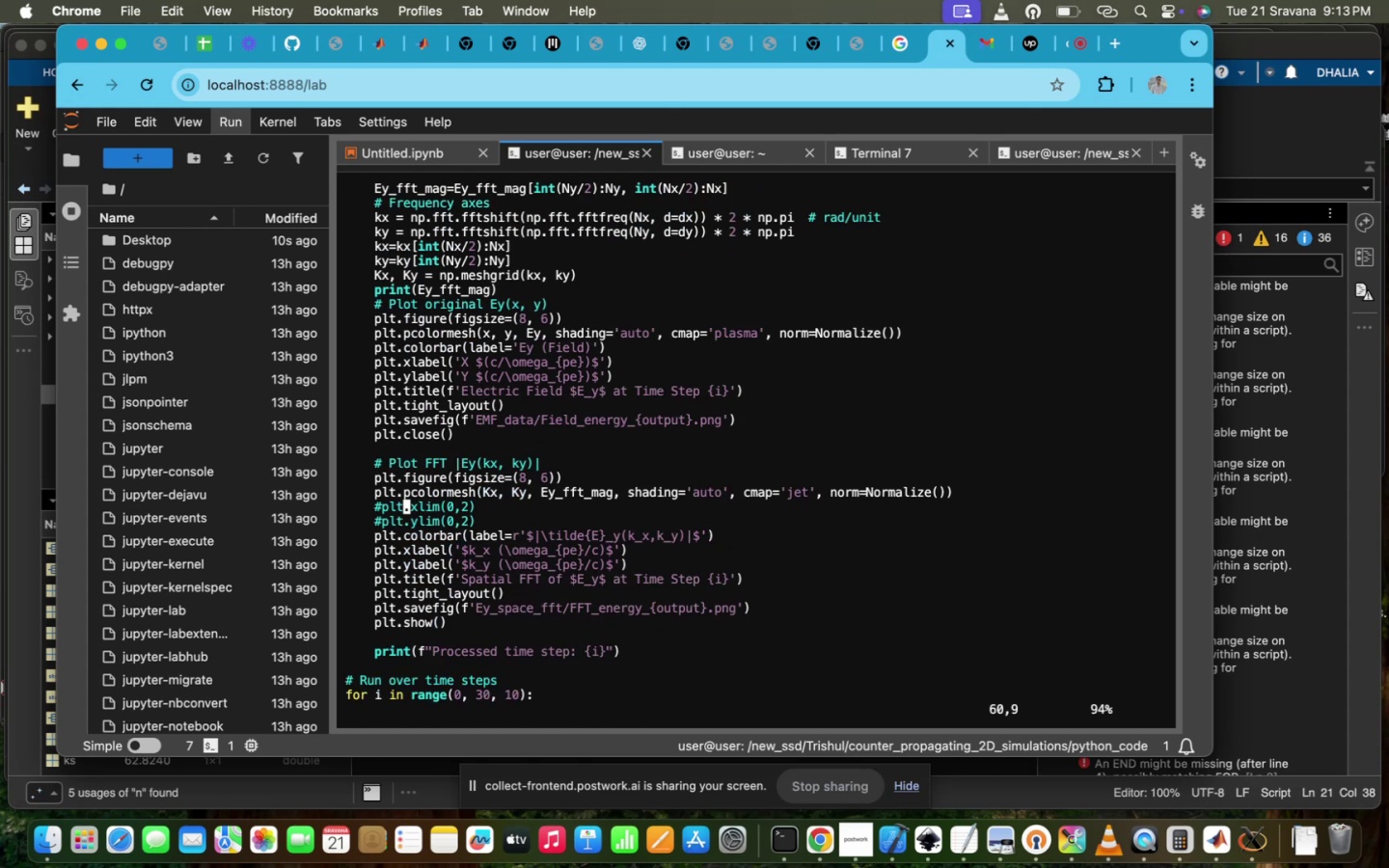 
key(ArrowLeft)
 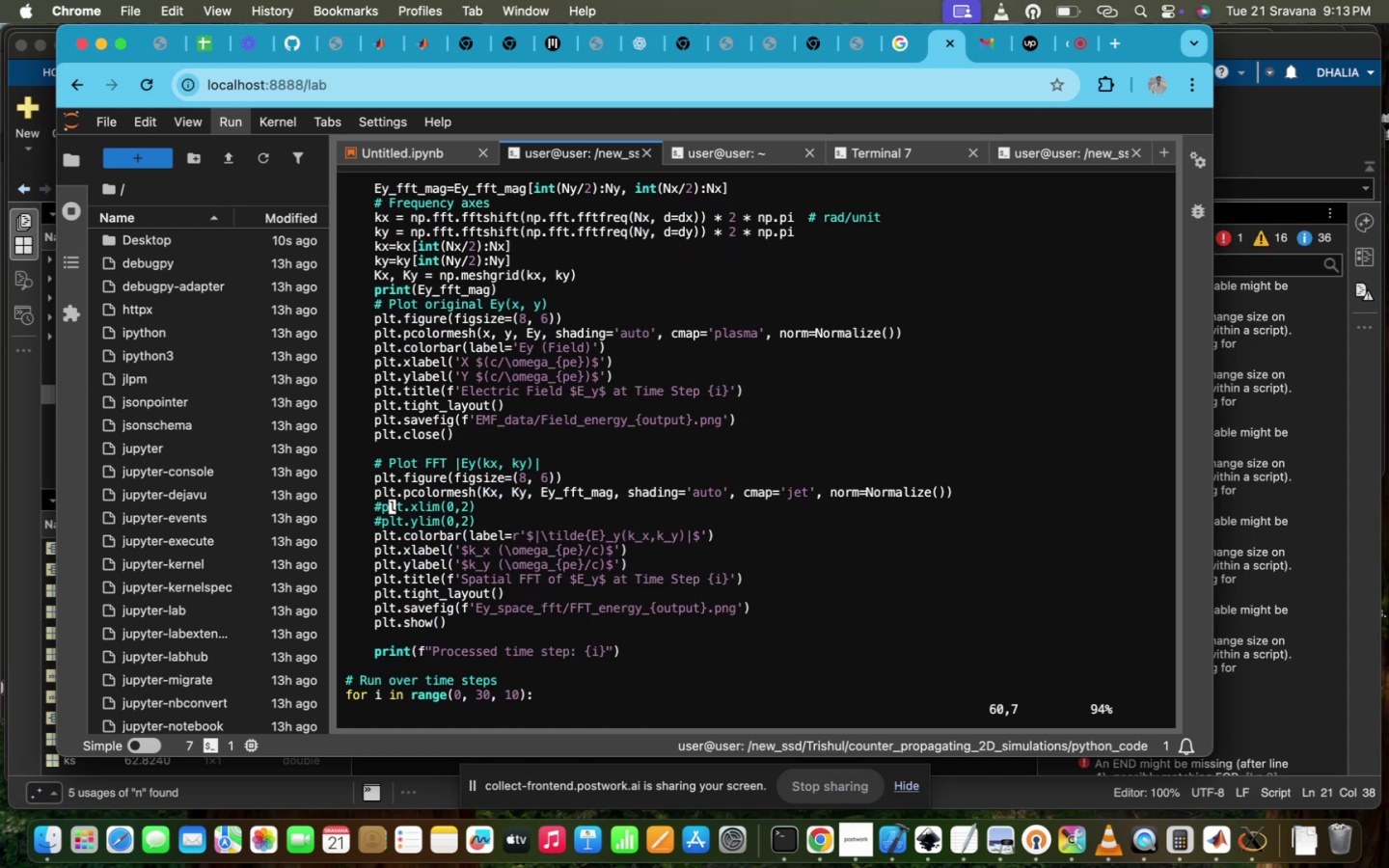 
key(ArrowLeft)
 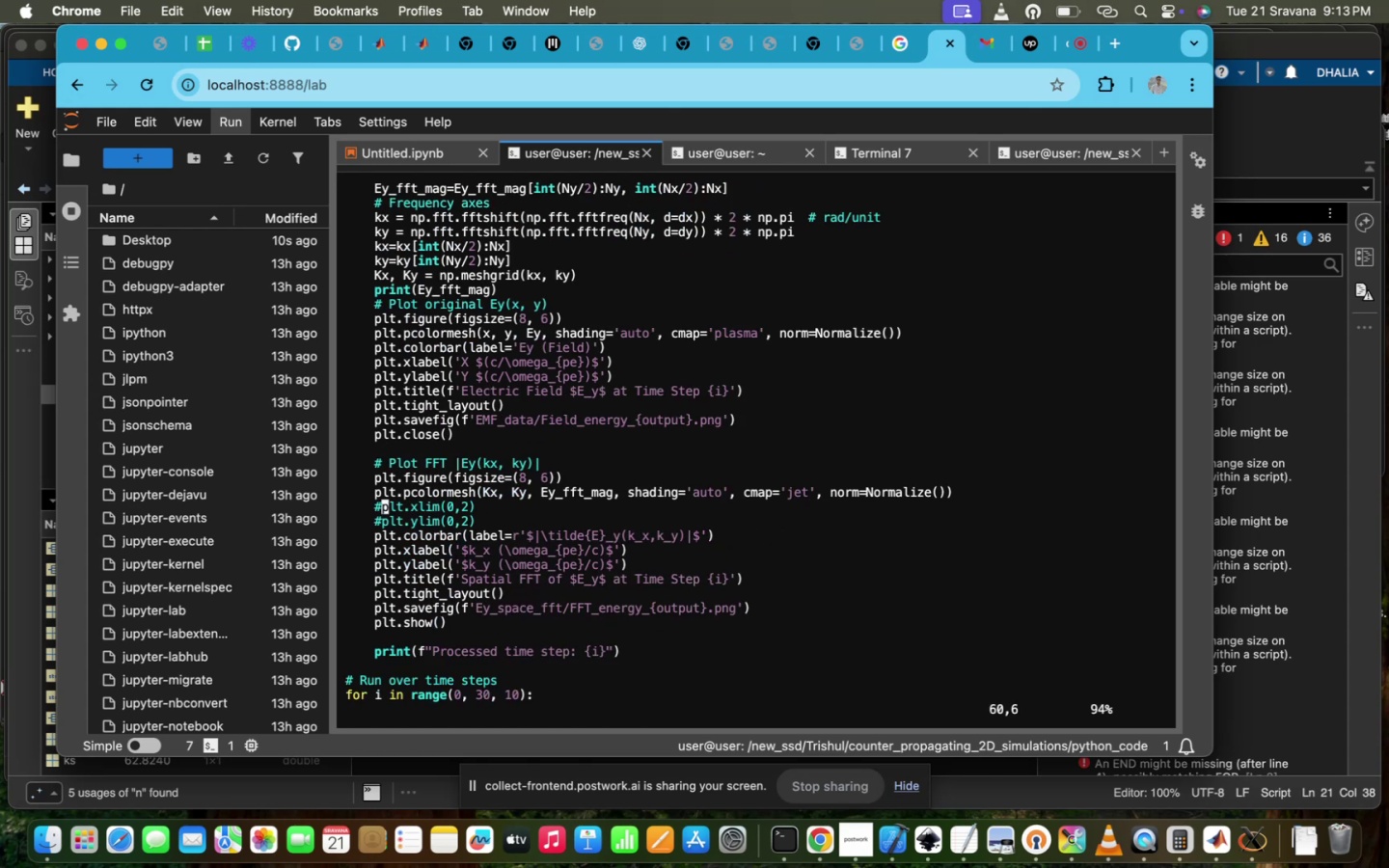 
key(Backspace)
 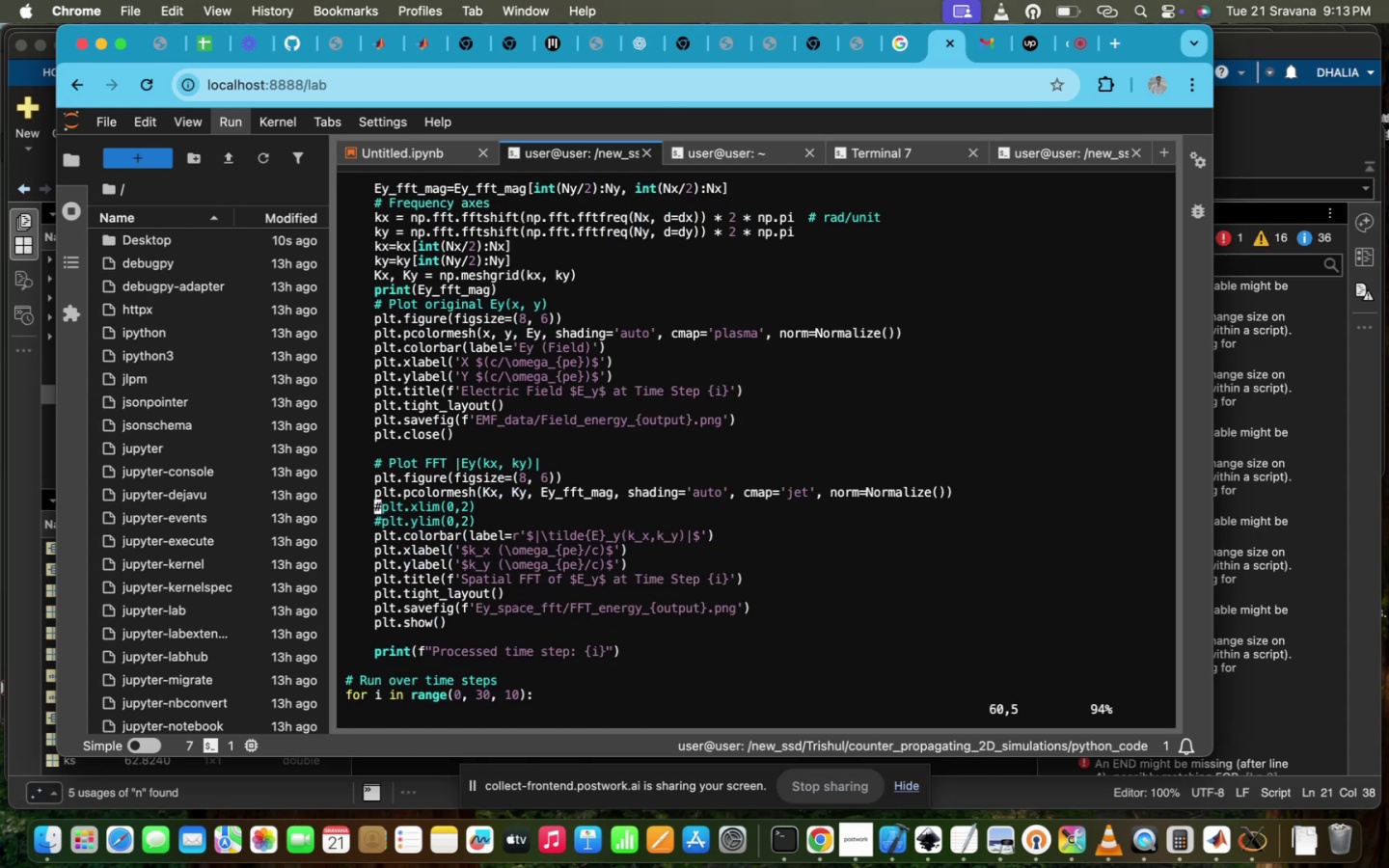 
key(ArrowDown)
 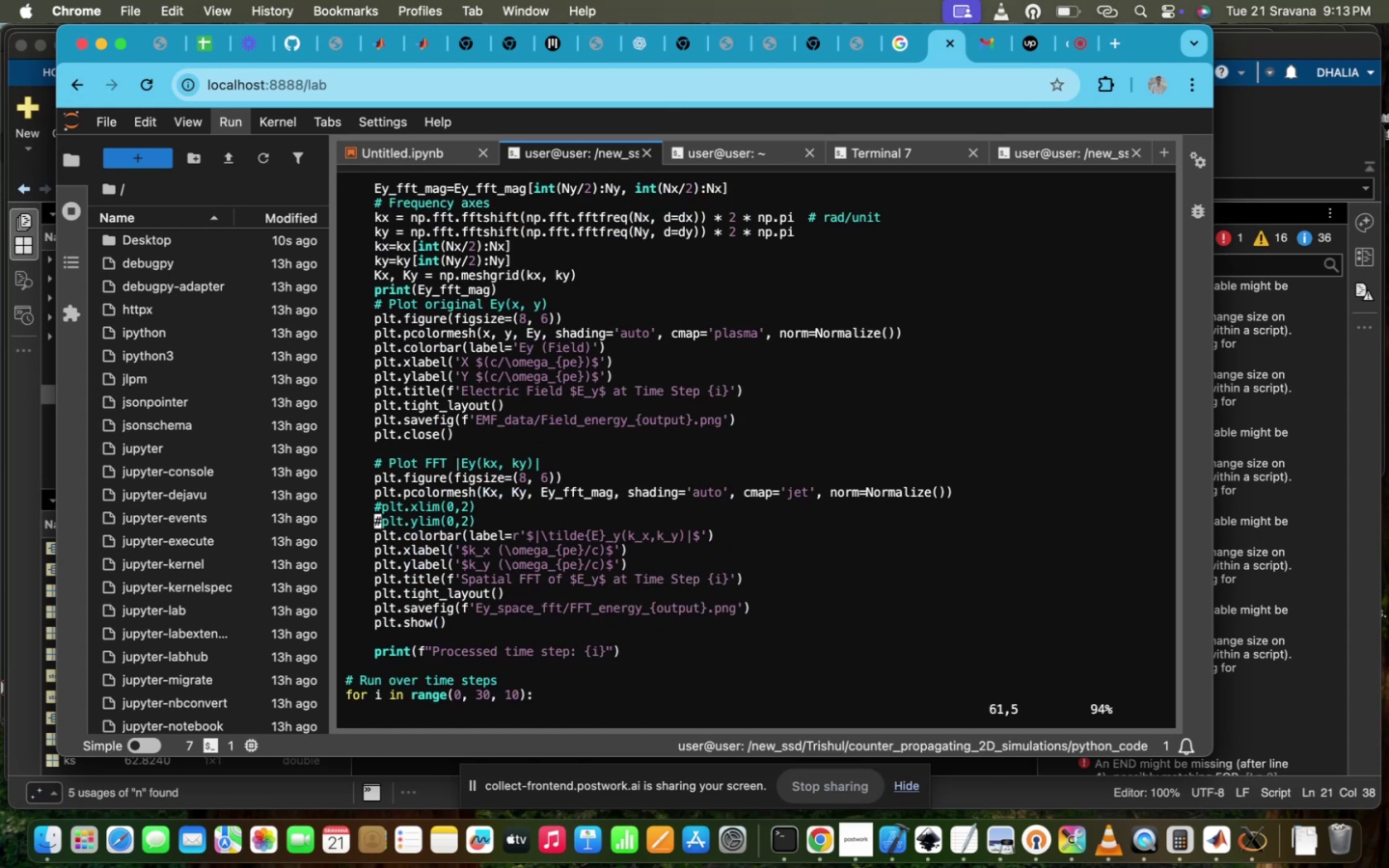 
key(I)
 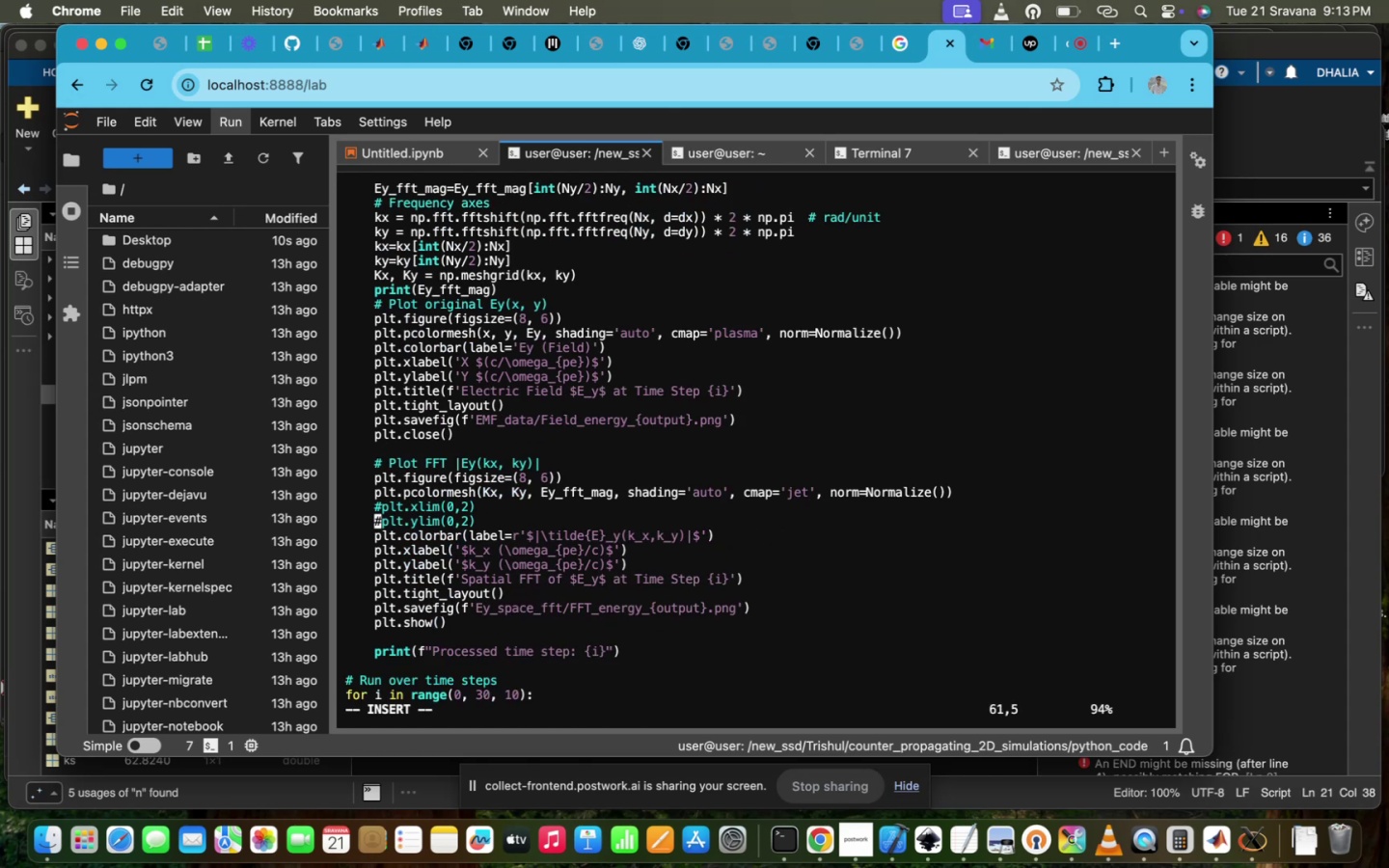 
key(ArrowRight)
 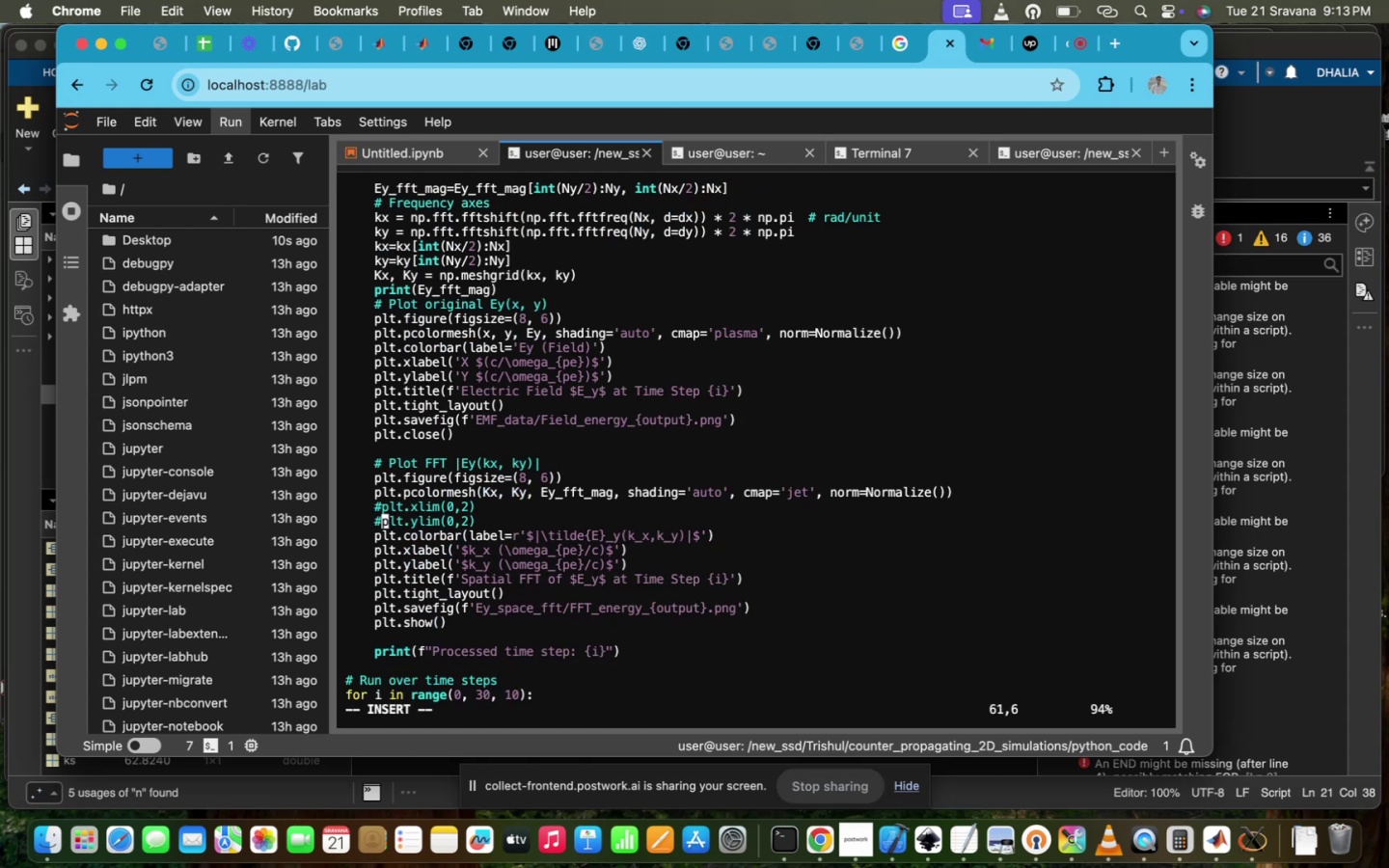 
key(Backspace)
 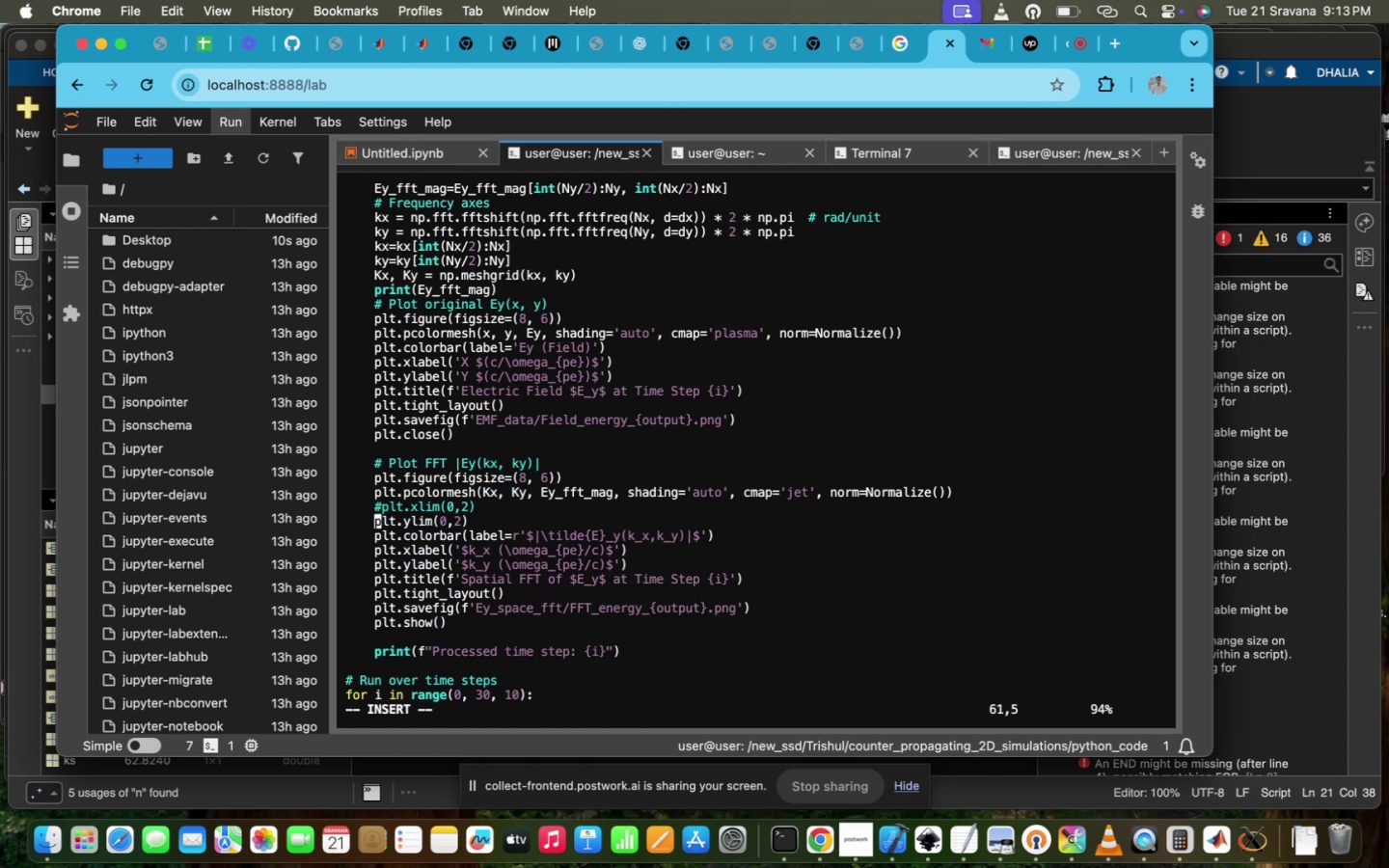 
key(ArrowUp)
 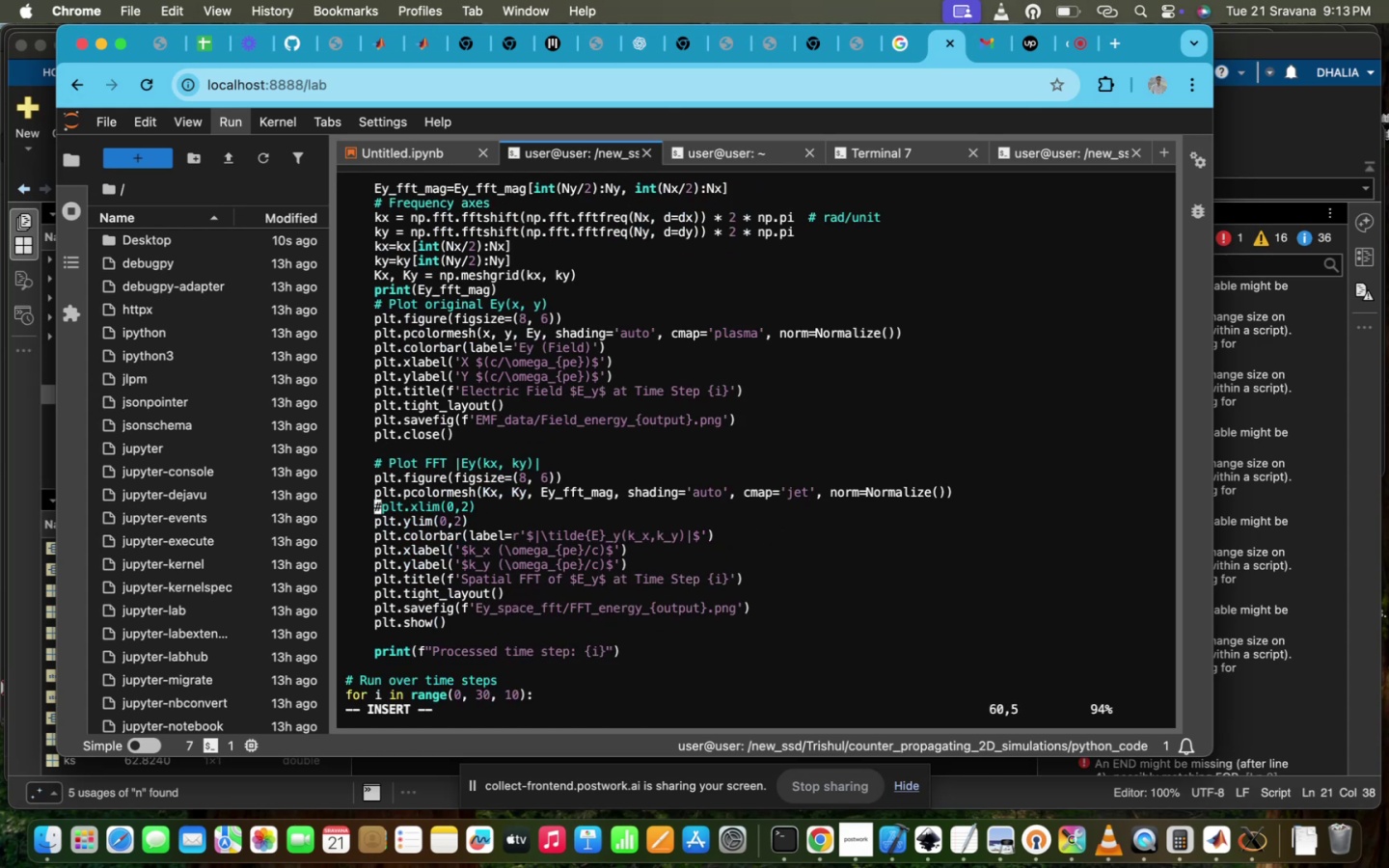 
key(ArrowRight)
 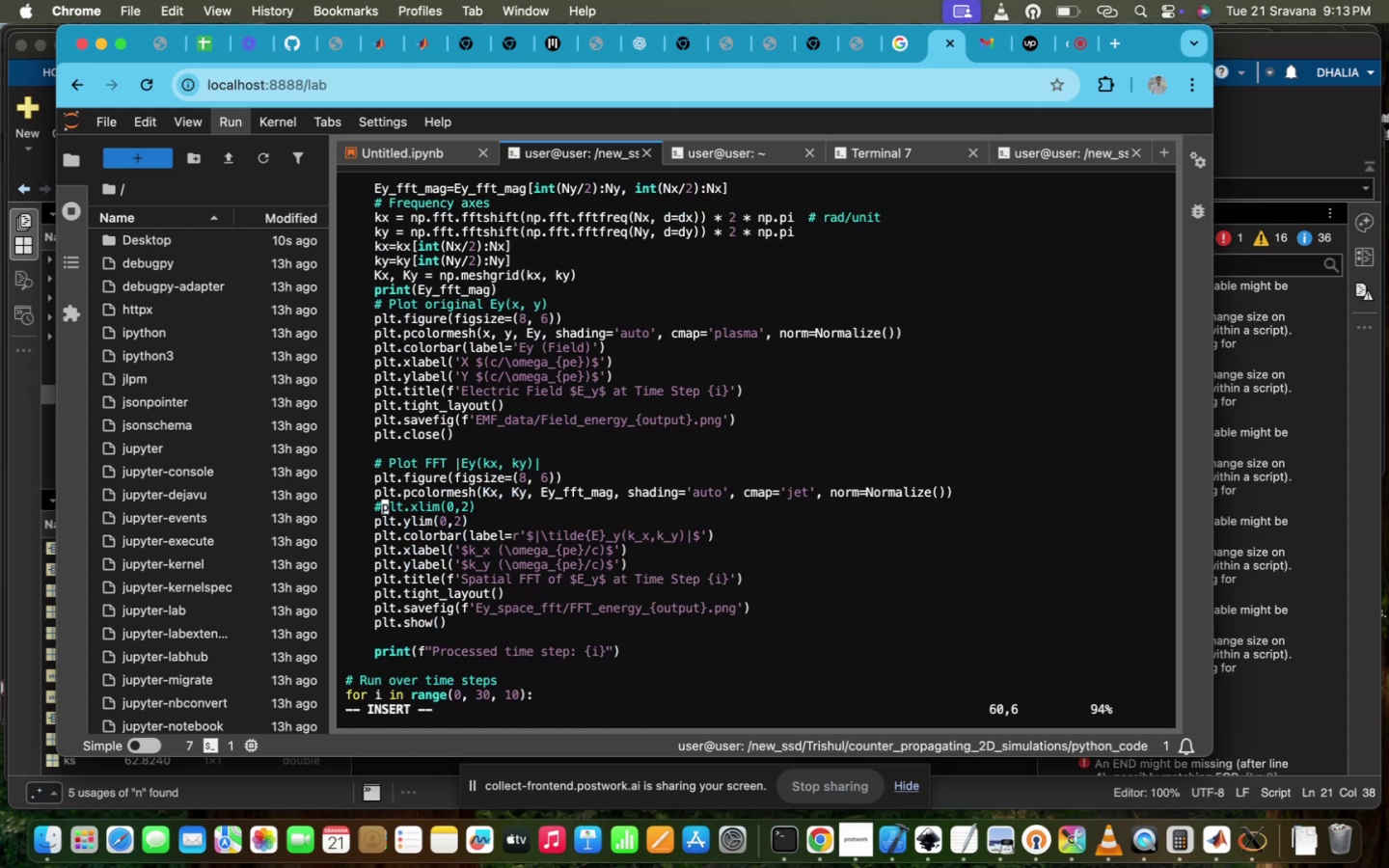 
key(Backspace)
key(Escape)
type(:wq)
 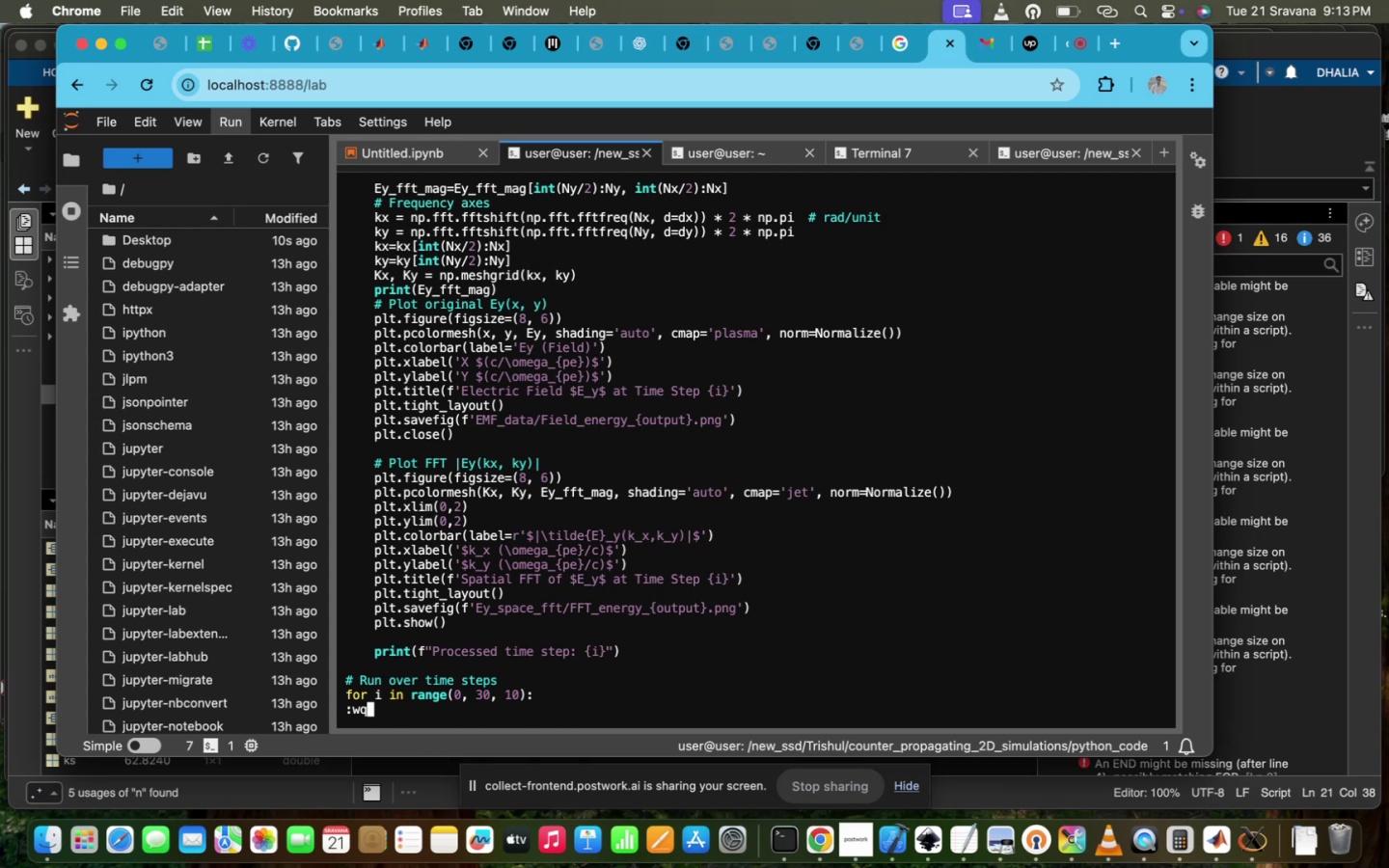 
hold_key(key=ShiftRight, duration=1.44)
 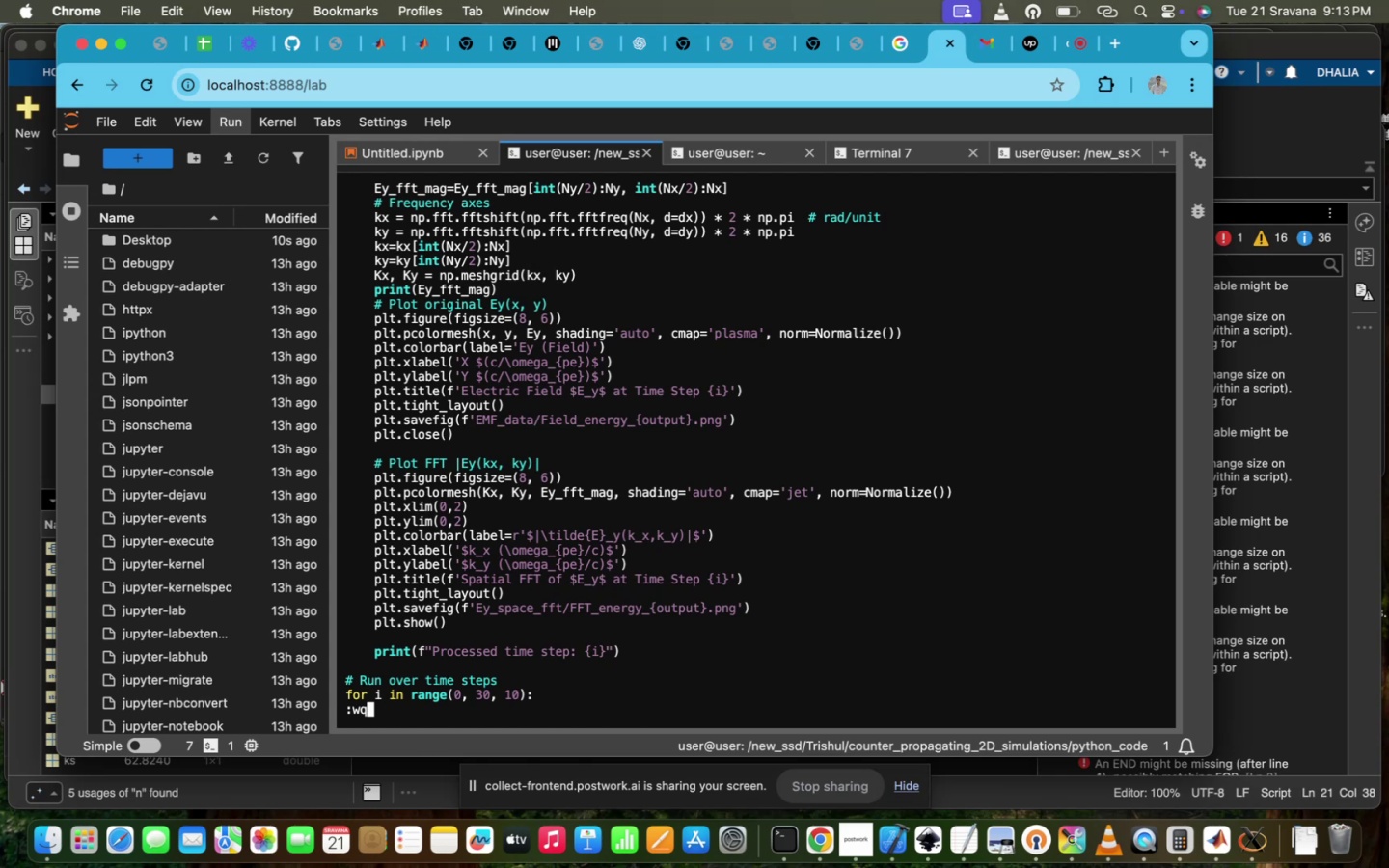 
key(Shift+1)
 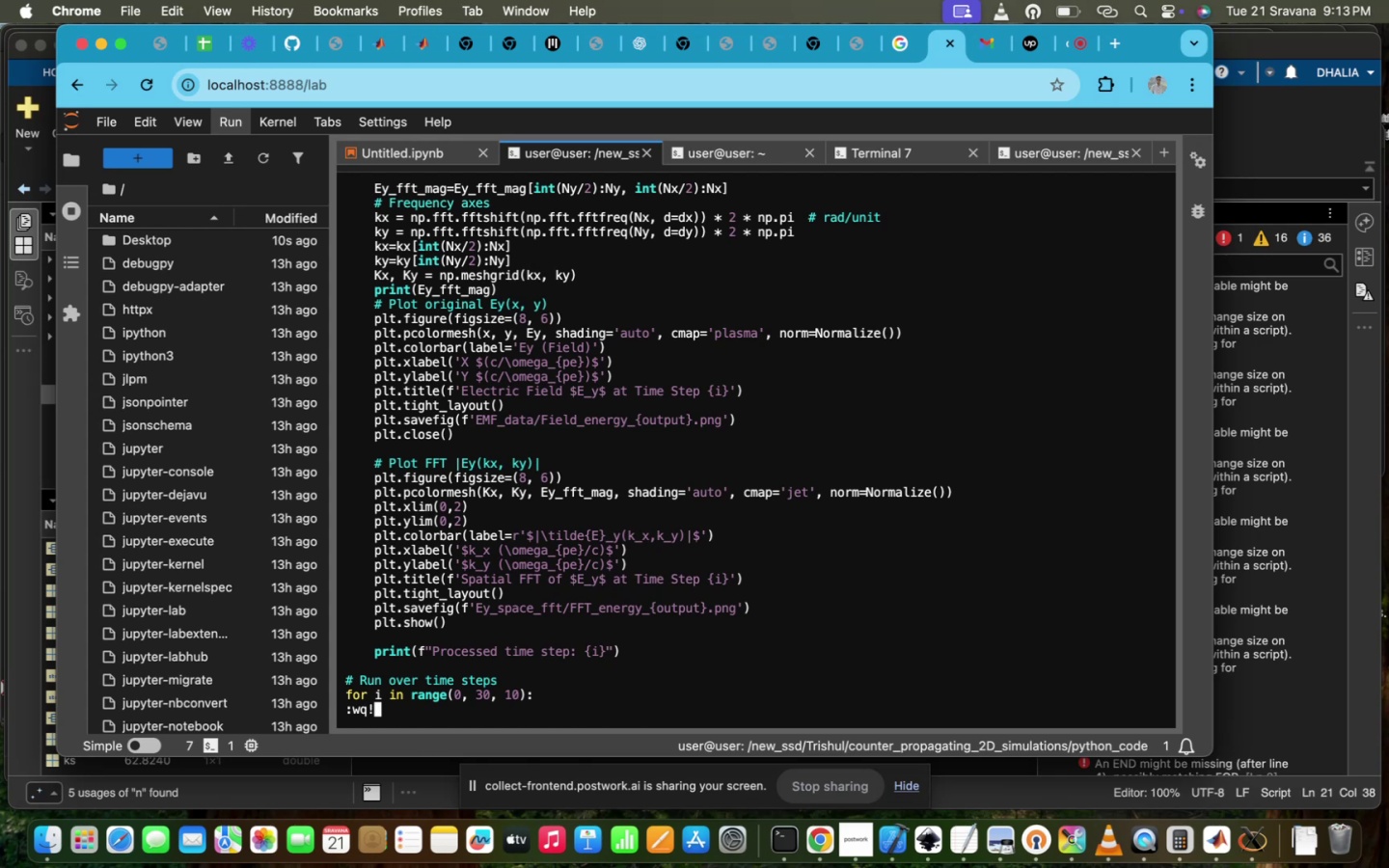 
key(Enter)
 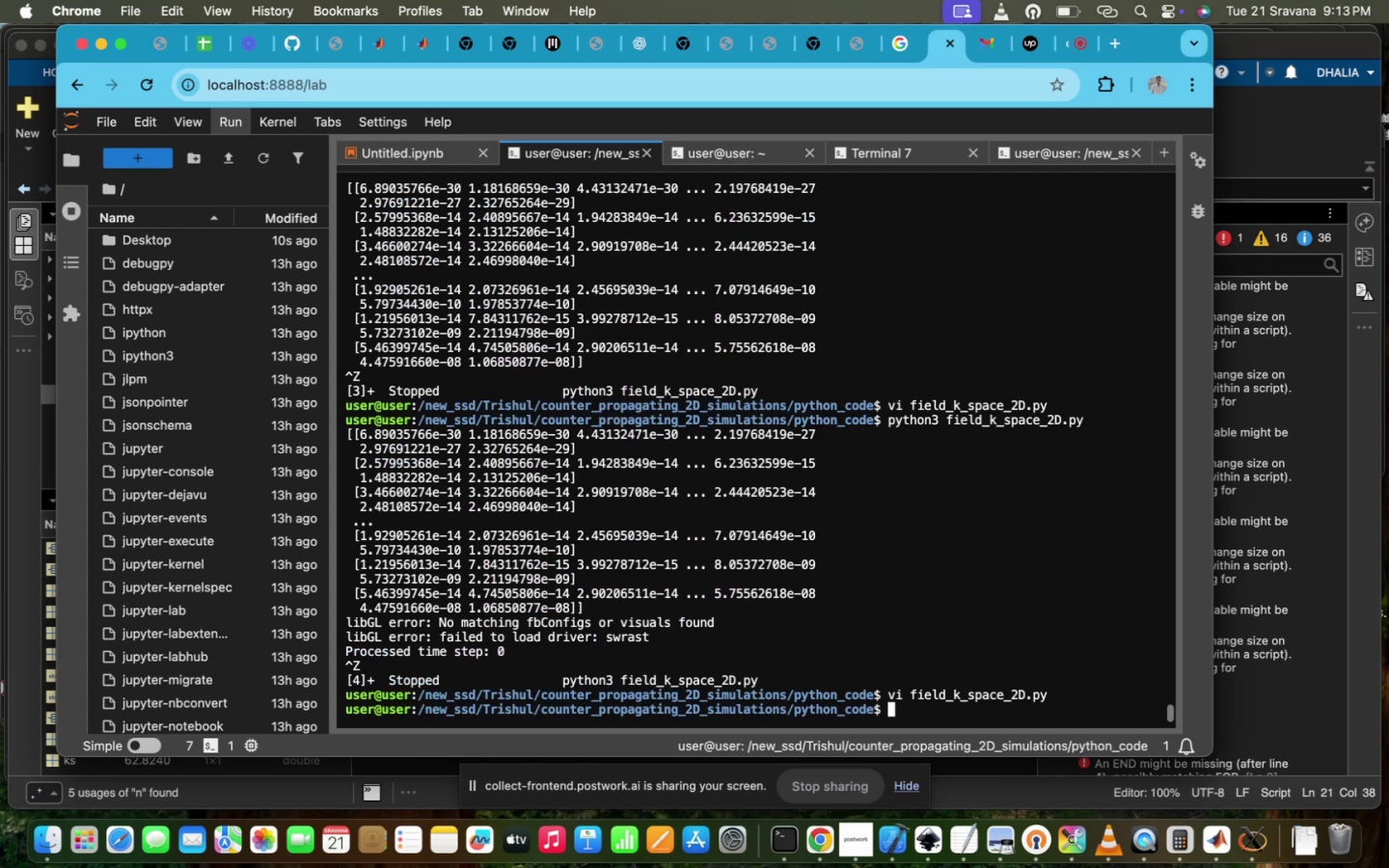 
key(ArrowUp)
 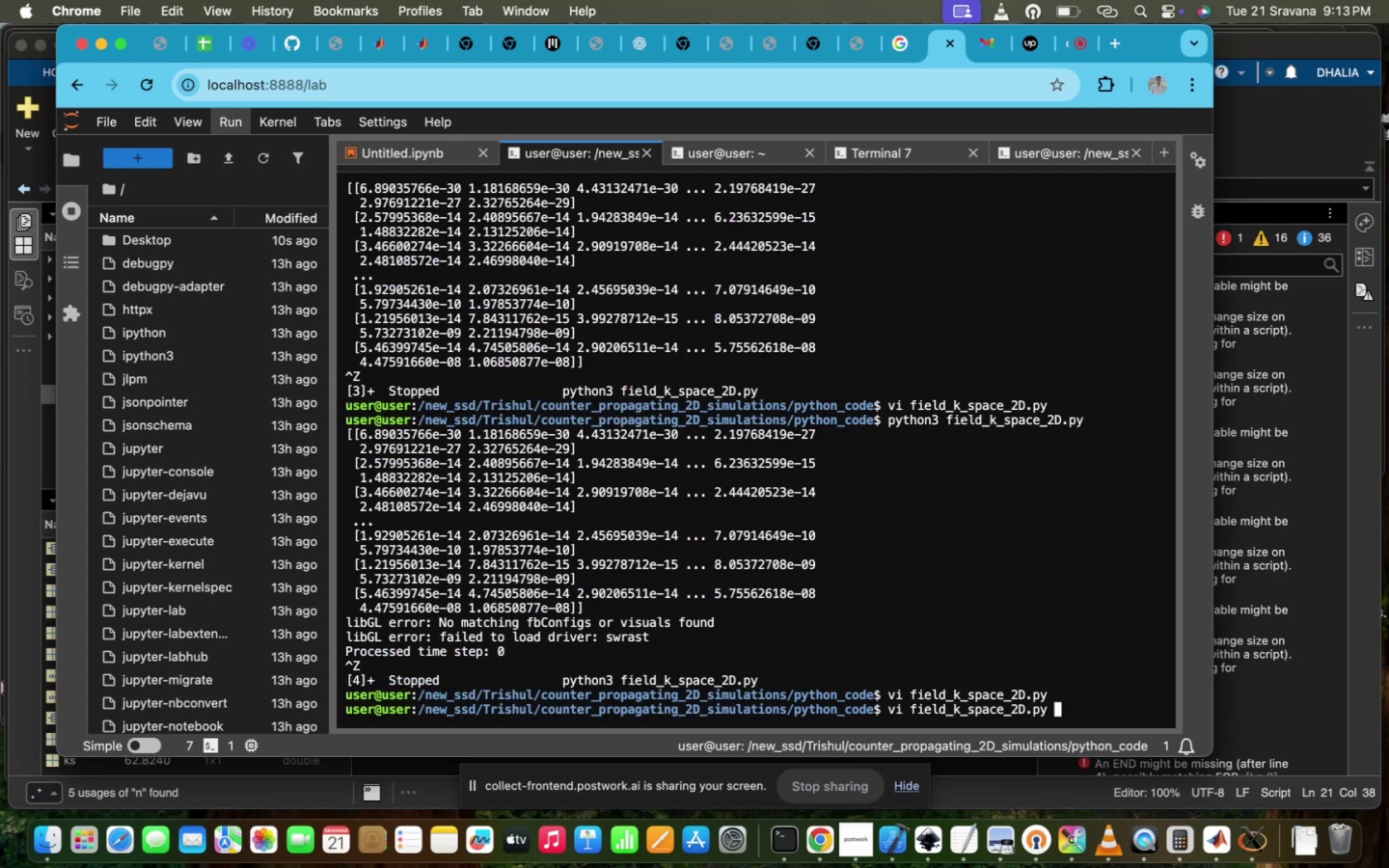 
key(ArrowUp)
 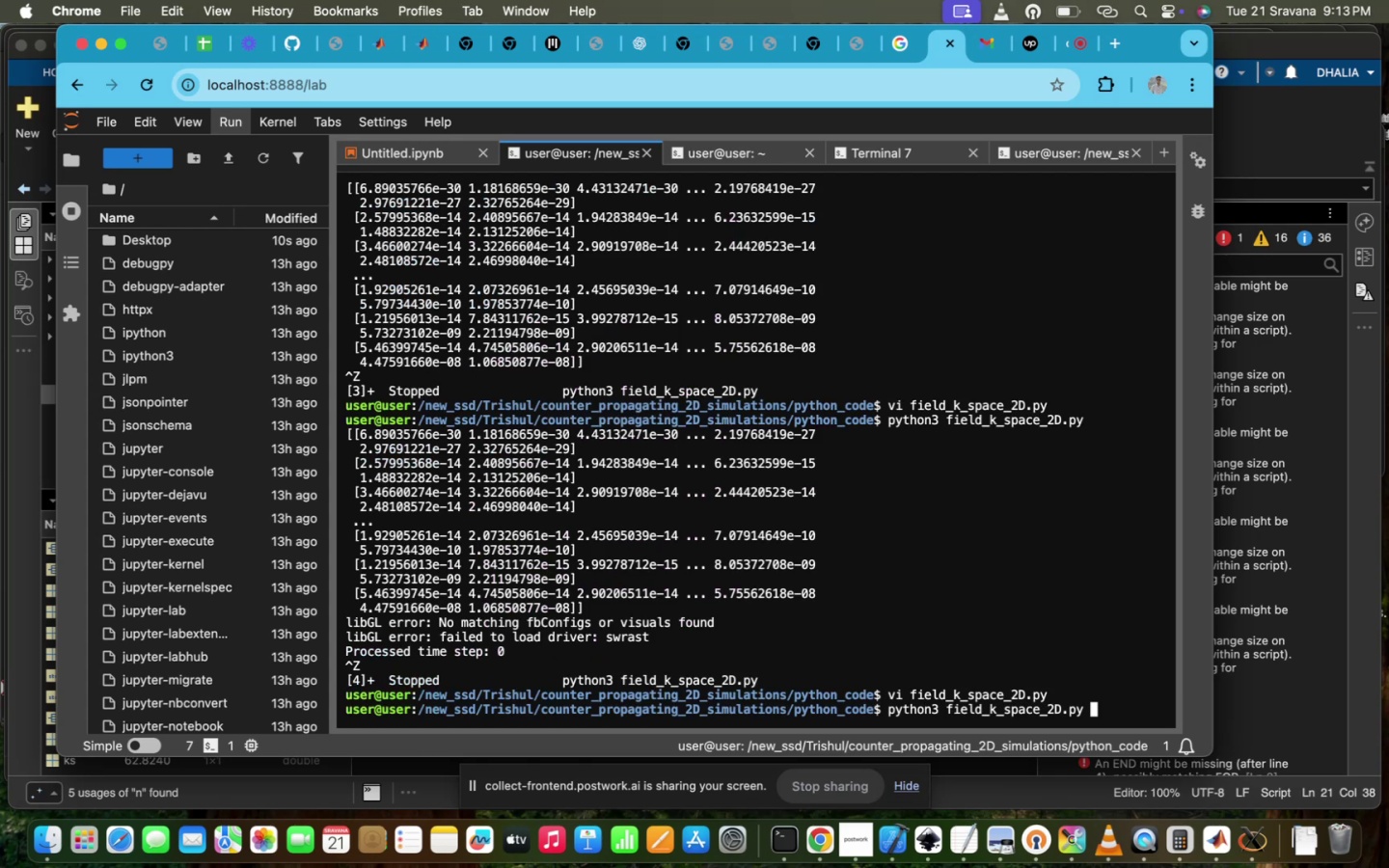 
key(Enter)
 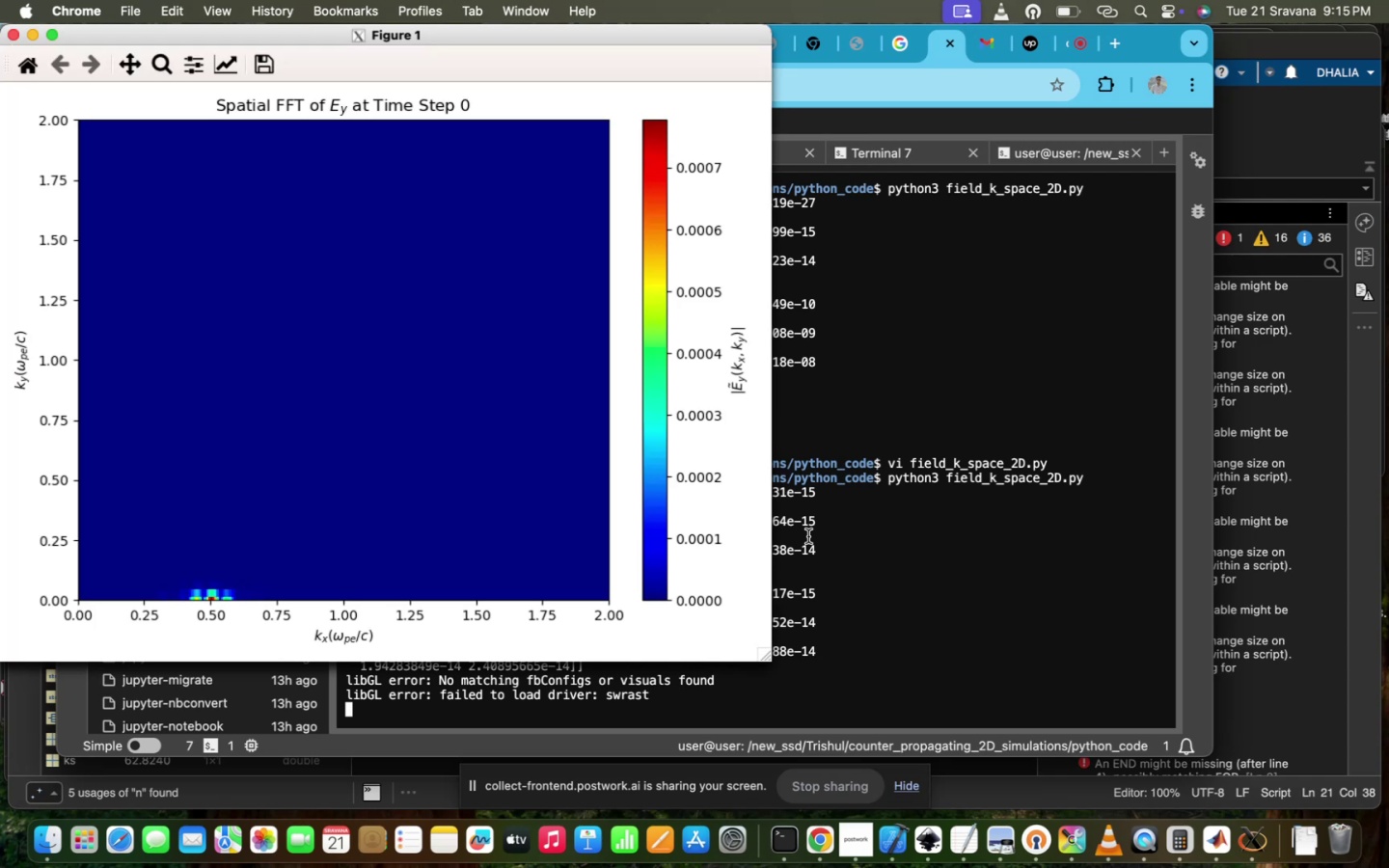 
wait(89.1)
 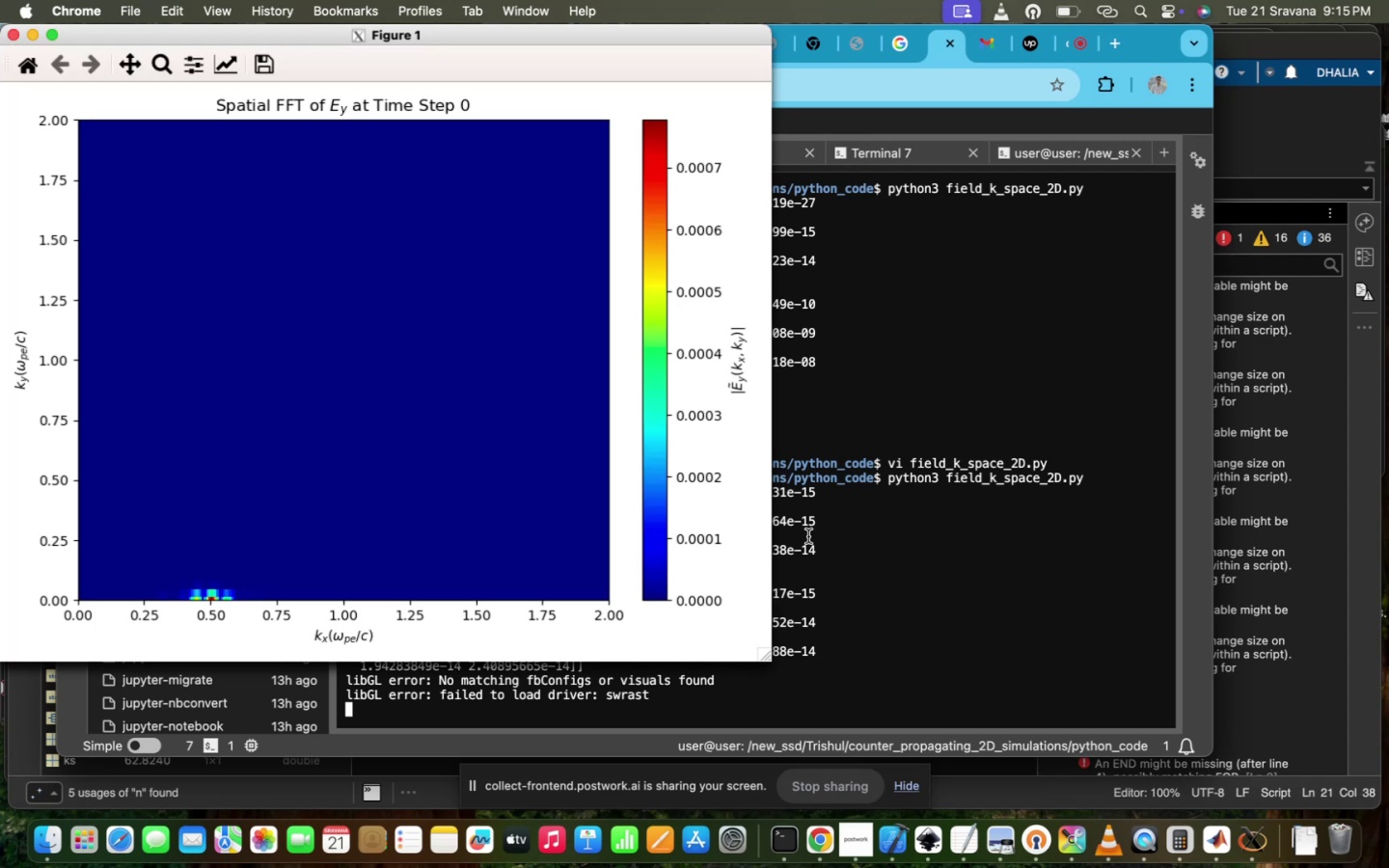 
left_click([228, 548])
 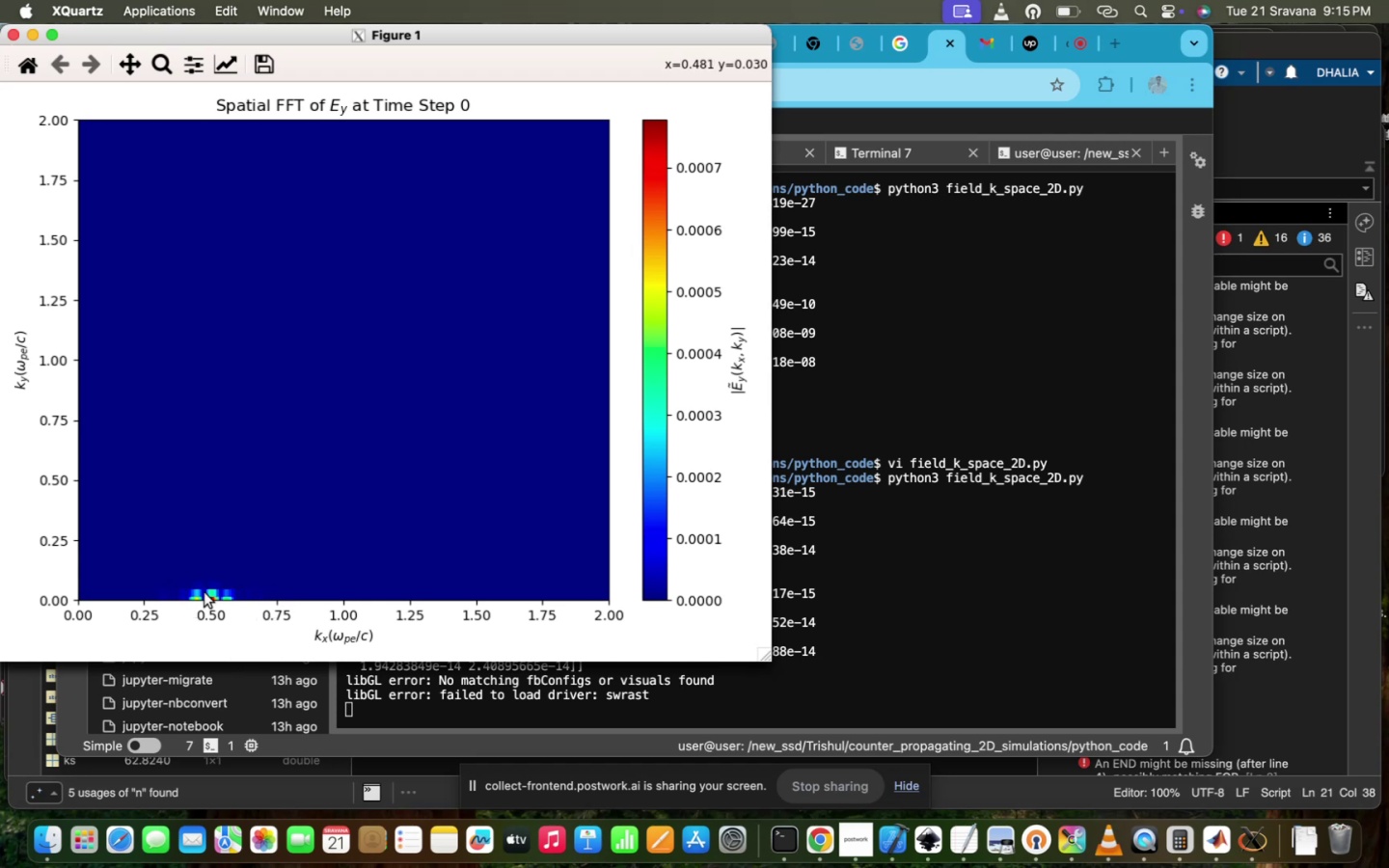 
wait(12.57)
 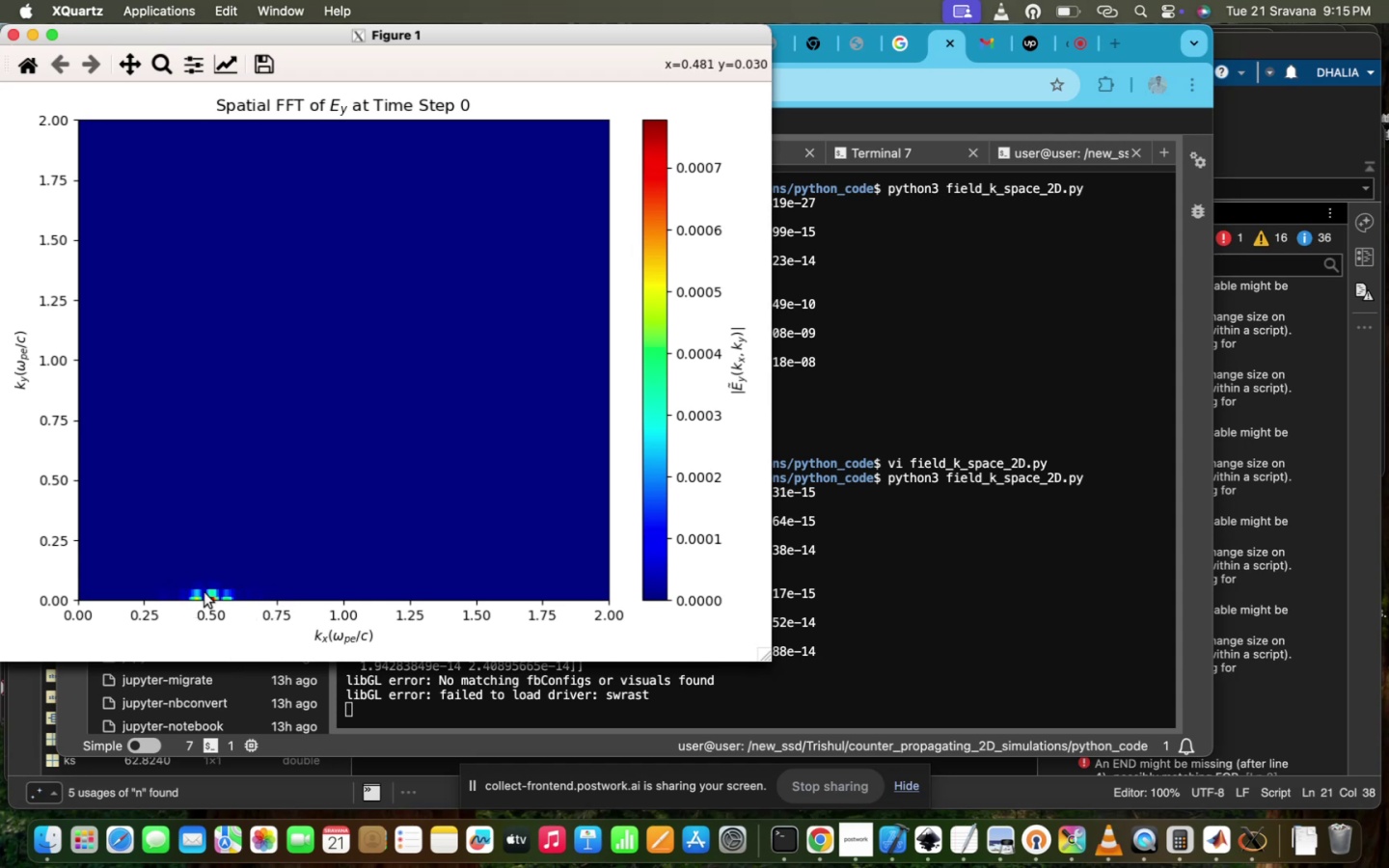 
scroll: coordinate [327, 482], scroll_direction: down, amount: 9.0
 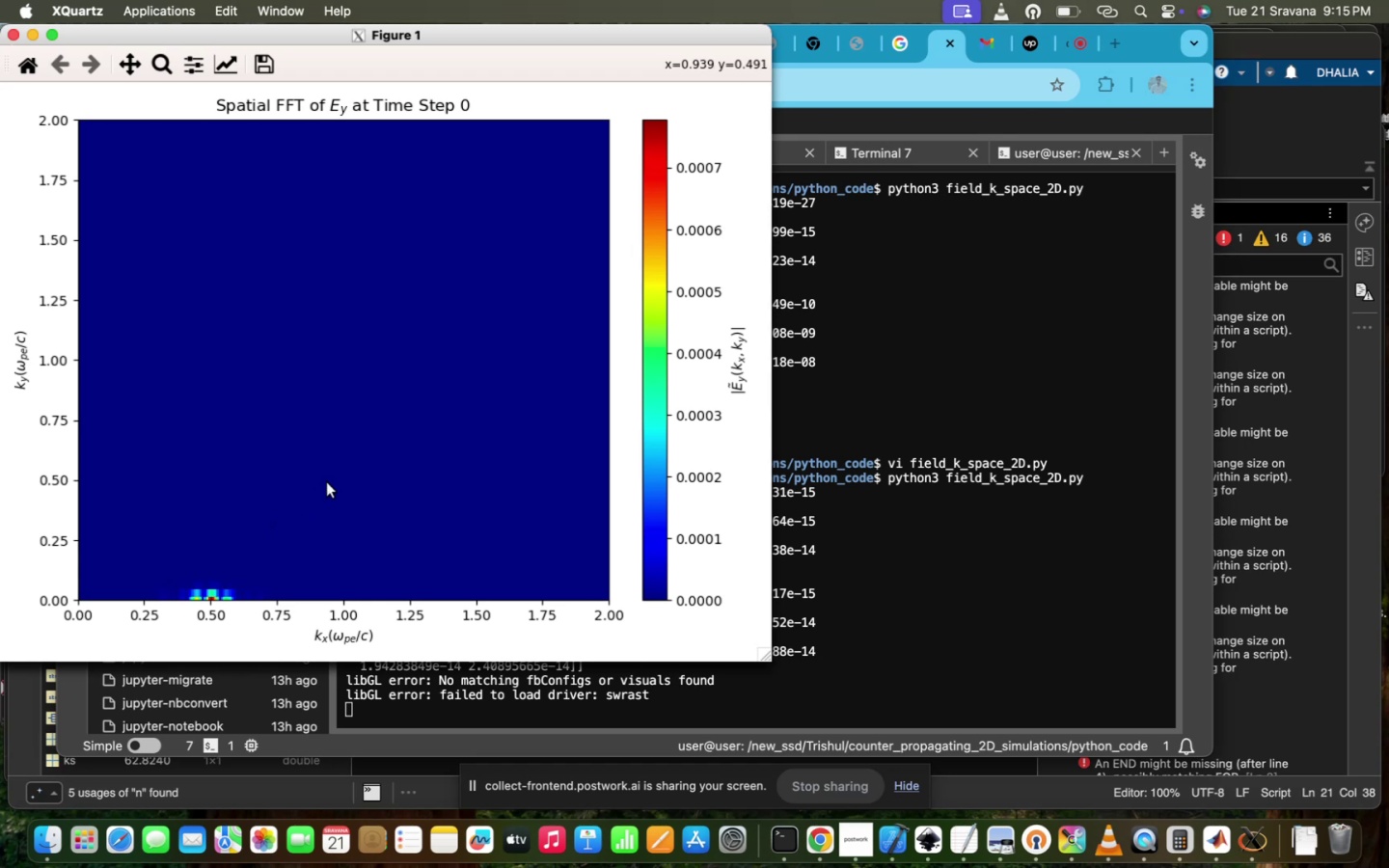 
wait(5.43)
 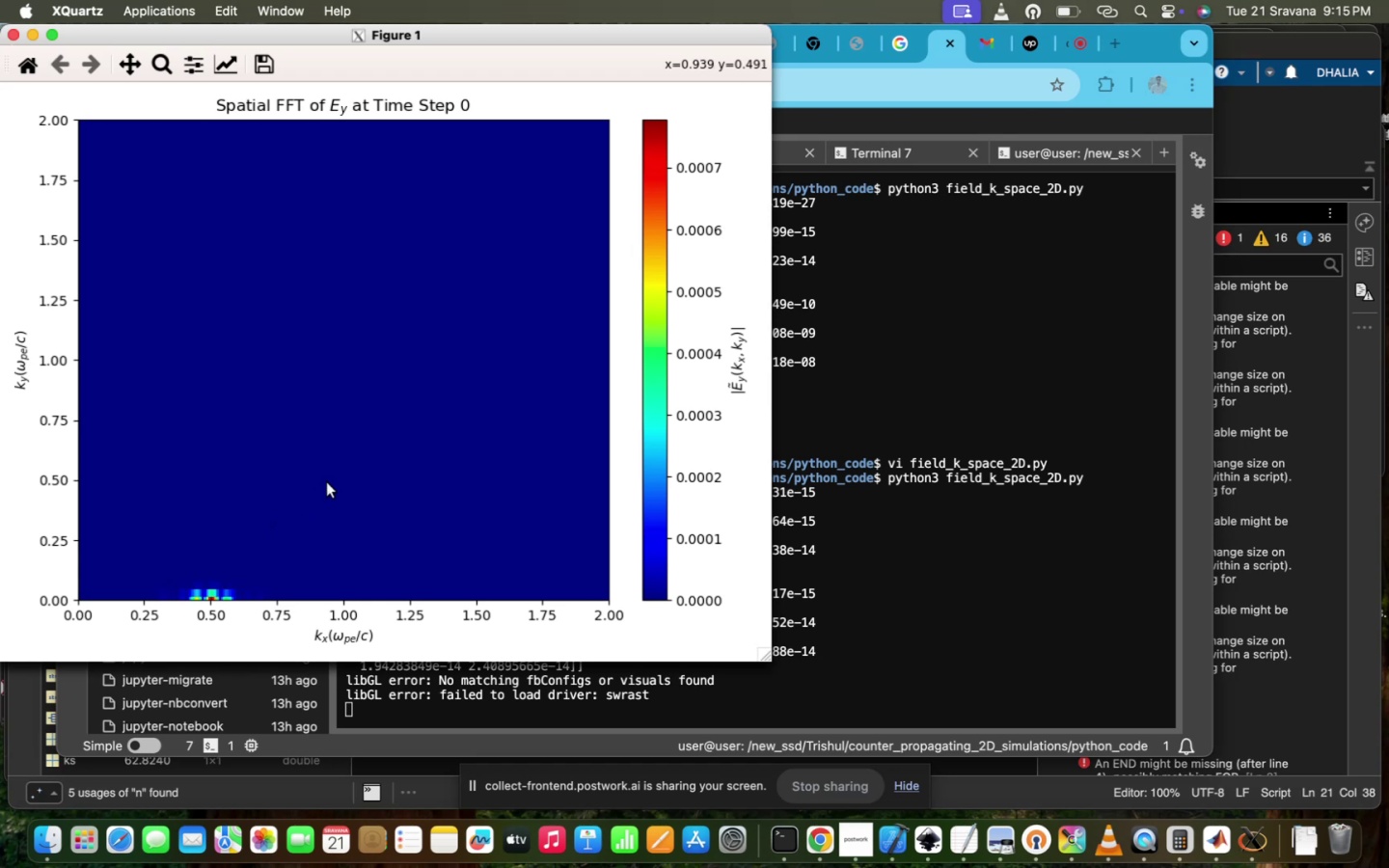 
scroll: coordinate [327, 482], scroll_direction: up, amount: 12.0
 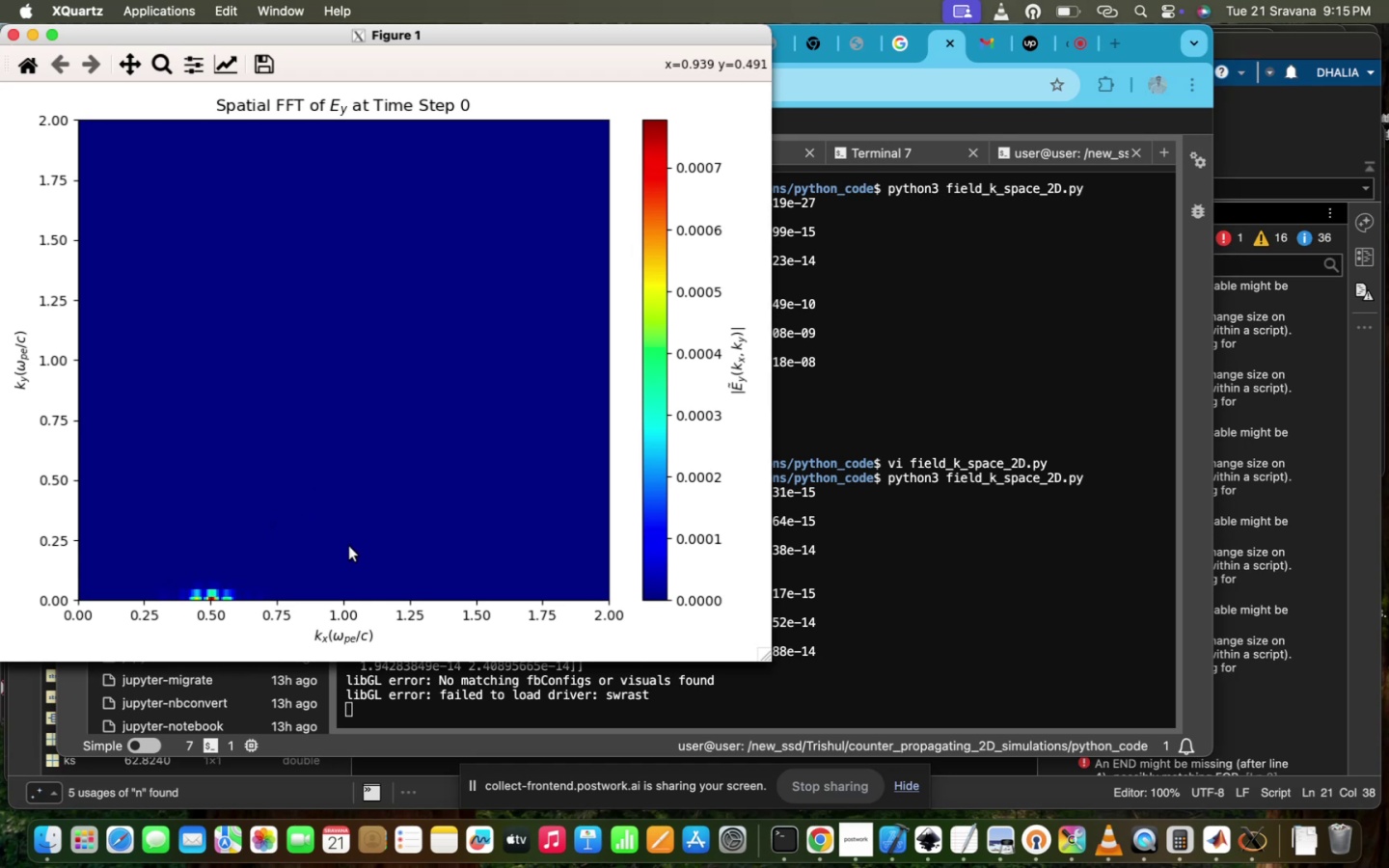 
left_click([365, 237])
 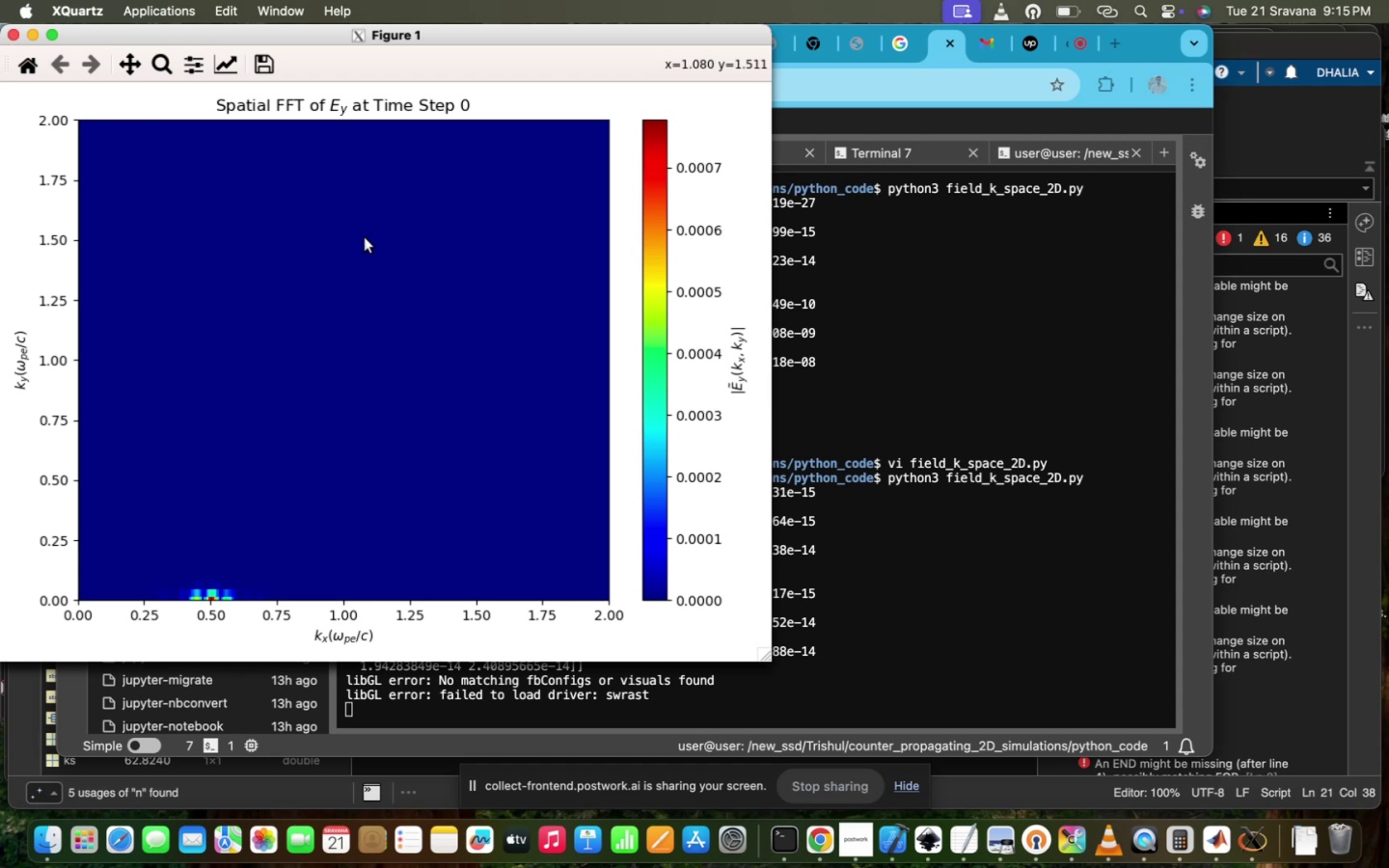 
scroll: coordinate [365, 237], scroll_direction: up, amount: 8.0
 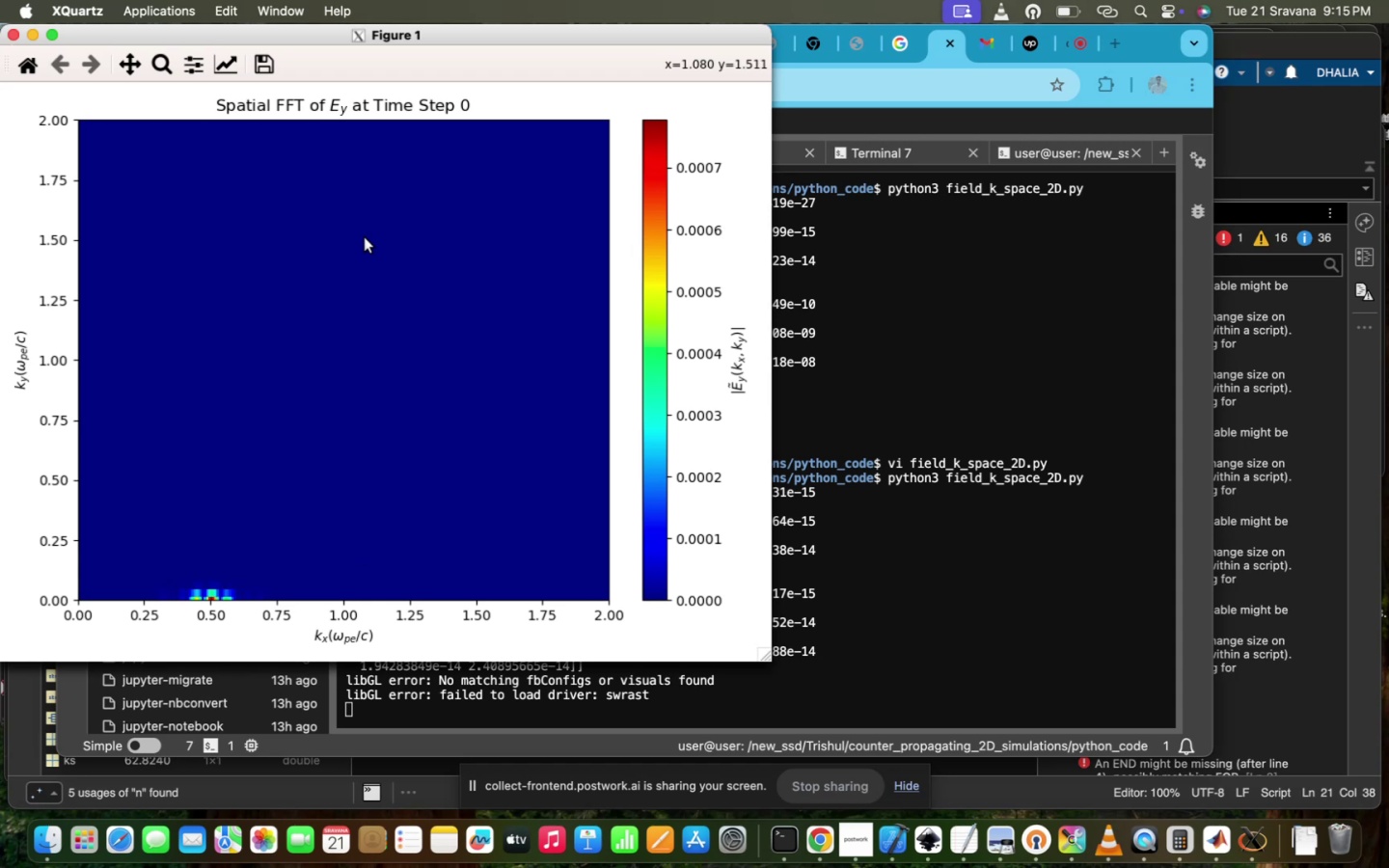 
scroll: coordinate [365, 237], scroll_direction: down, amount: 21.0
 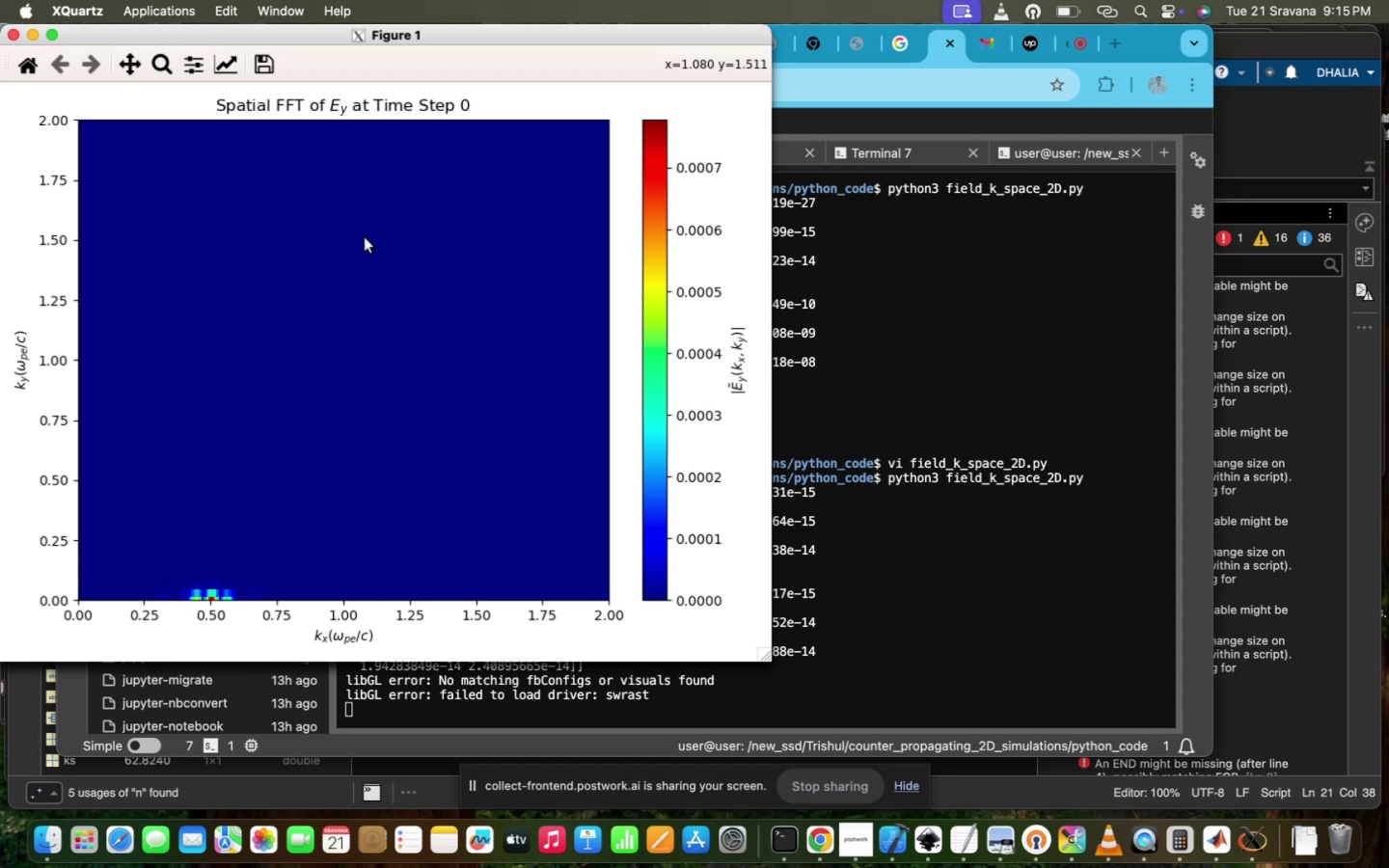 
scroll: coordinate [365, 237], scroll_direction: up, amount: 6.0
 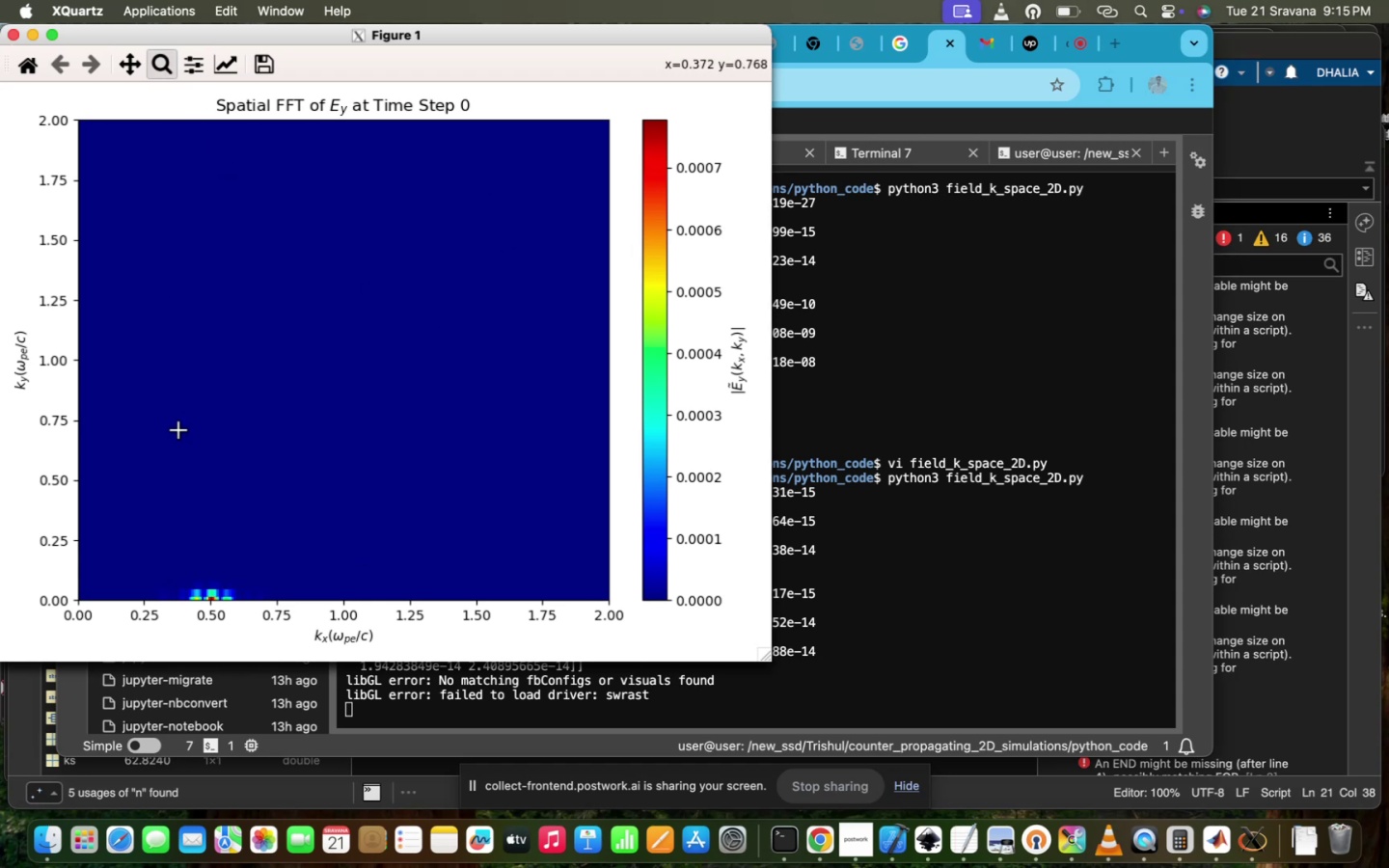 
left_click_drag(start_coordinate=[278, 509], to_coordinate=[81, 592])
 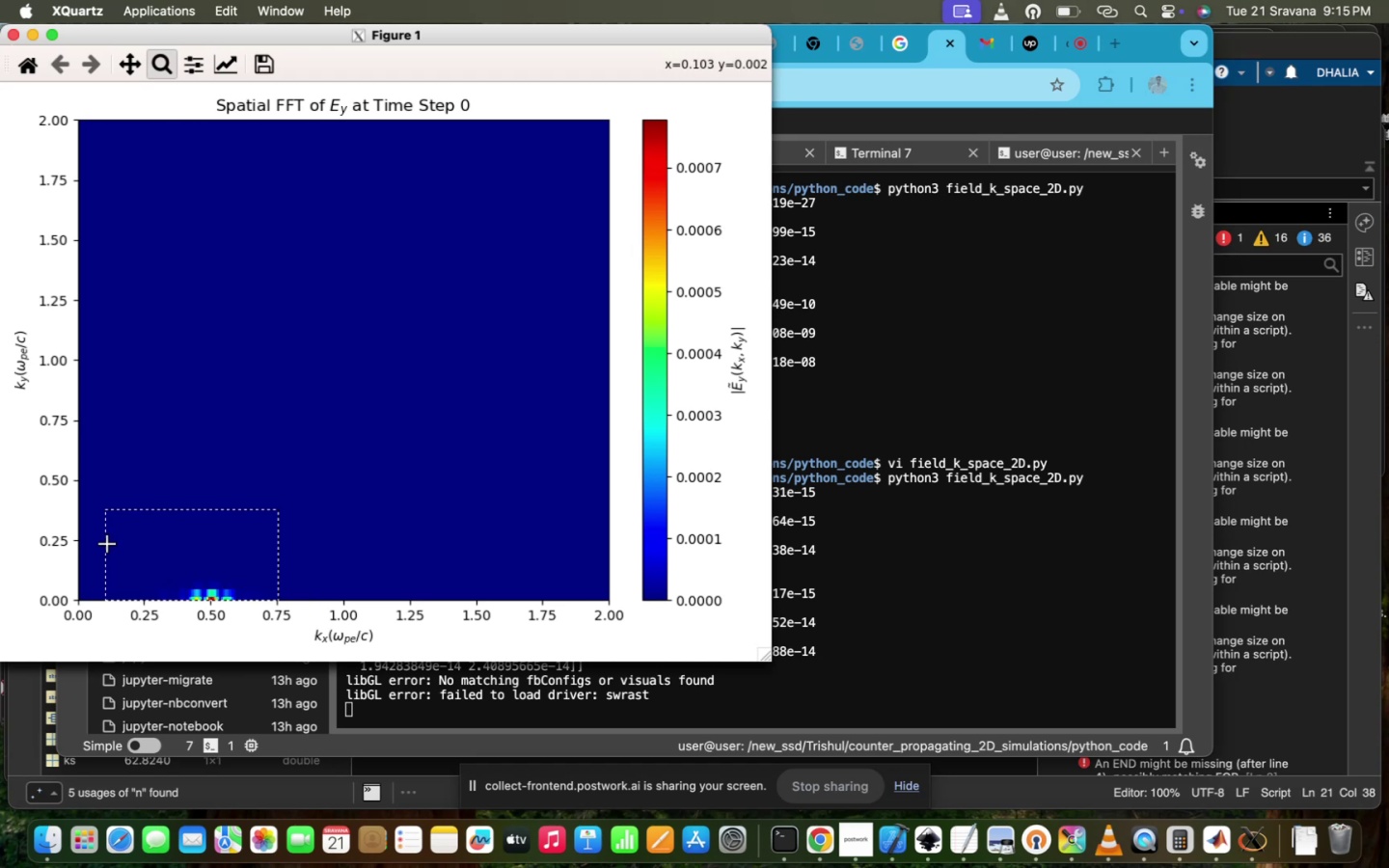 
wait(16.85)
 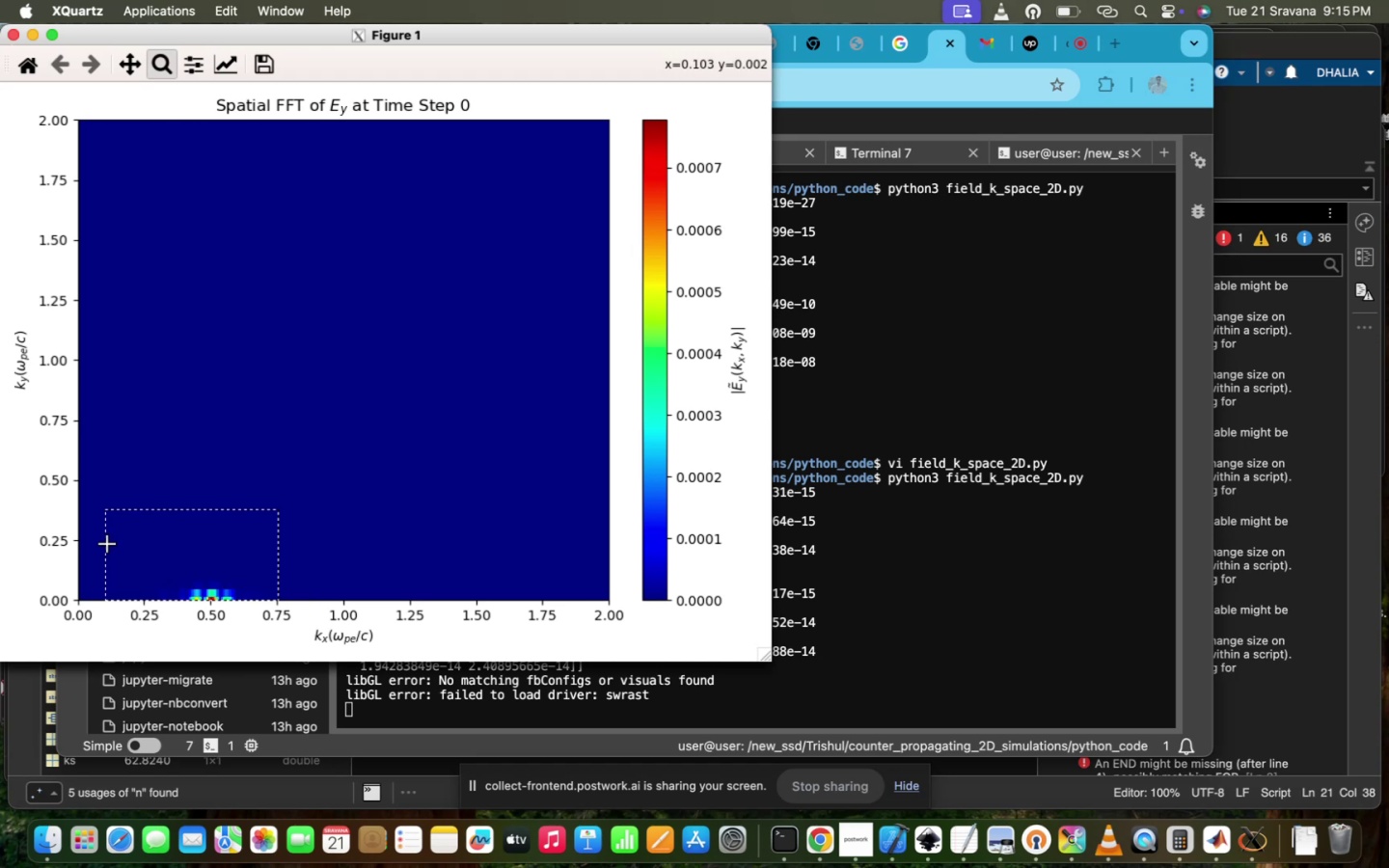 
left_click([136, 64])
 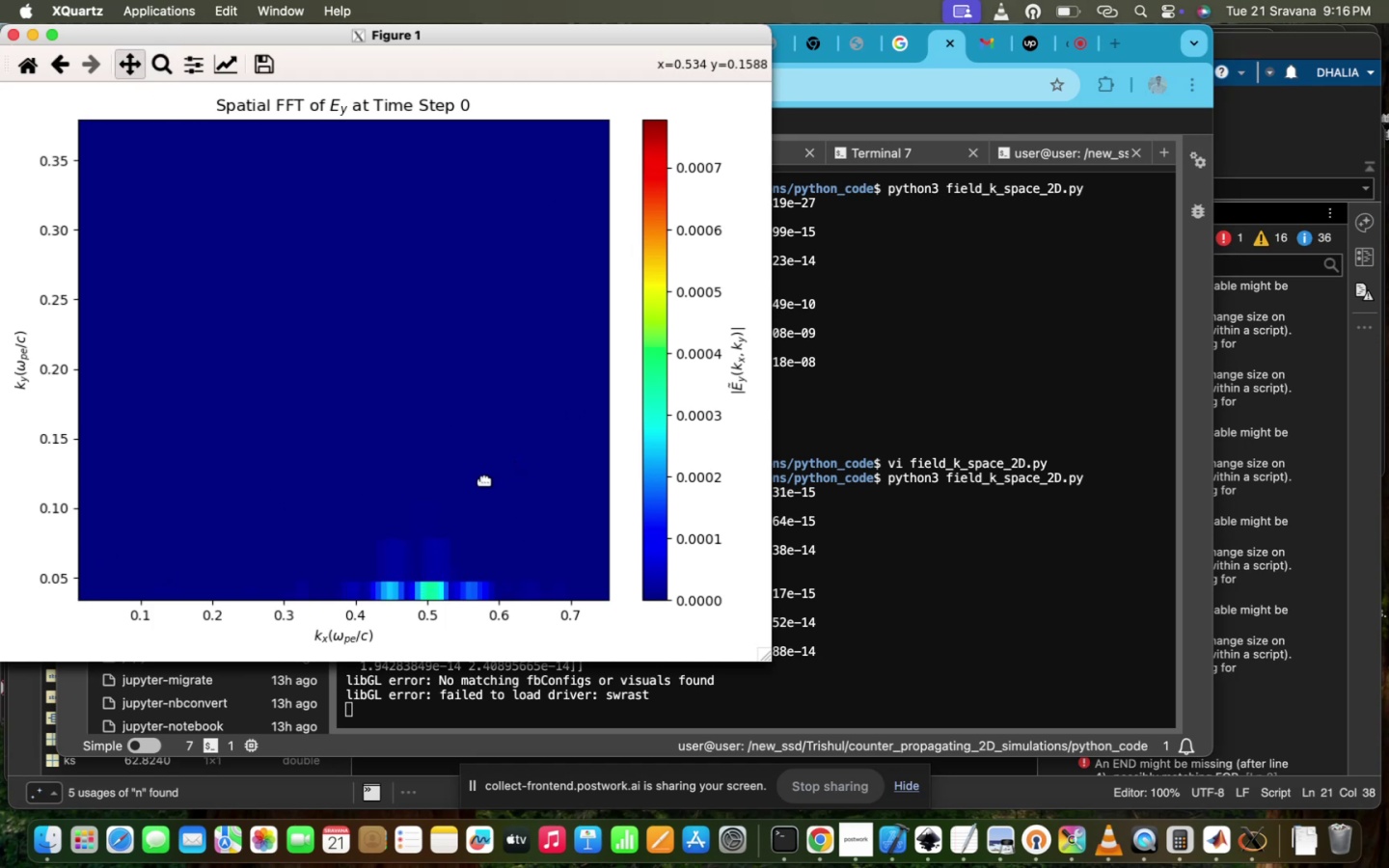 
left_click_drag(start_coordinate=[473, 486], to_coordinate=[451, 390])
 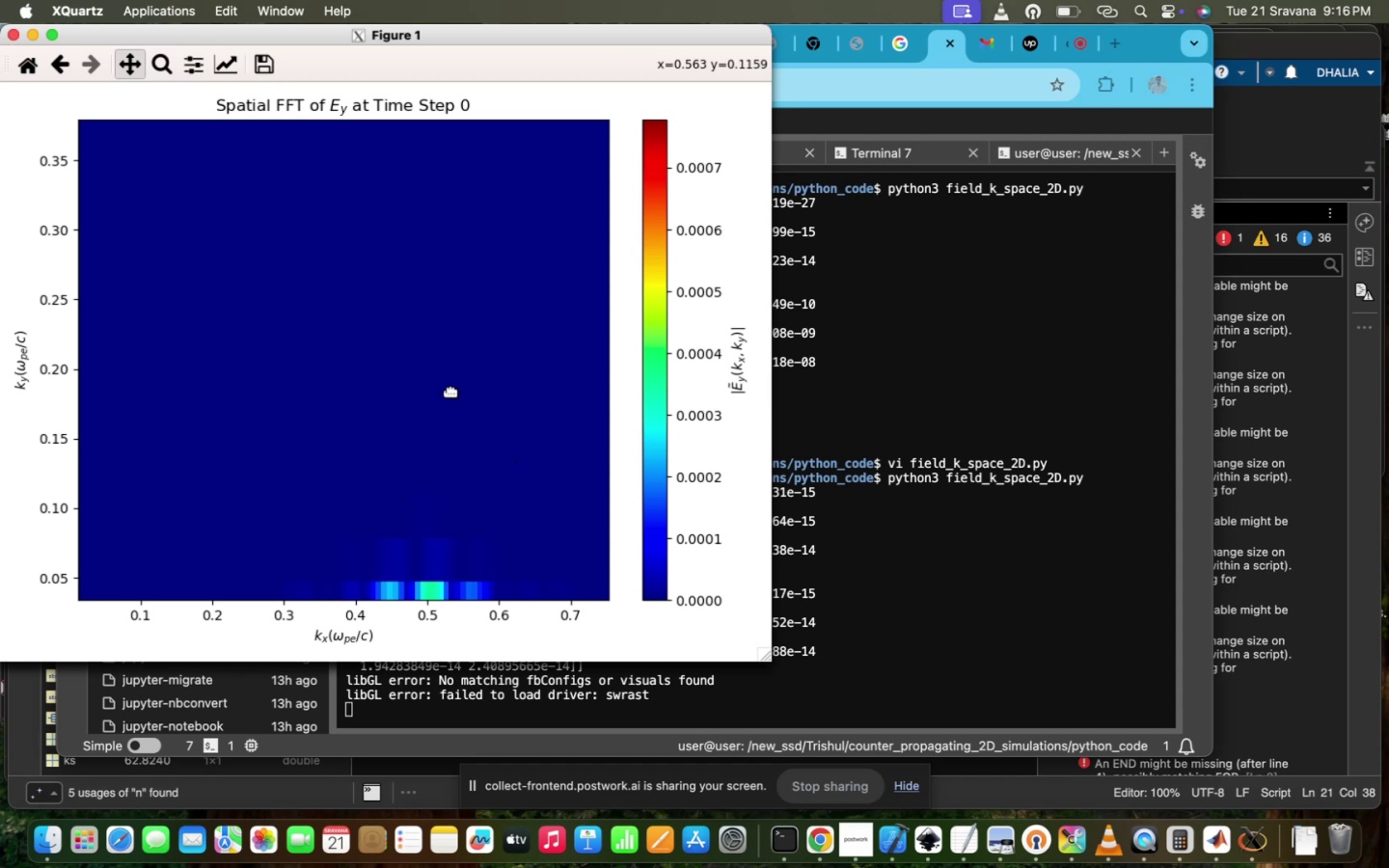 
left_click_drag(start_coordinate=[451, 391], to_coordinate=[400, 372])
 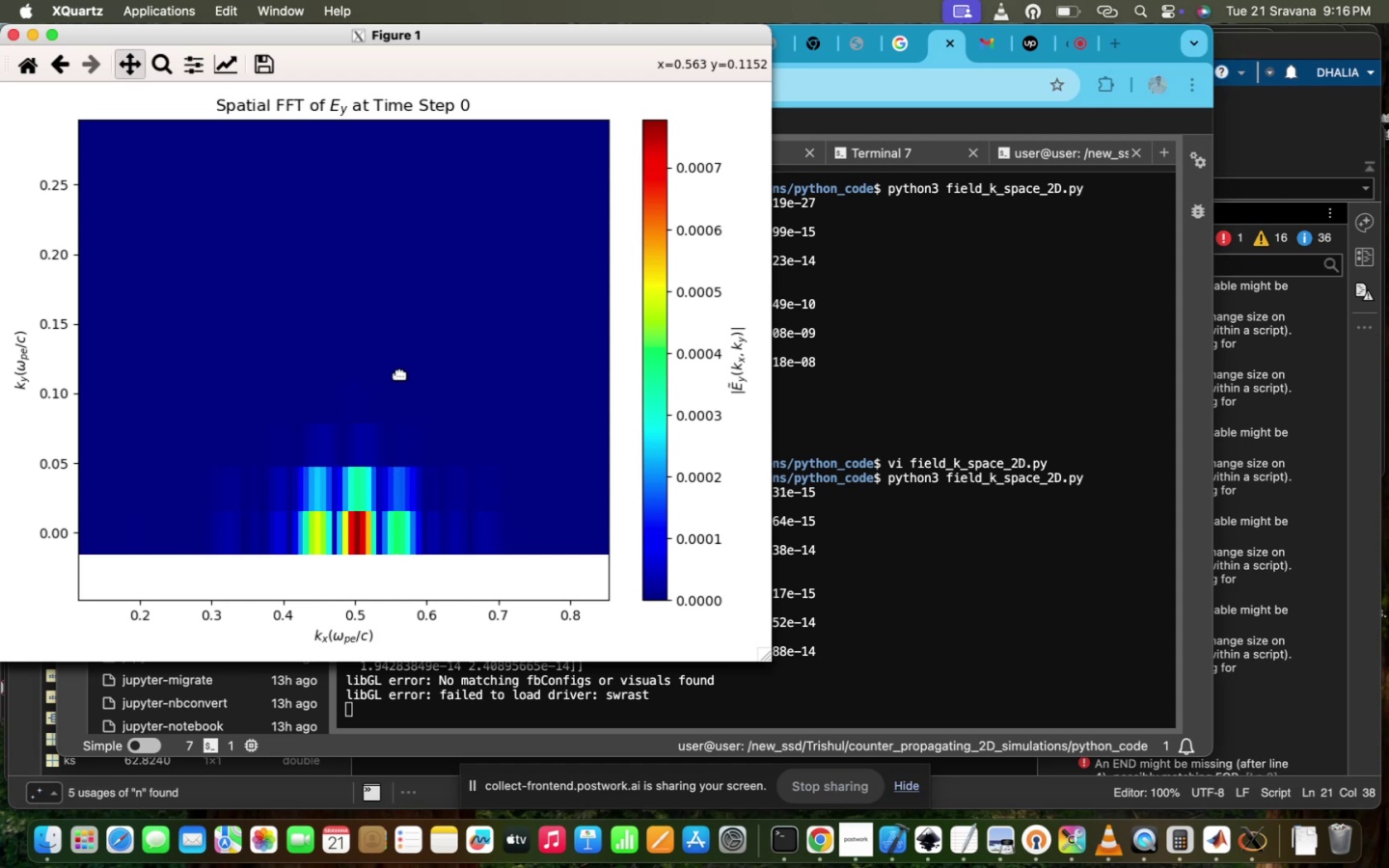 
wait(19.44)
 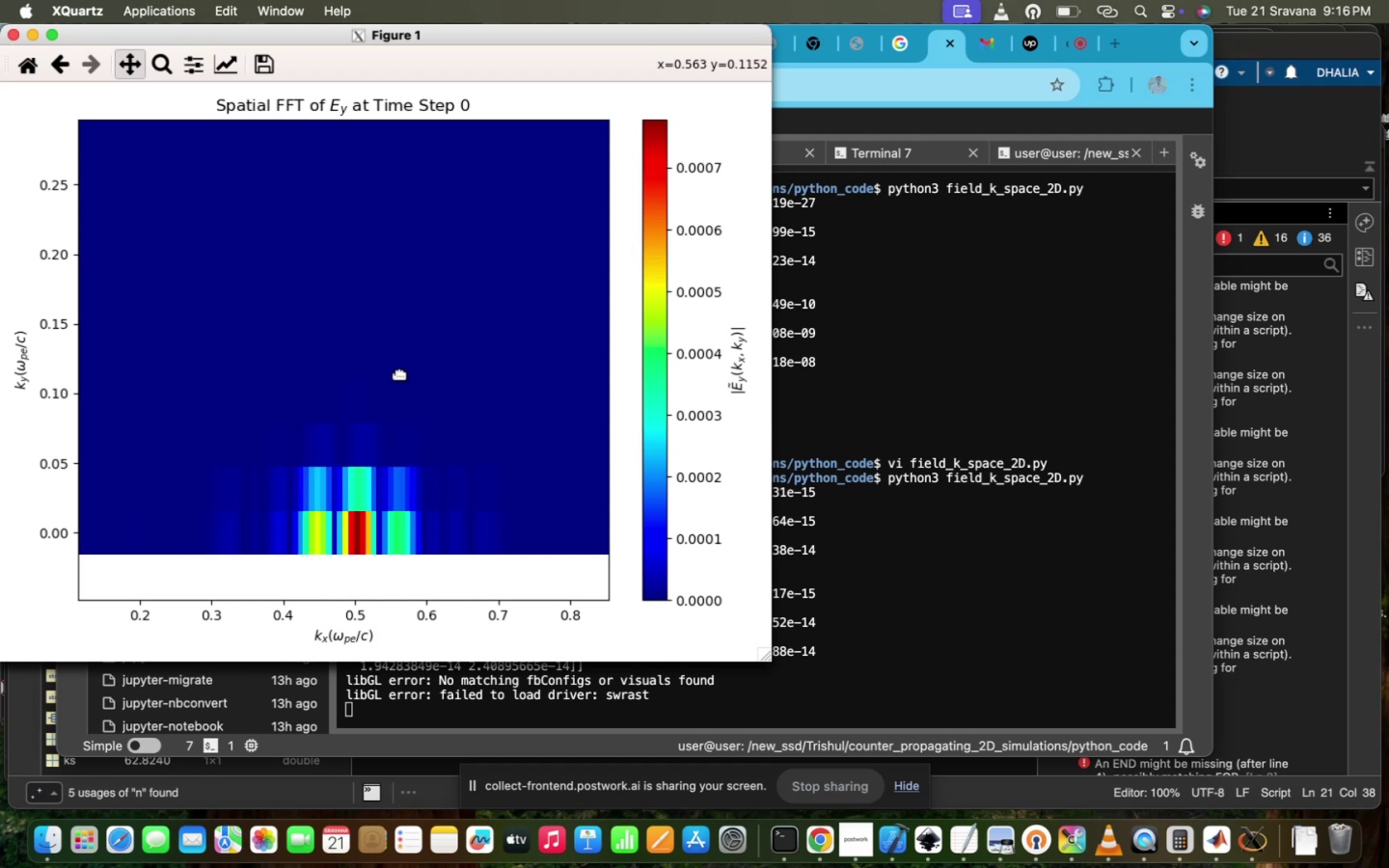 
left_click([14, 32])
 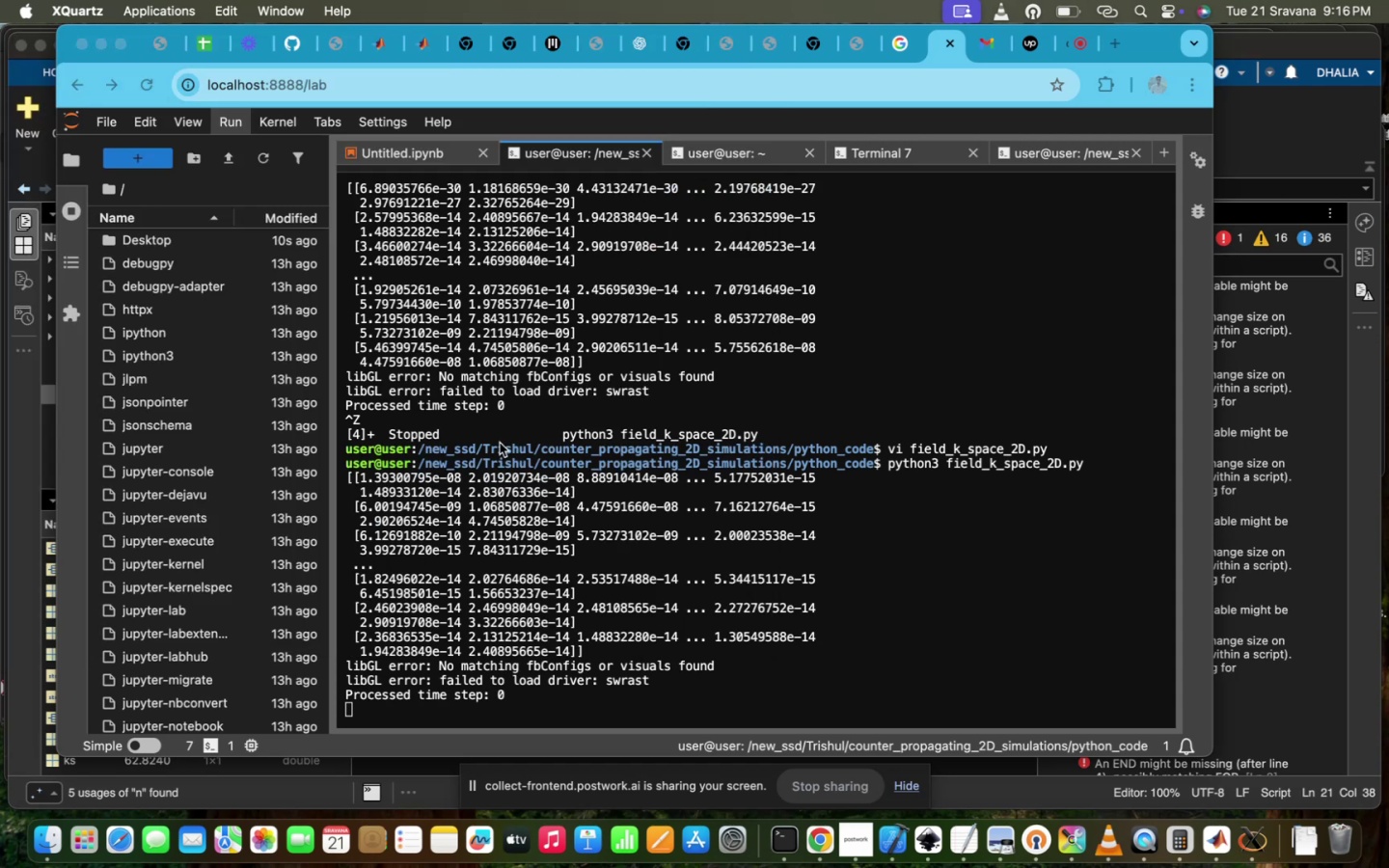 
left_click([500, 443])
 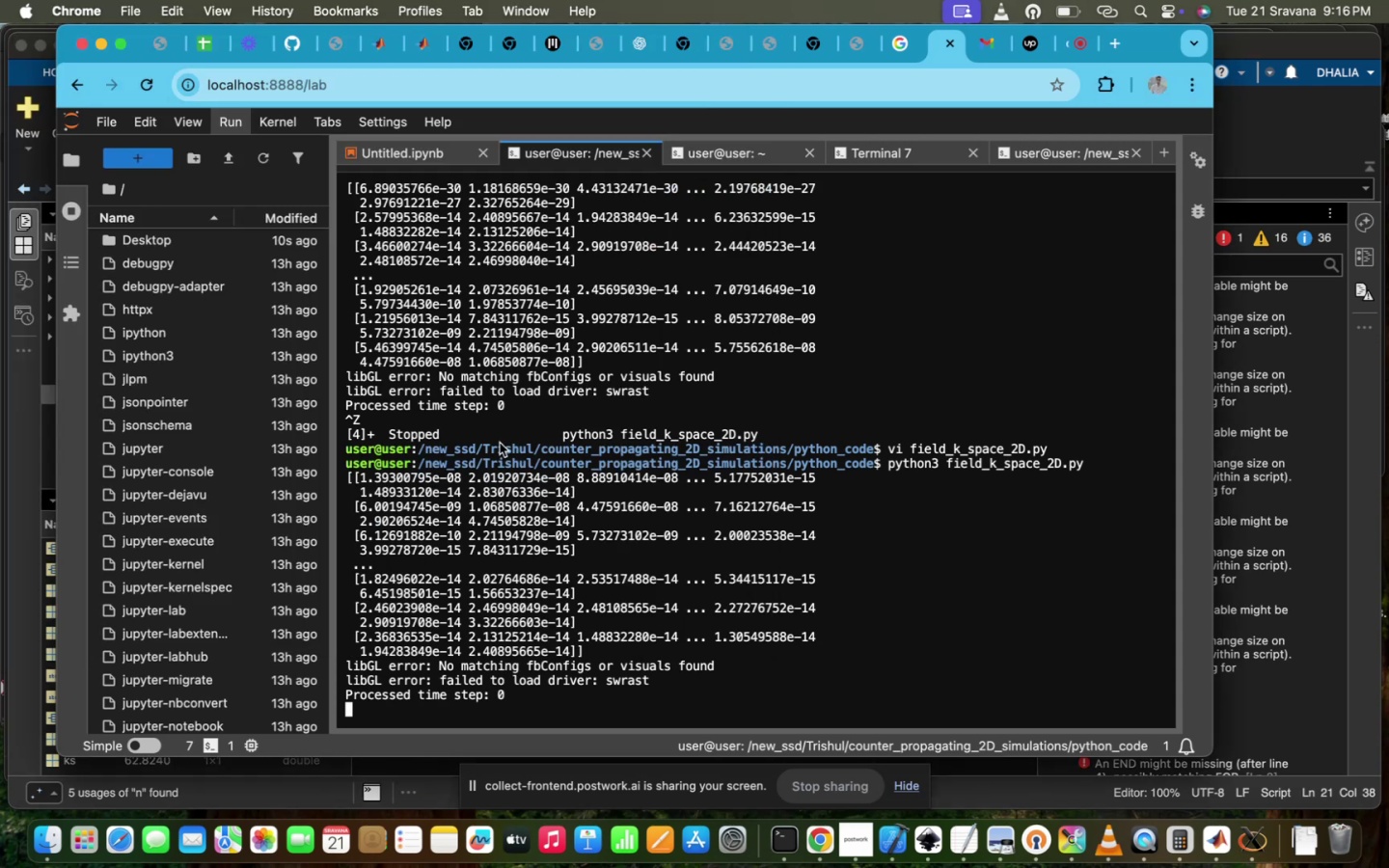 
key(Control+ControlLeft)
 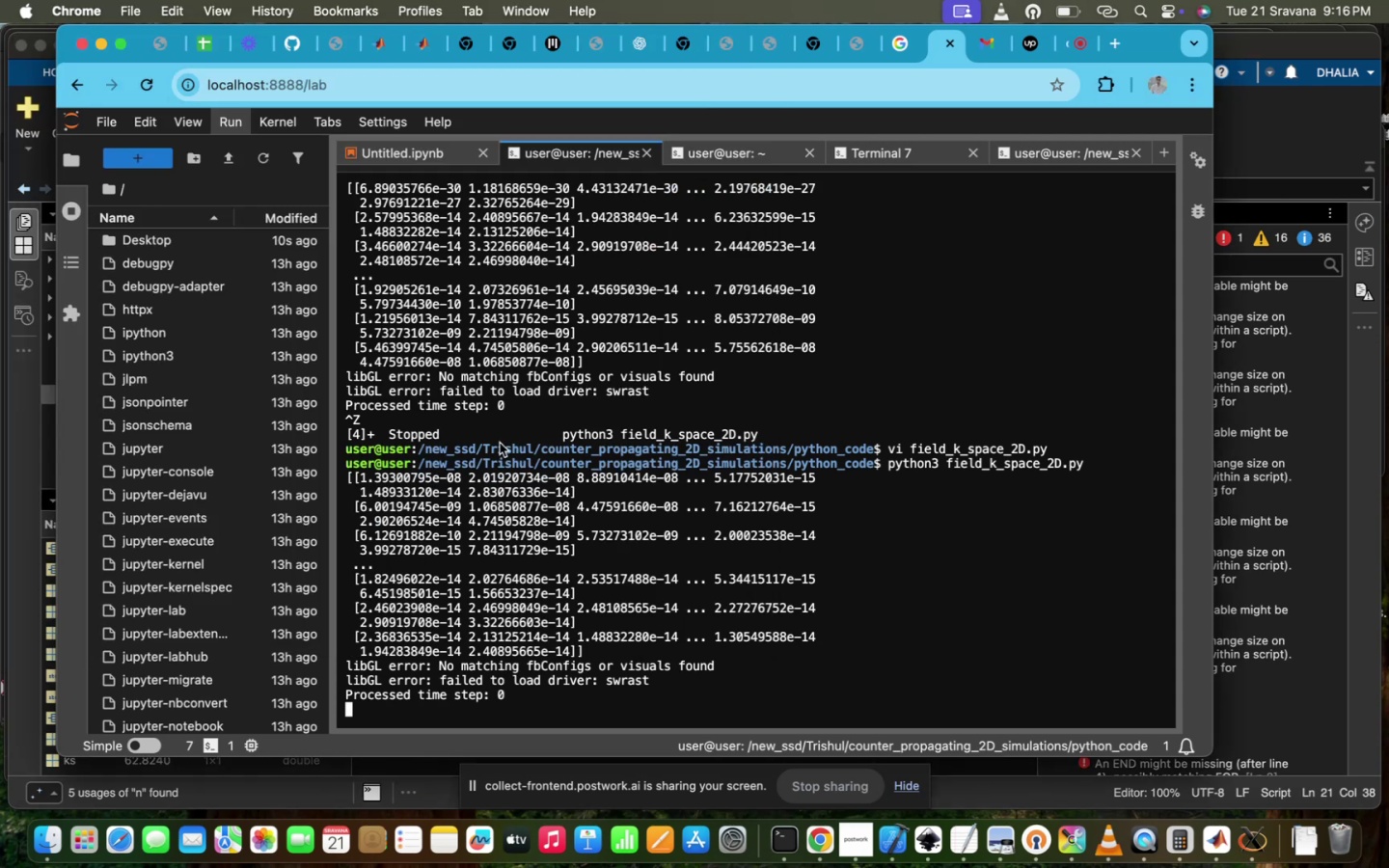 
key(Control+Z)
 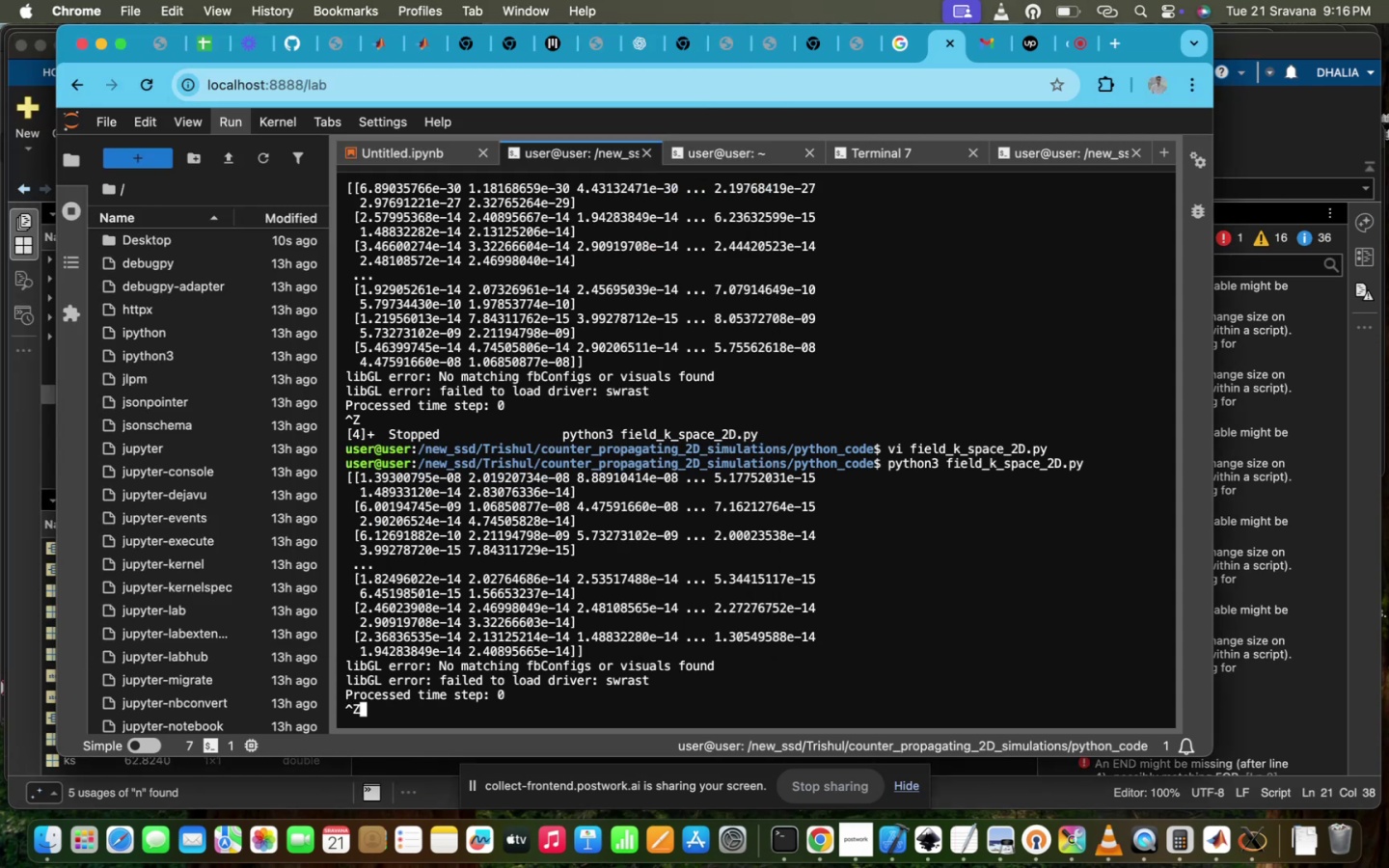 
key(Z)
 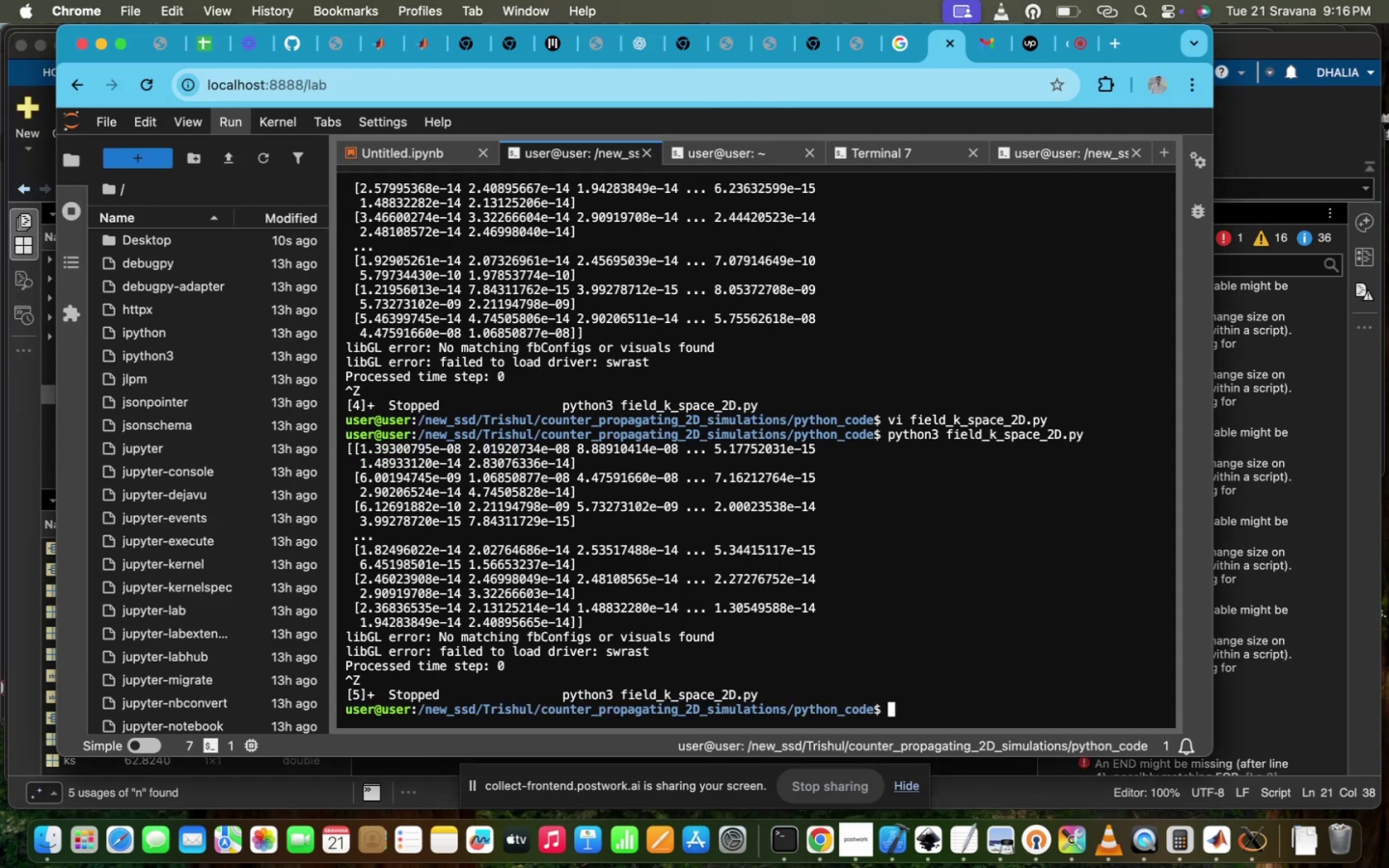 
key(Control+ControlLeft)
 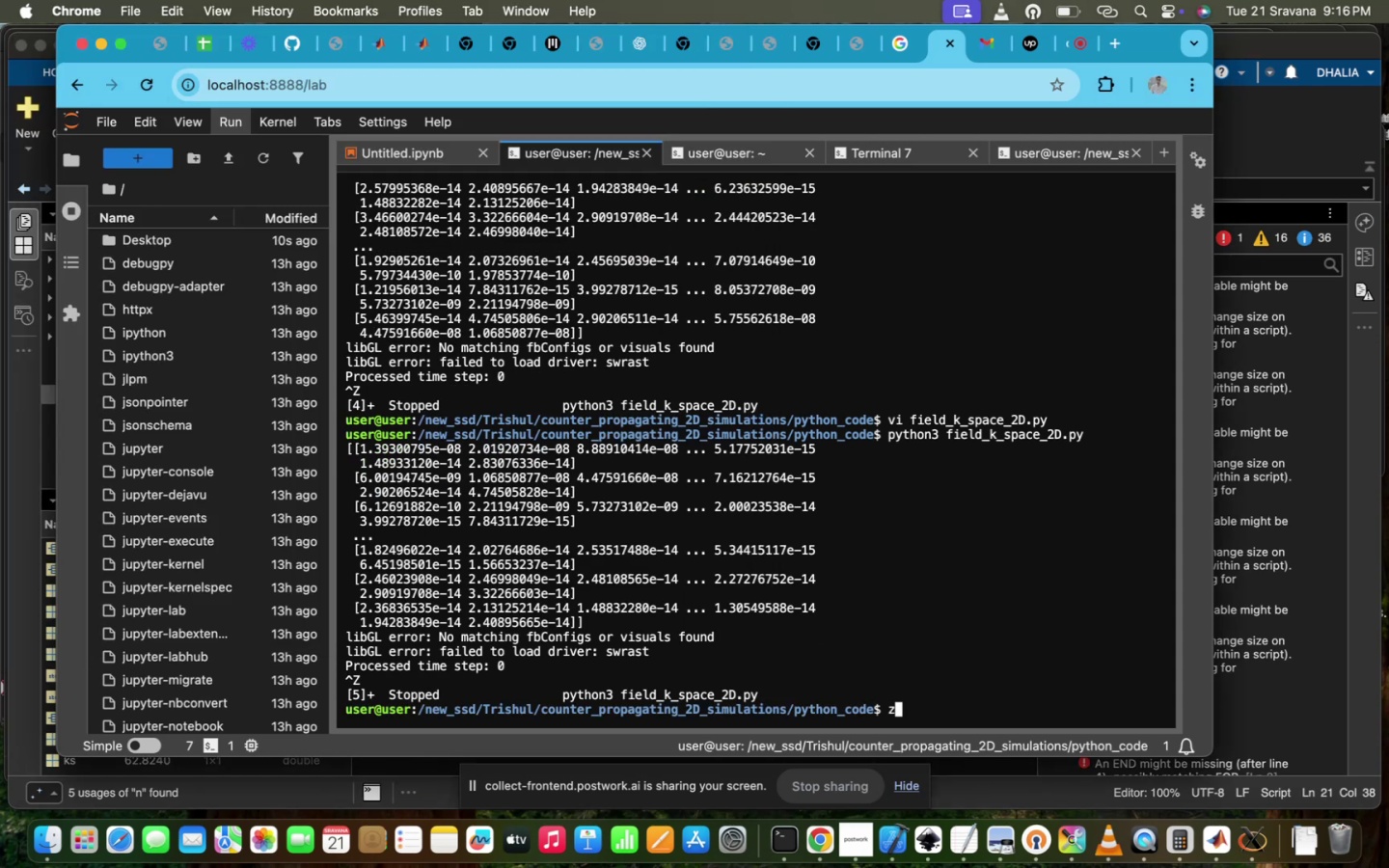 
key(Backspace)
 